 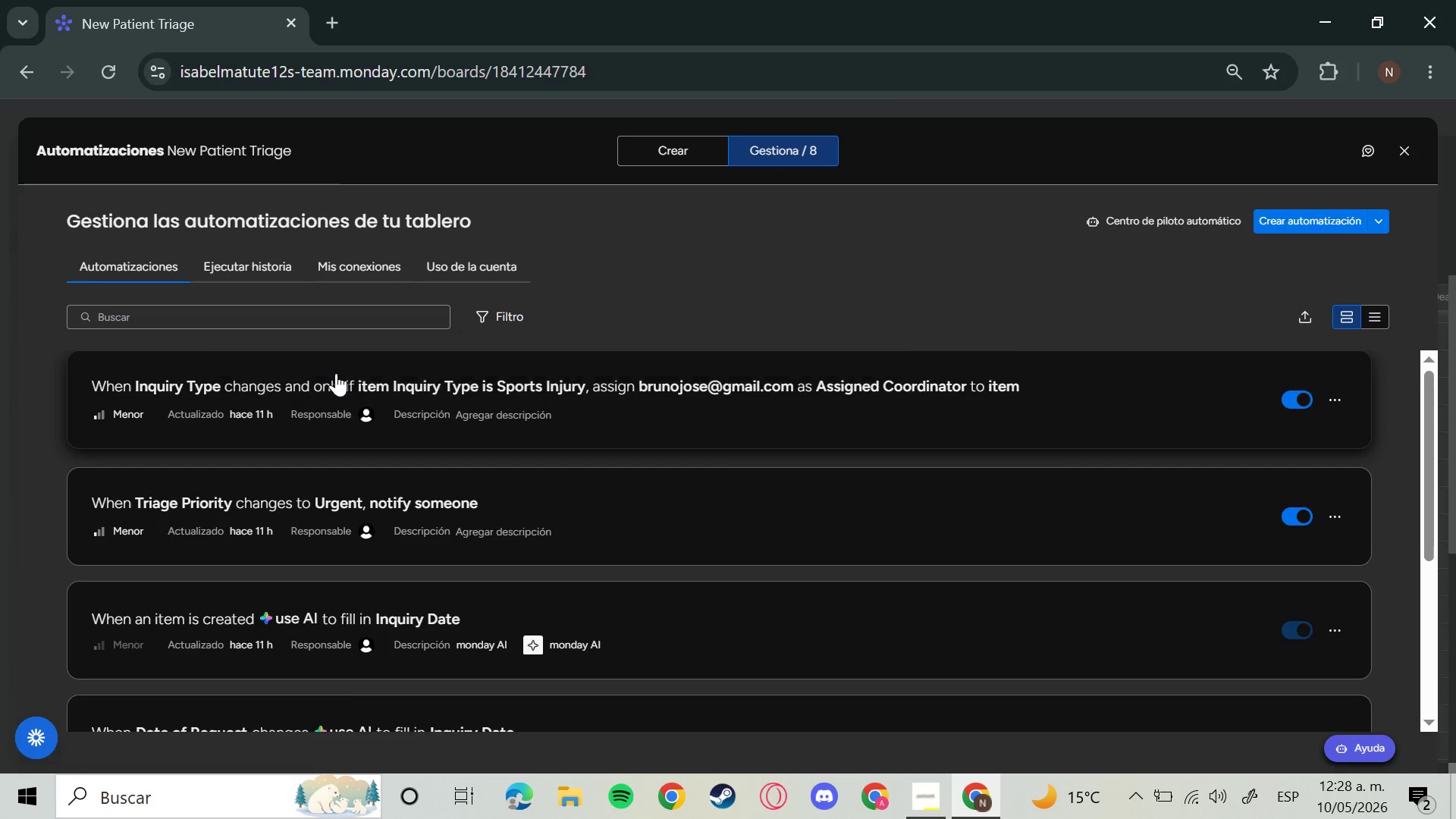 
left_click([587, 397])
 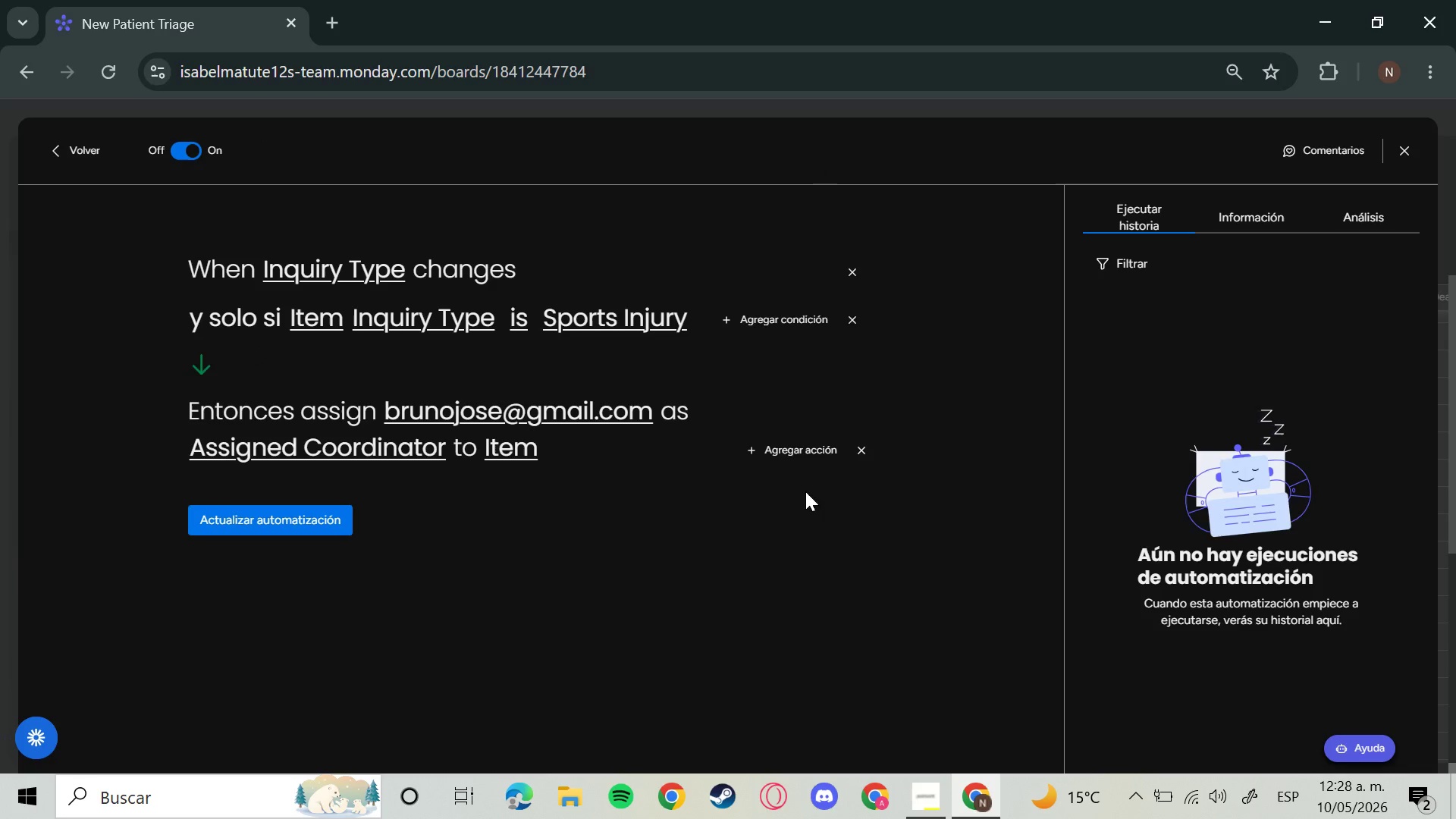 
left_click([865, 453])
 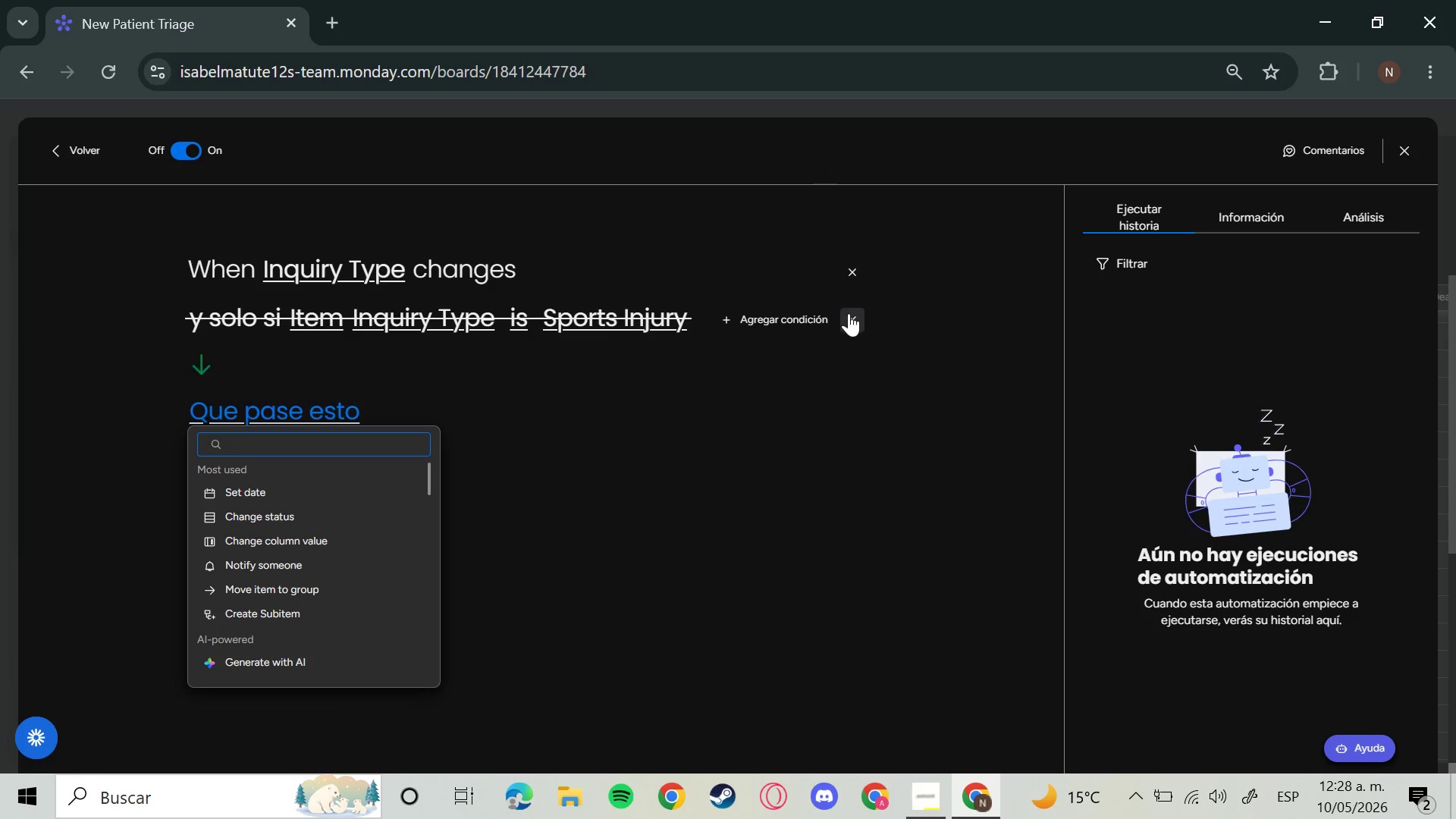 
left_click([849, 313])
 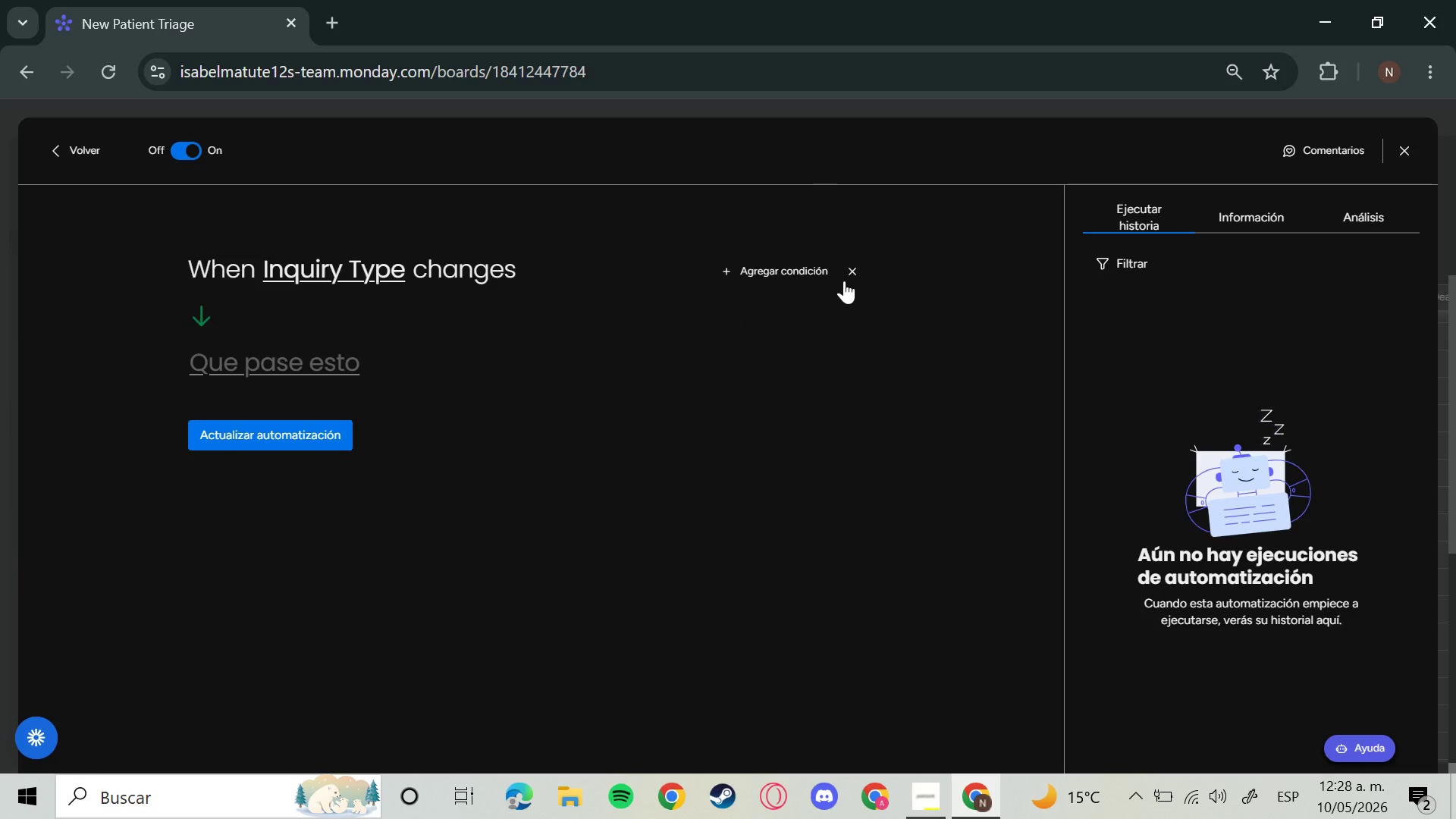 
left_click([844, 278])
 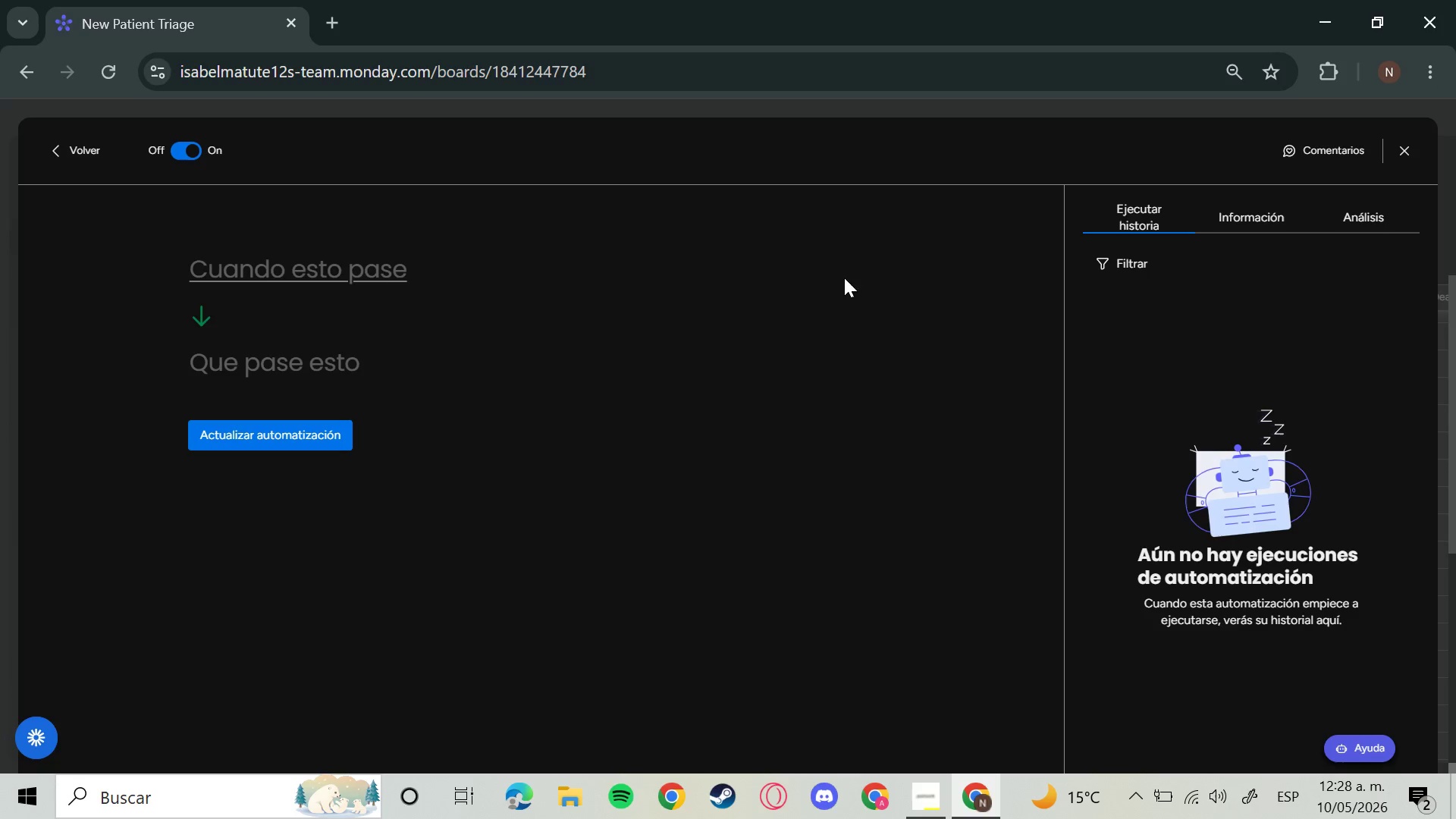 
left_click([256, 277])
 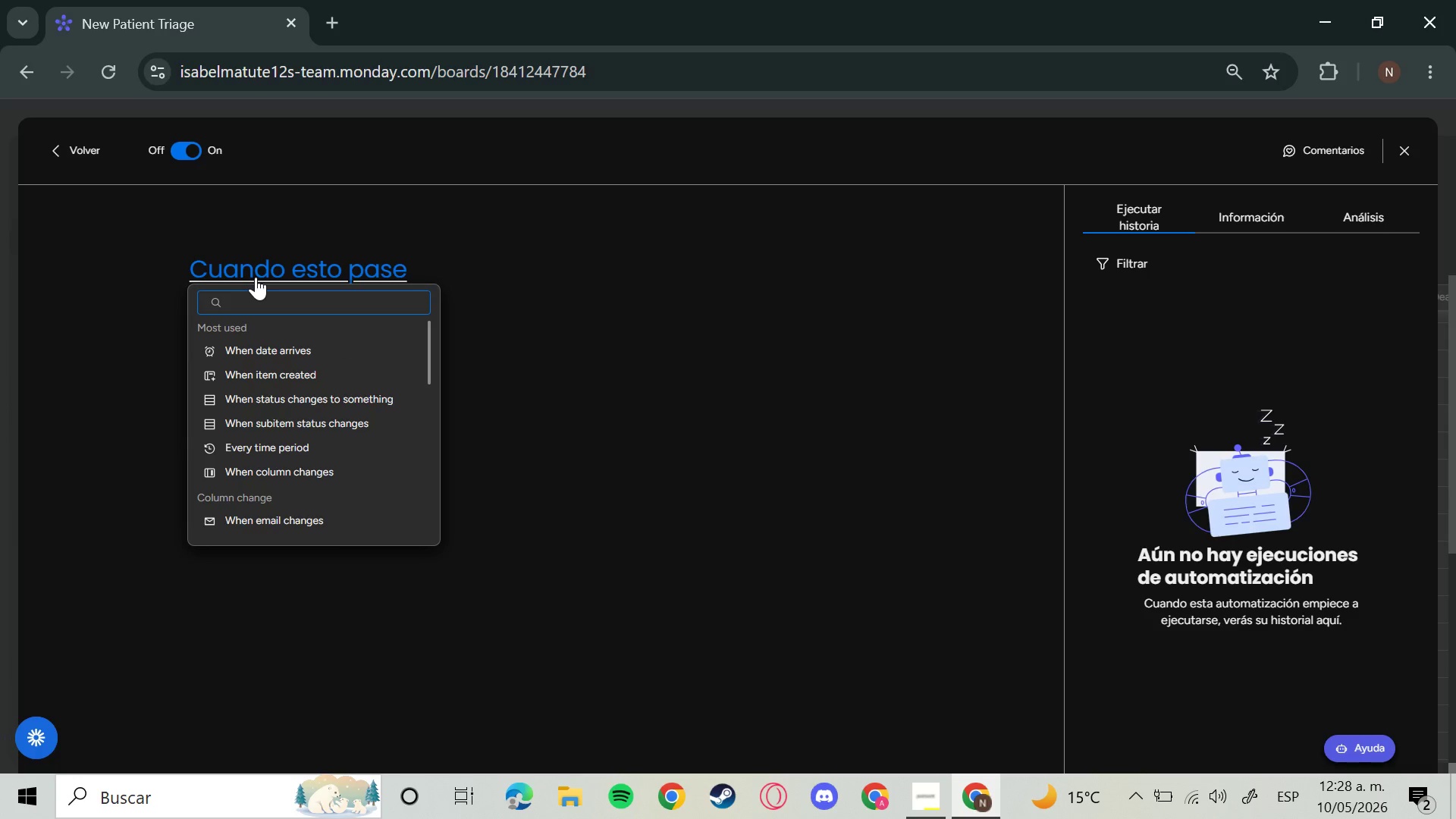 
type(drop)
key(Backspace)
key(Backspace)
key(Backspace)
key(Backspace)
key(Backspace)
type(wjen )
key(Backspace)
key(Backspace)
key(Backspace)
key(Backspace)
type(jen i)
key(Backspace)
key(Backspace)
key(Backspace)
key(Backspace)
key(Backspace)
type(hen inquiry)
 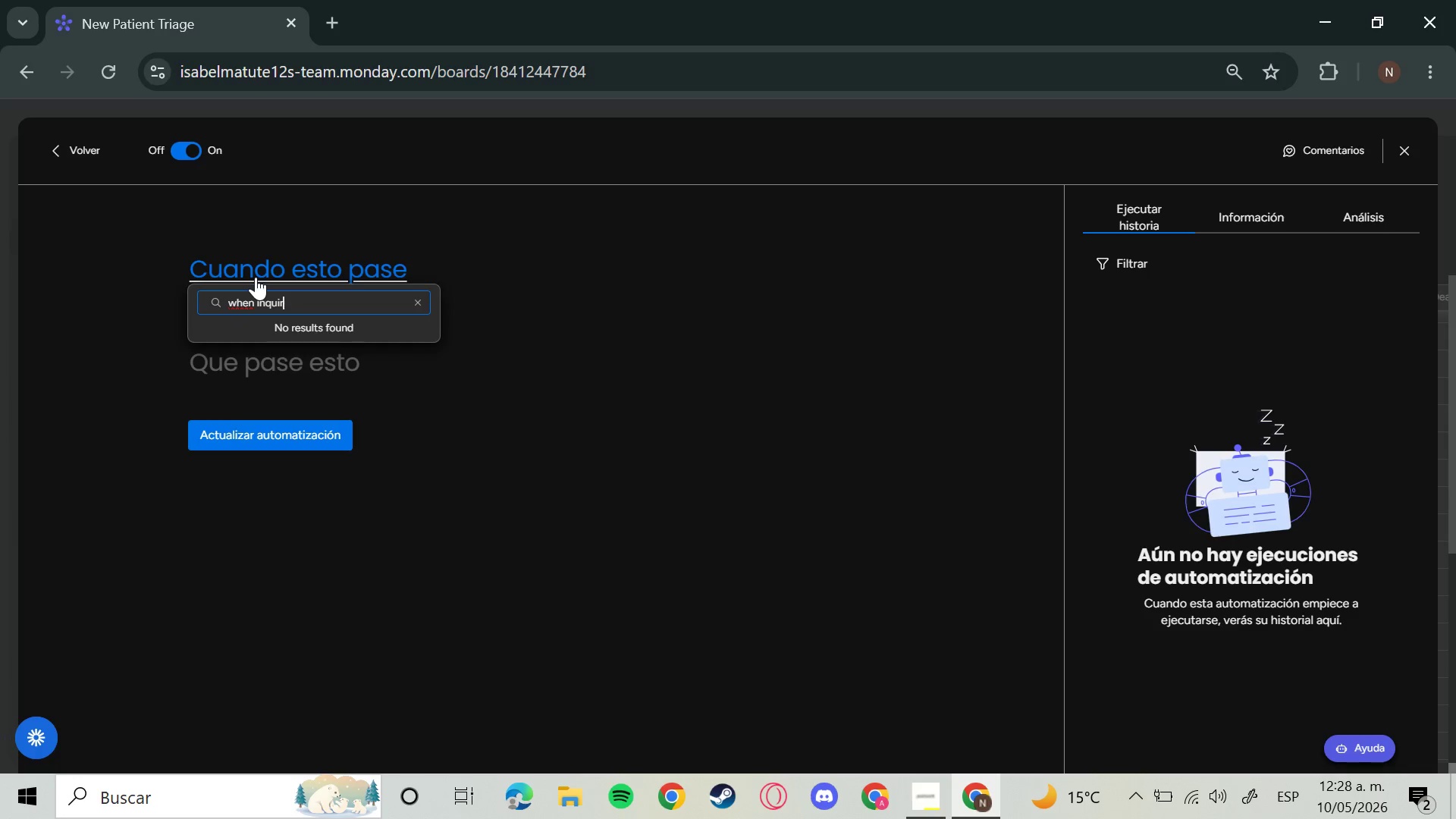 
hold_key(key=Backspace, duration=1.23)
 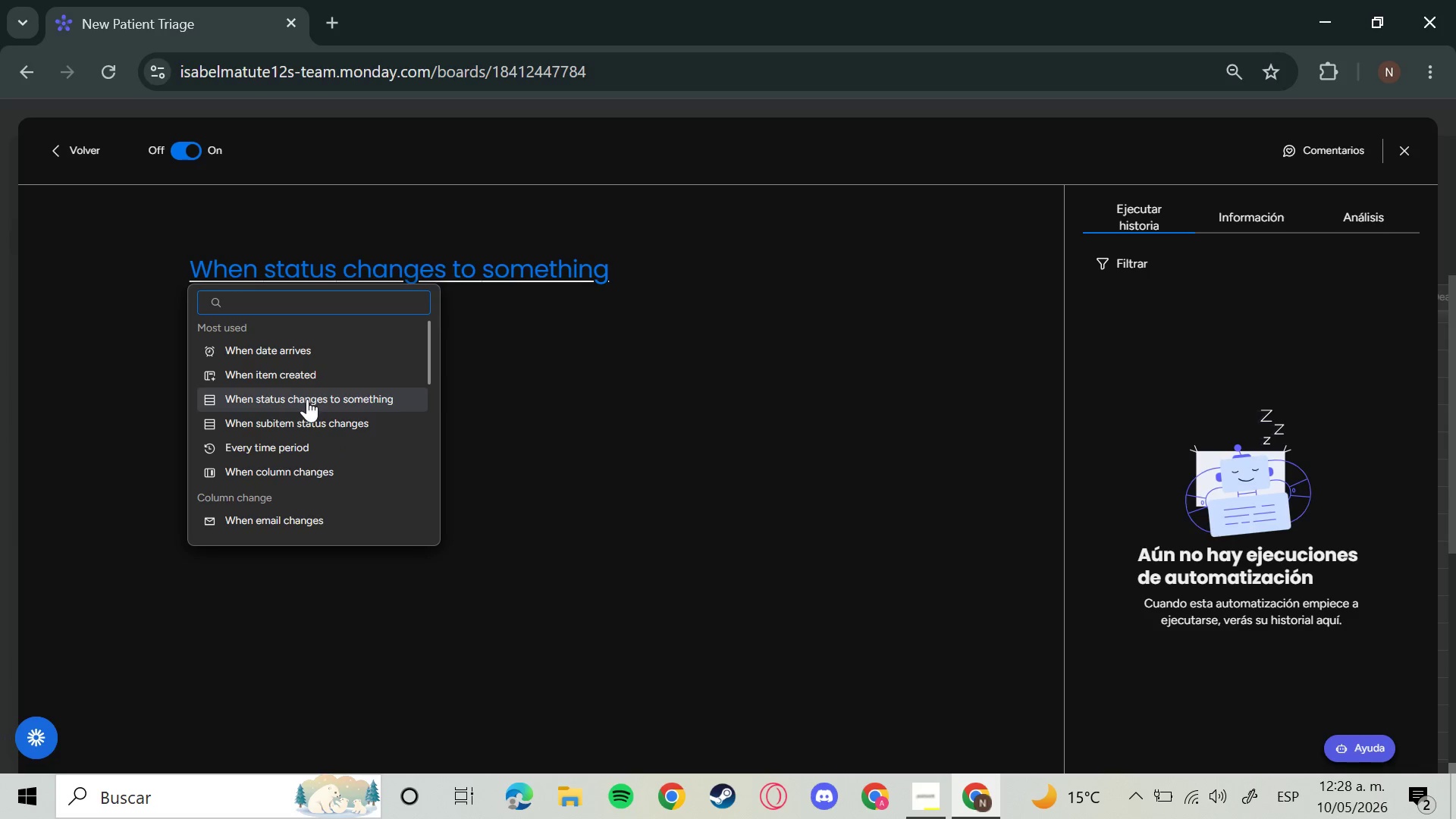 
mouse_move([358, 462])
 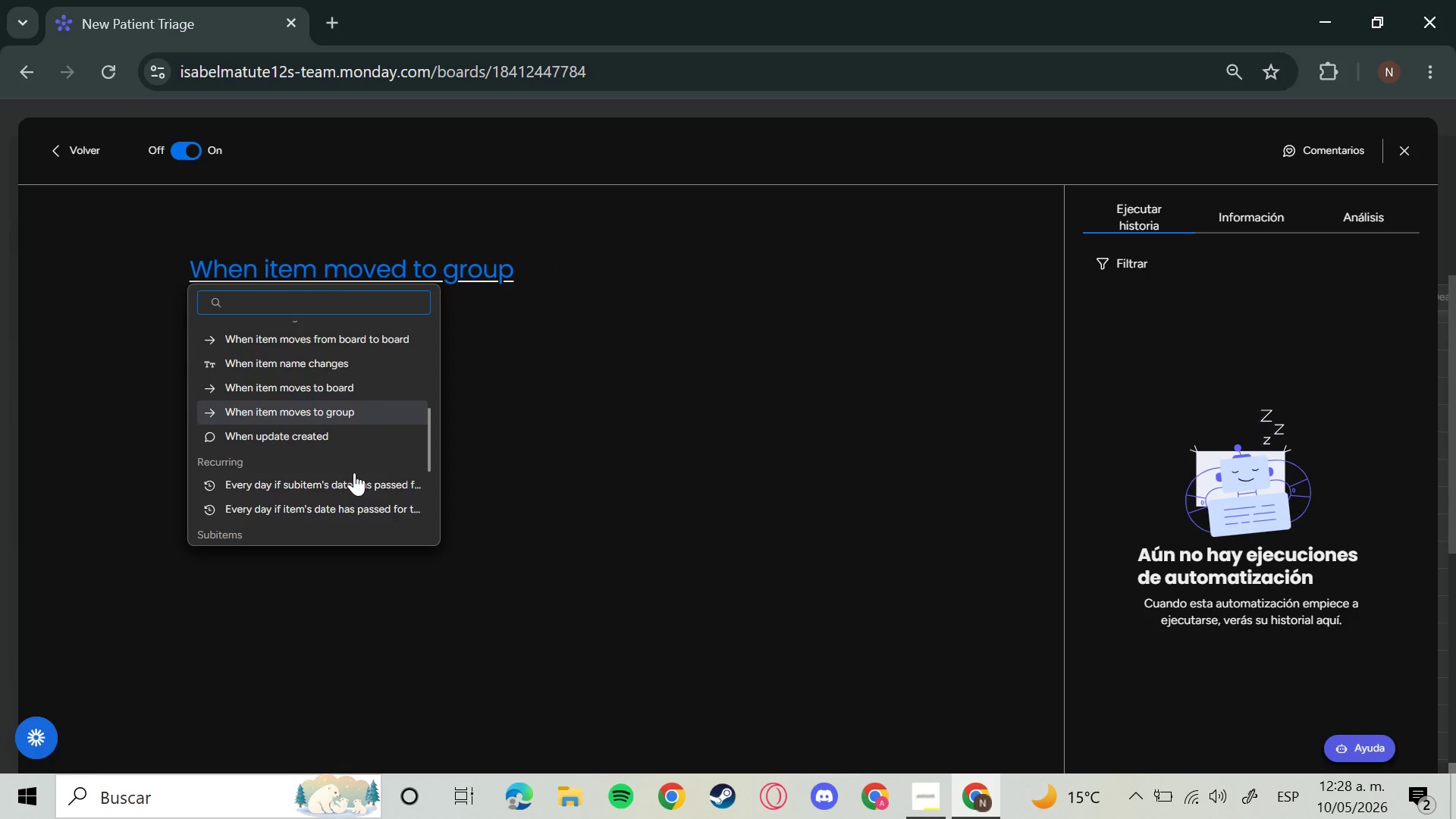 
wait(7.83)
 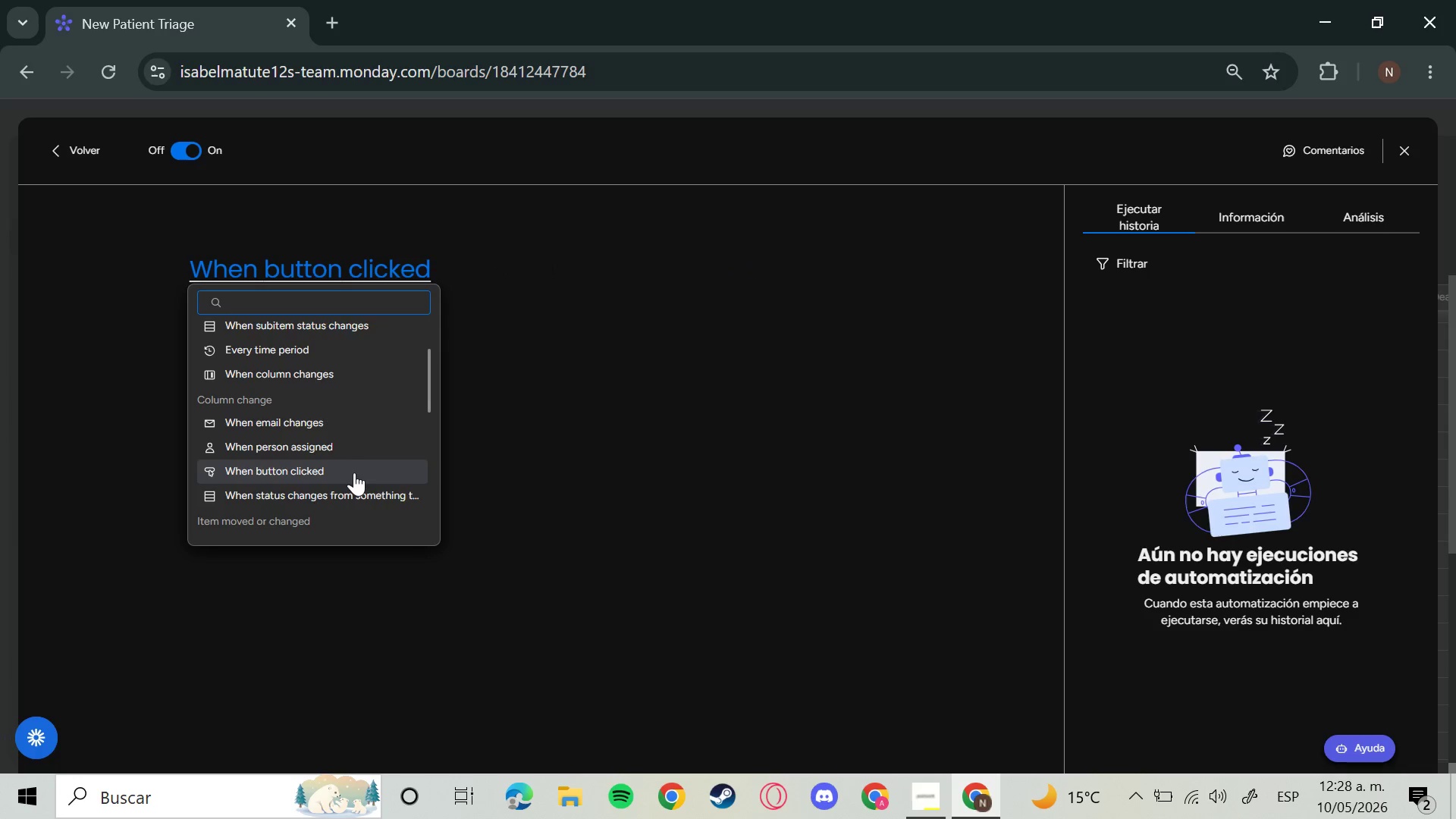 
mouse_move([338, 469])
 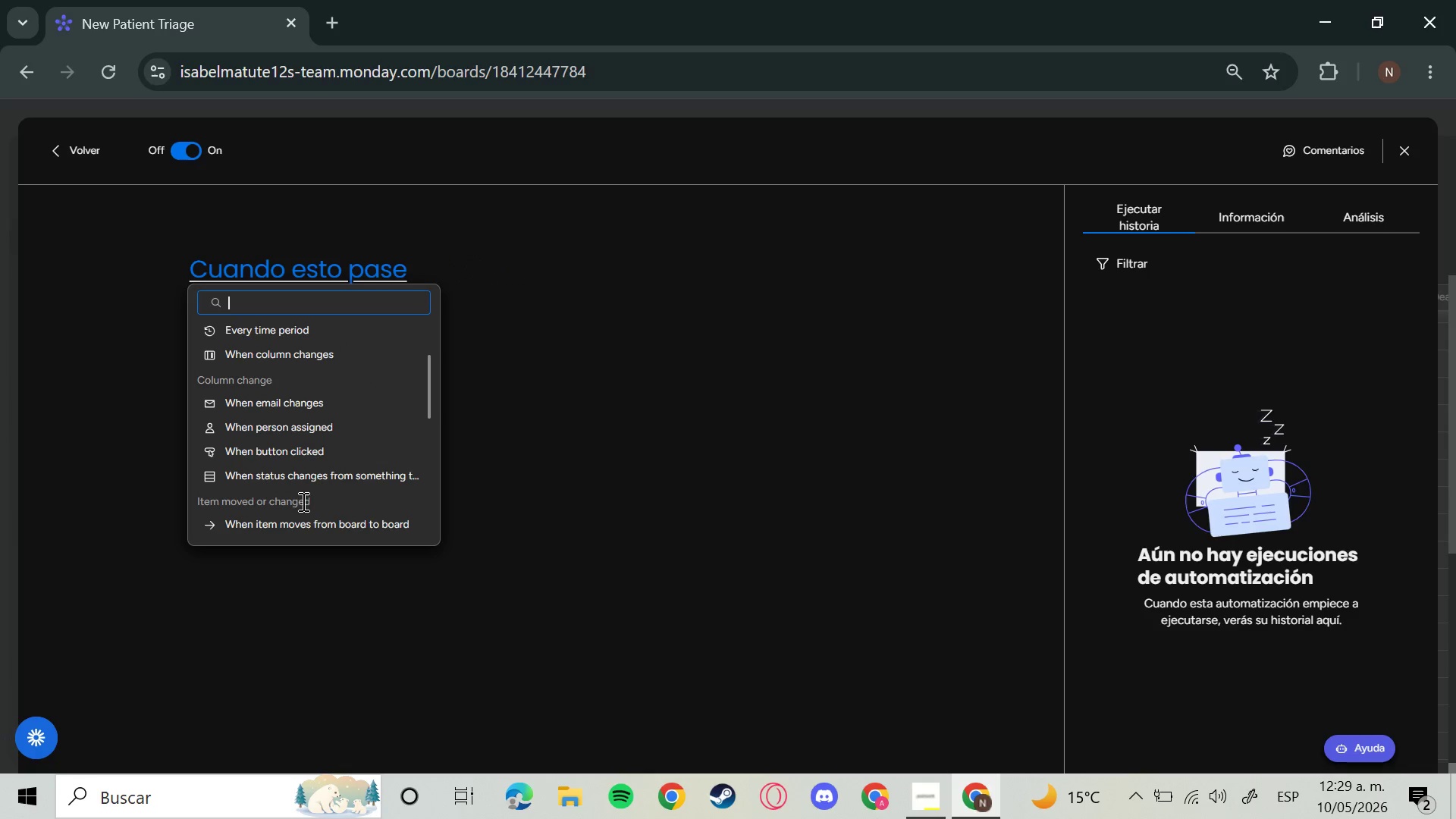 
mouse_move([307, 466])
 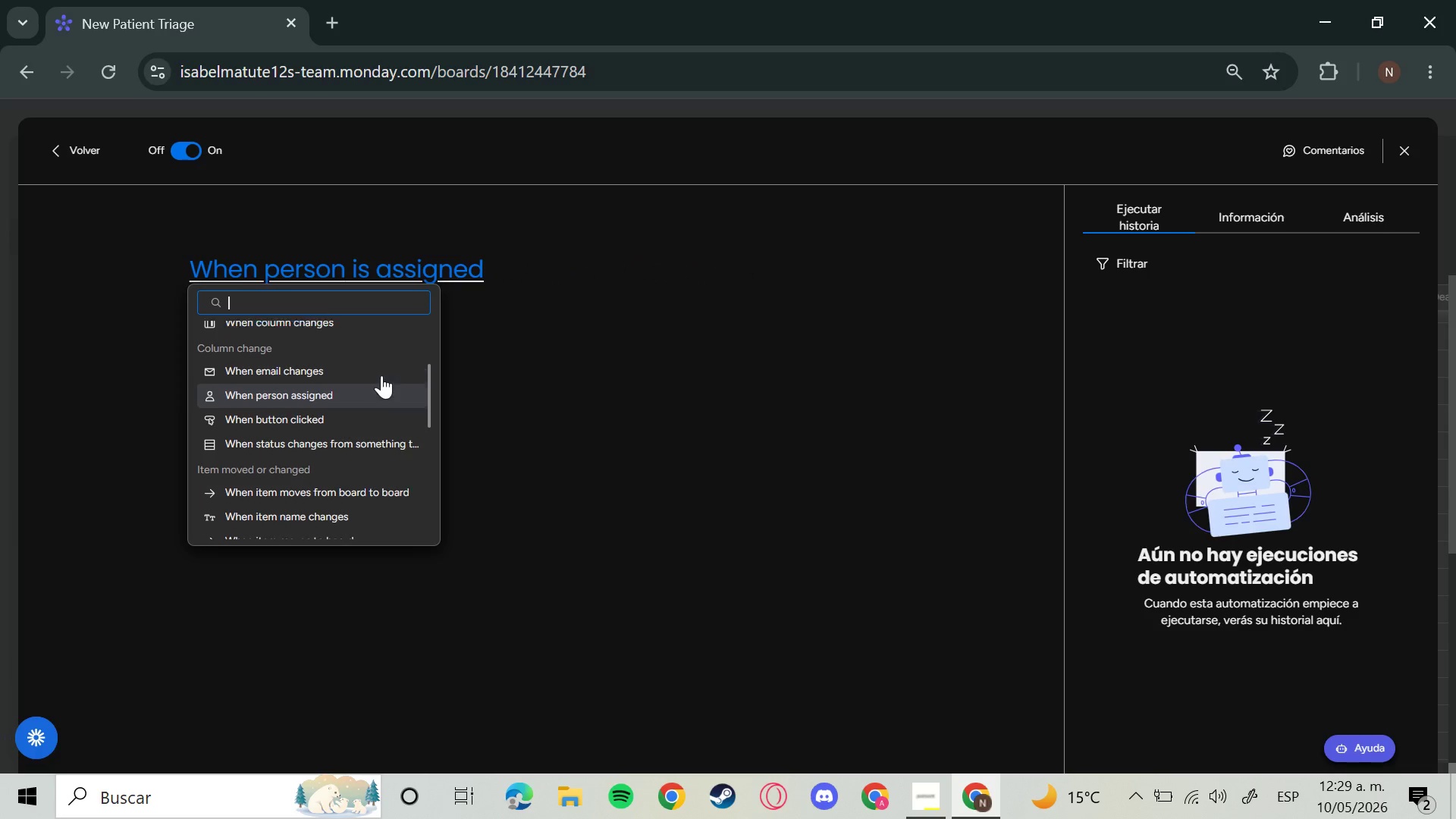 
wait(37.92)
 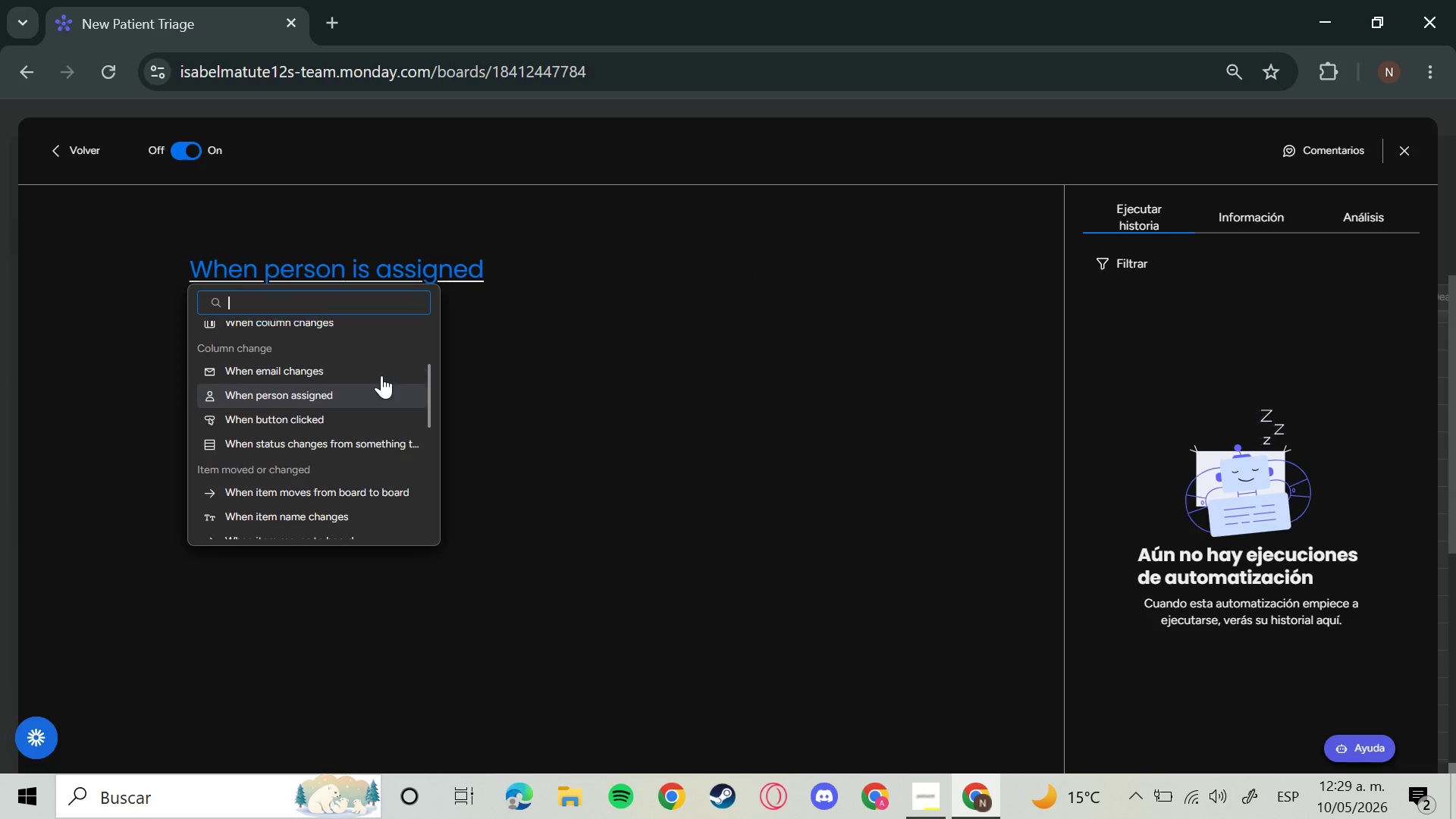 
left_click([353, 479])
 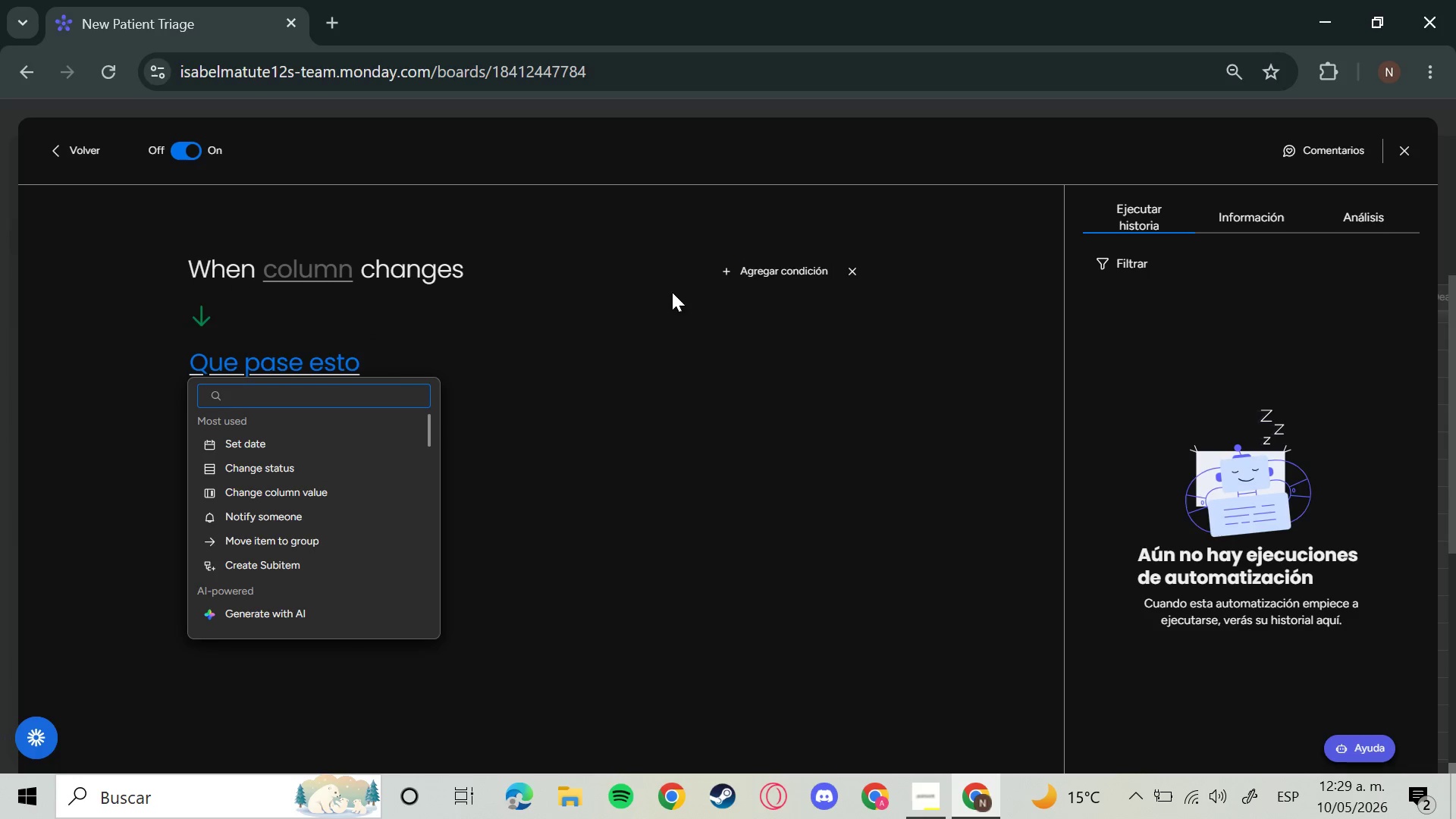 
left_click([287, 271])
 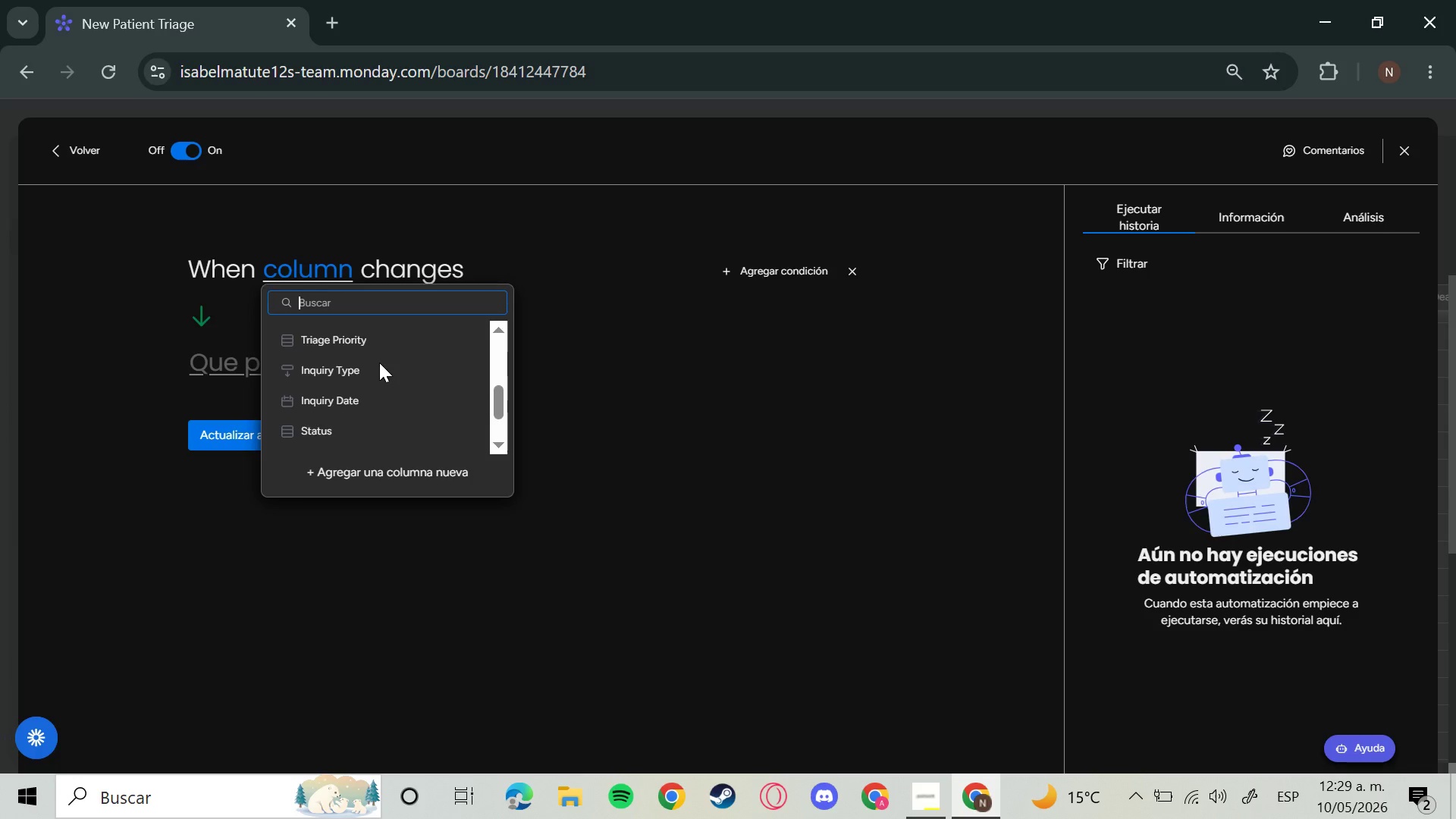 
left_click([364, 375])
 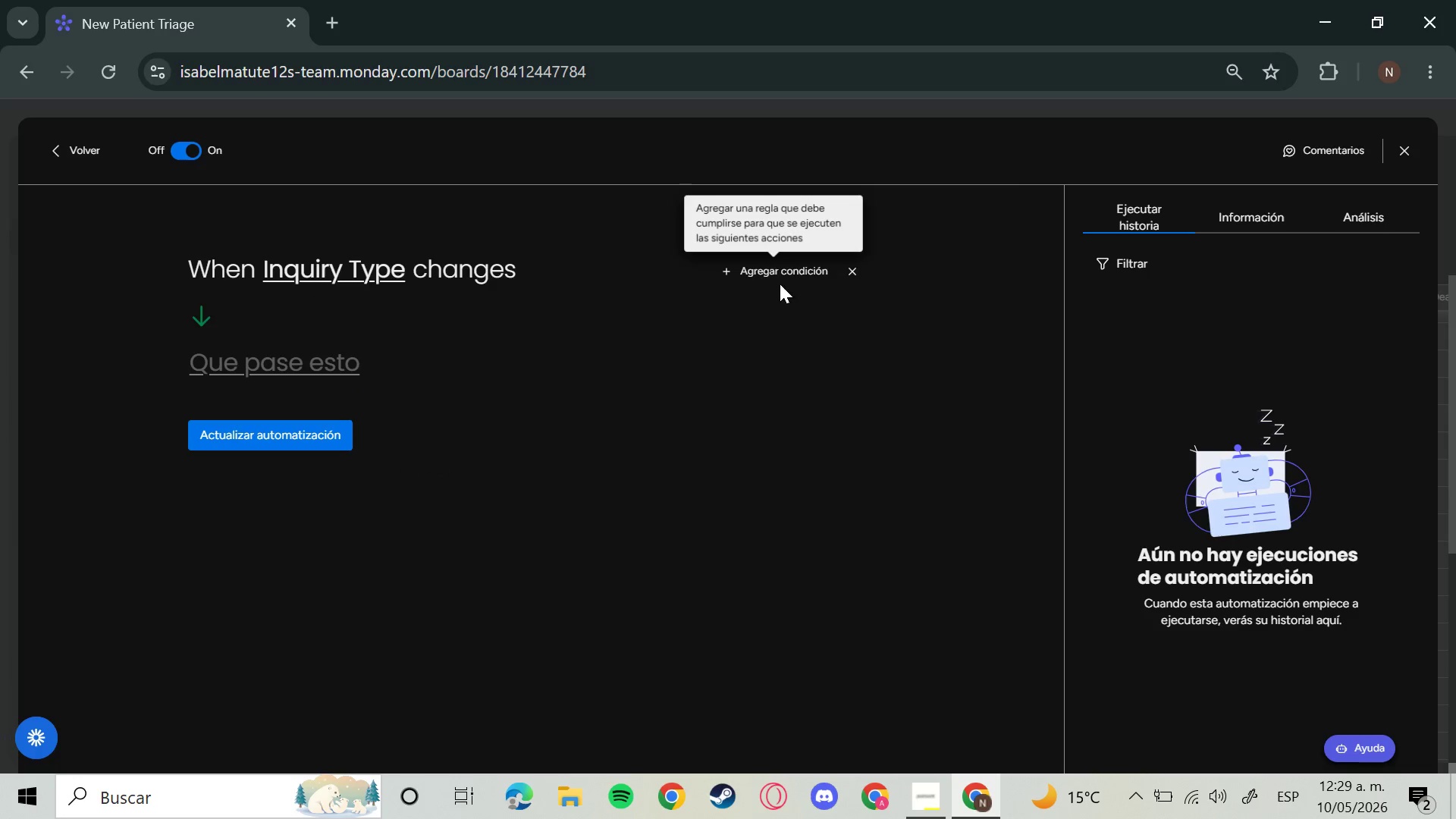 
left_click([769, 266])
 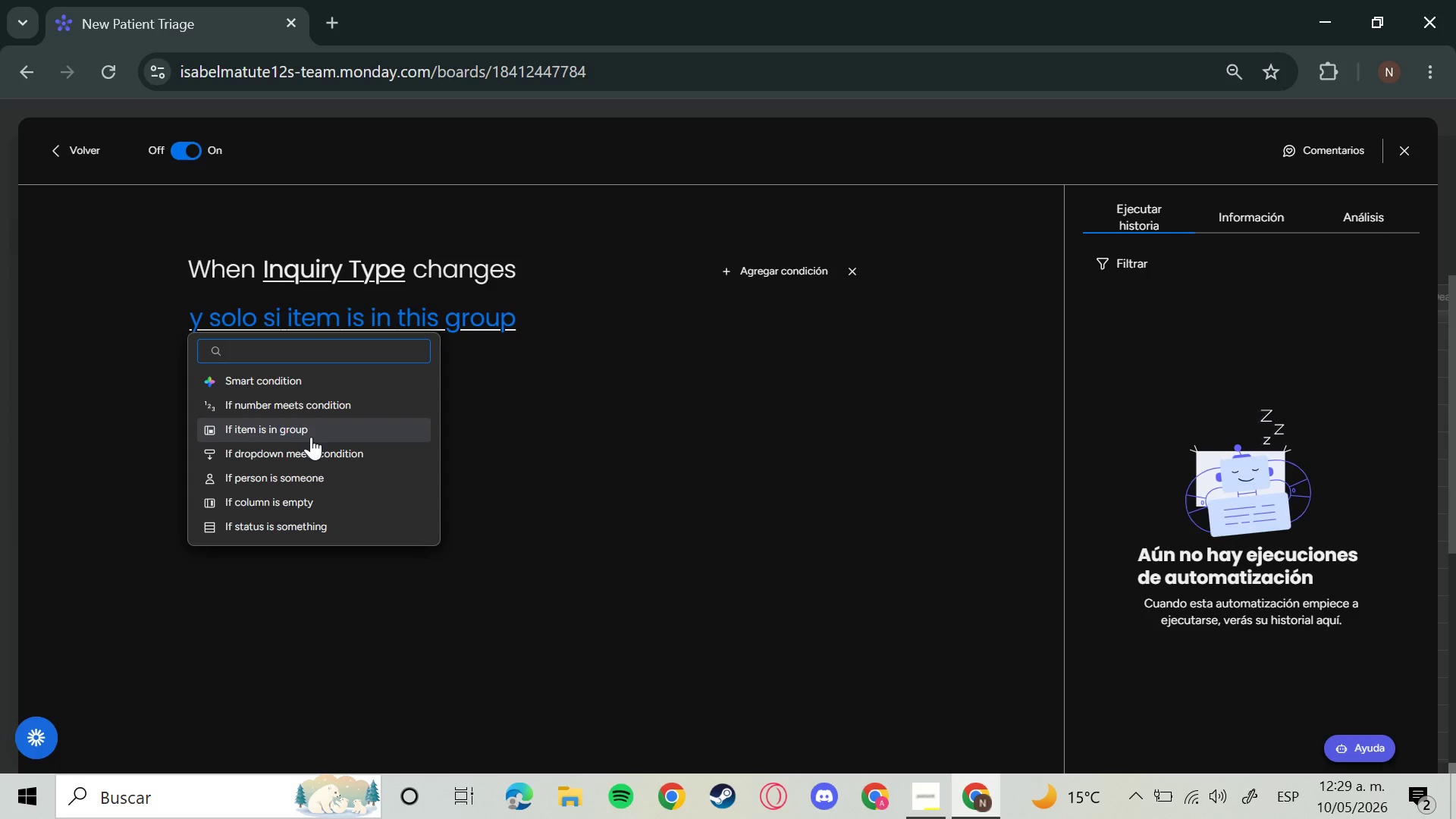 
wait(13.27)
 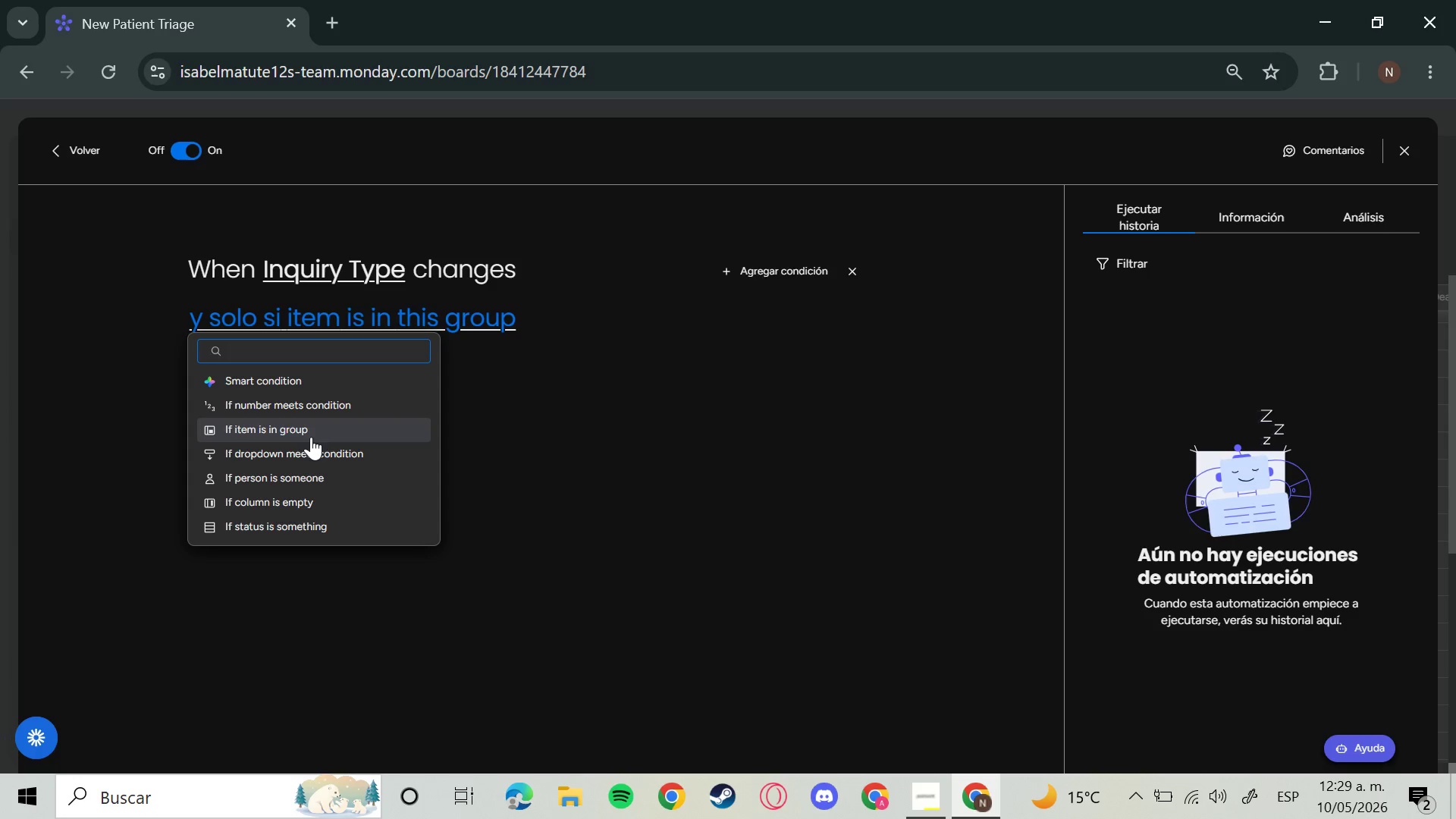 
left_click([348, 450])
 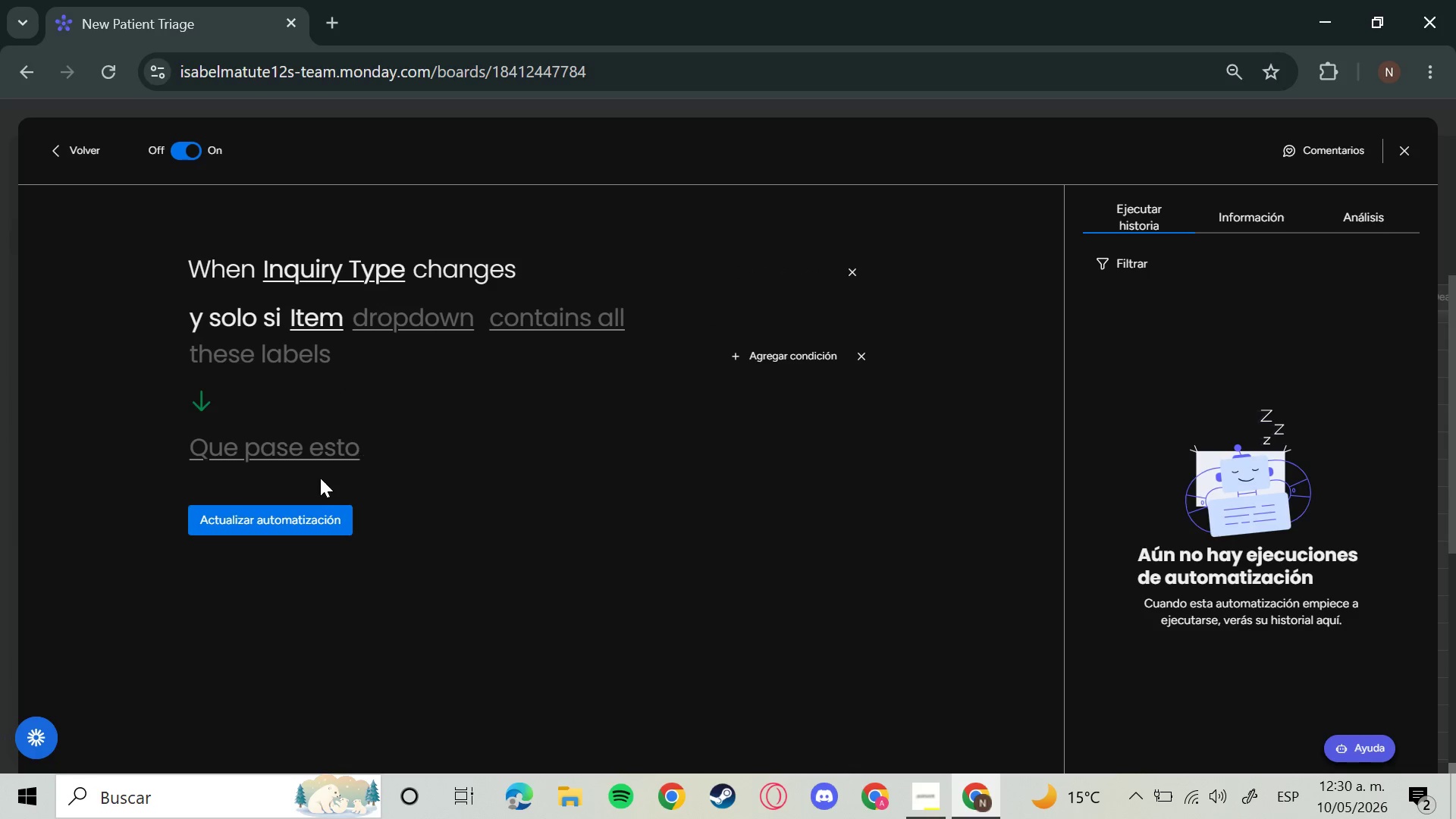 
left_click_drag(start_coordinate=[314, 465], to_coordinate=[312, 450])
 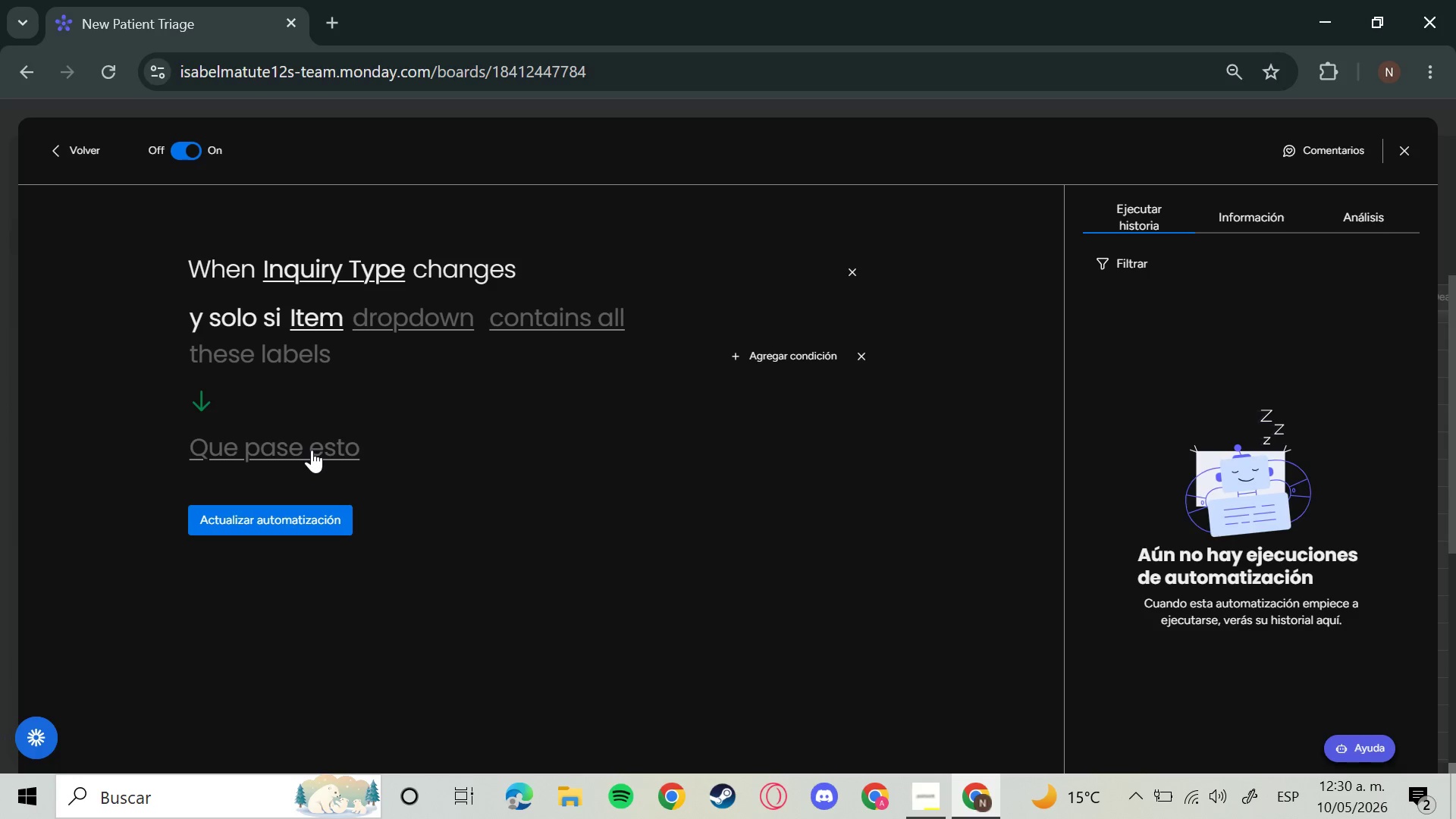 
left_click([312, 450])
 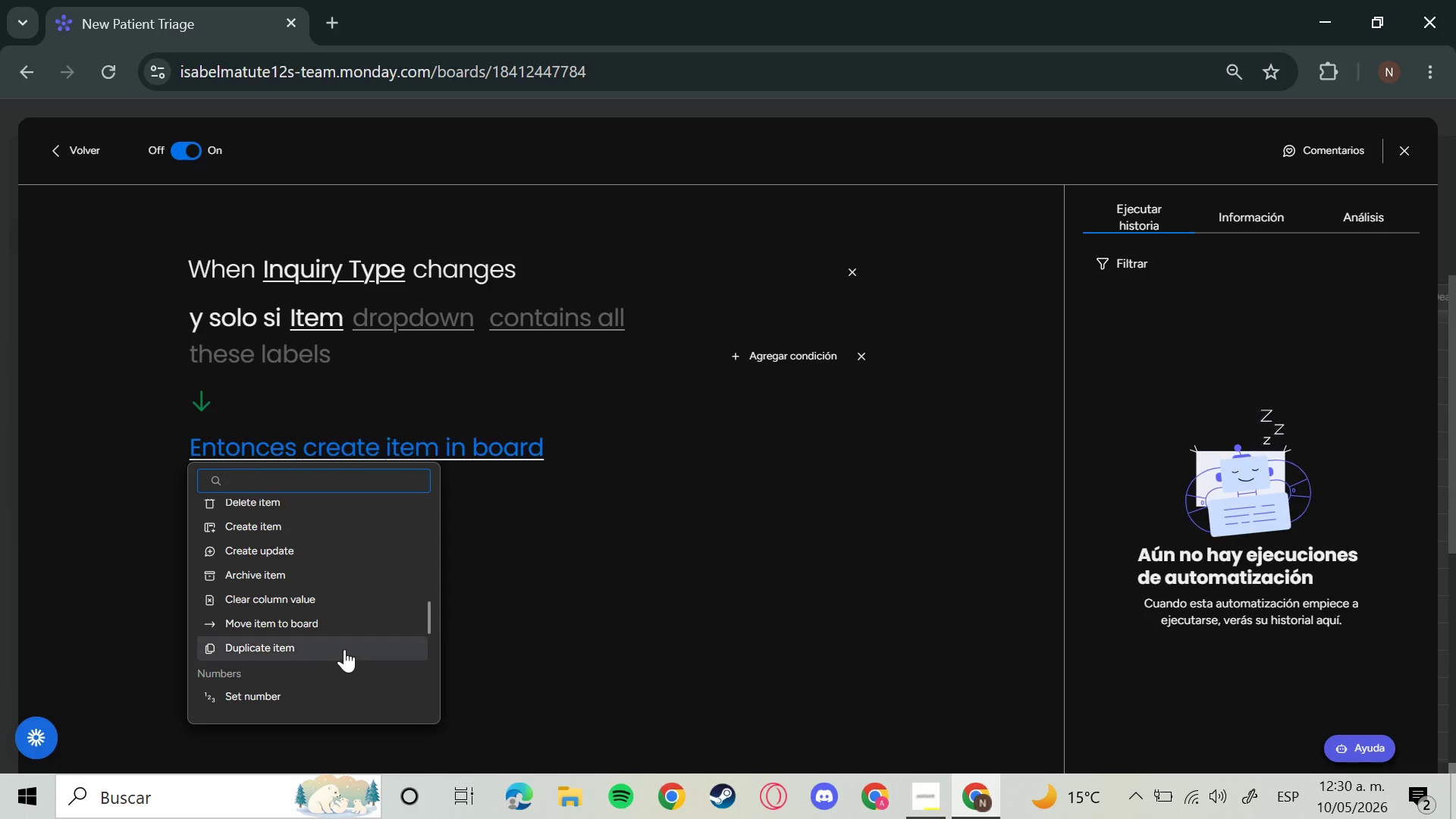 
wait(15.75)
 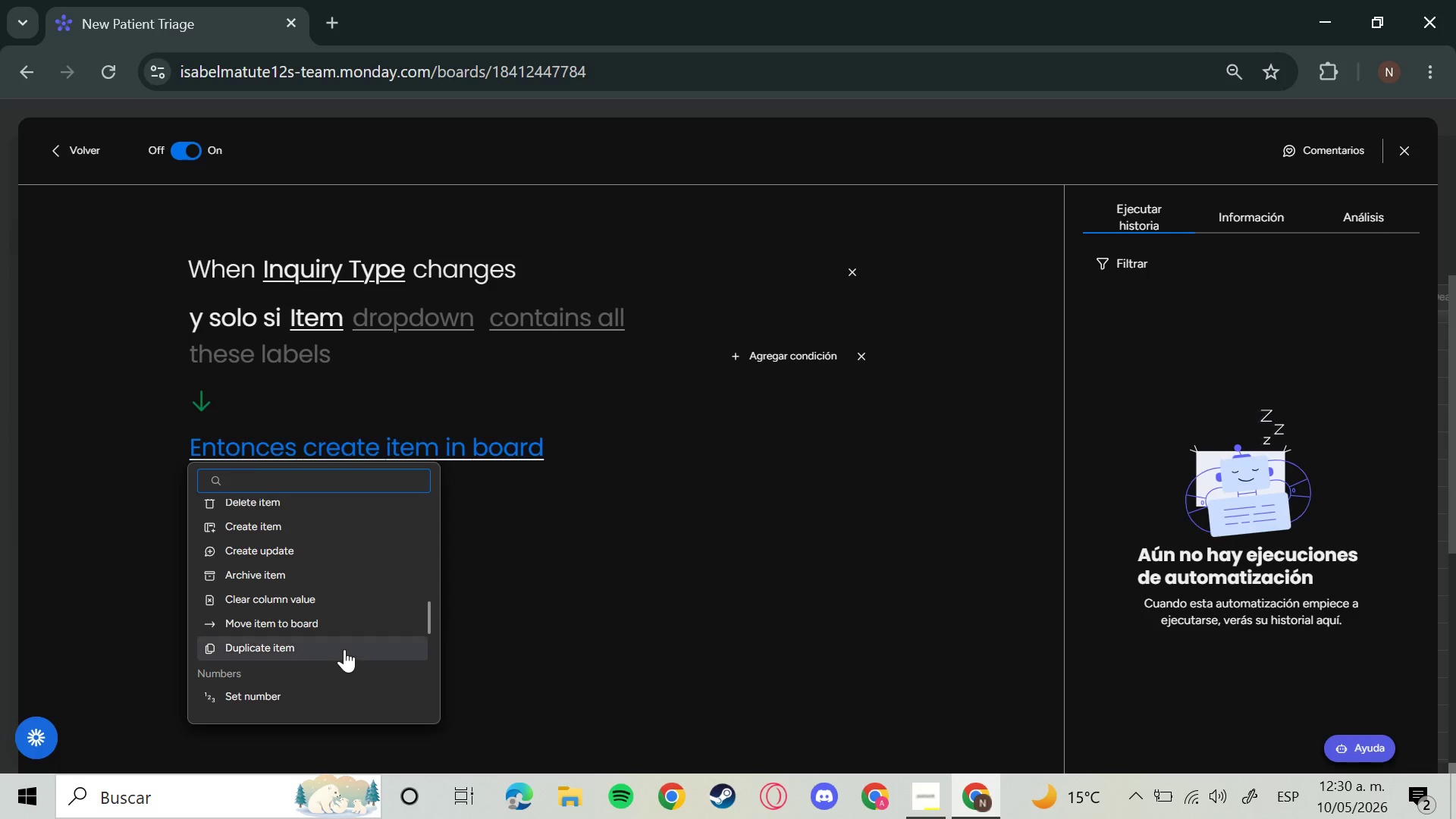 
type(dro;)
 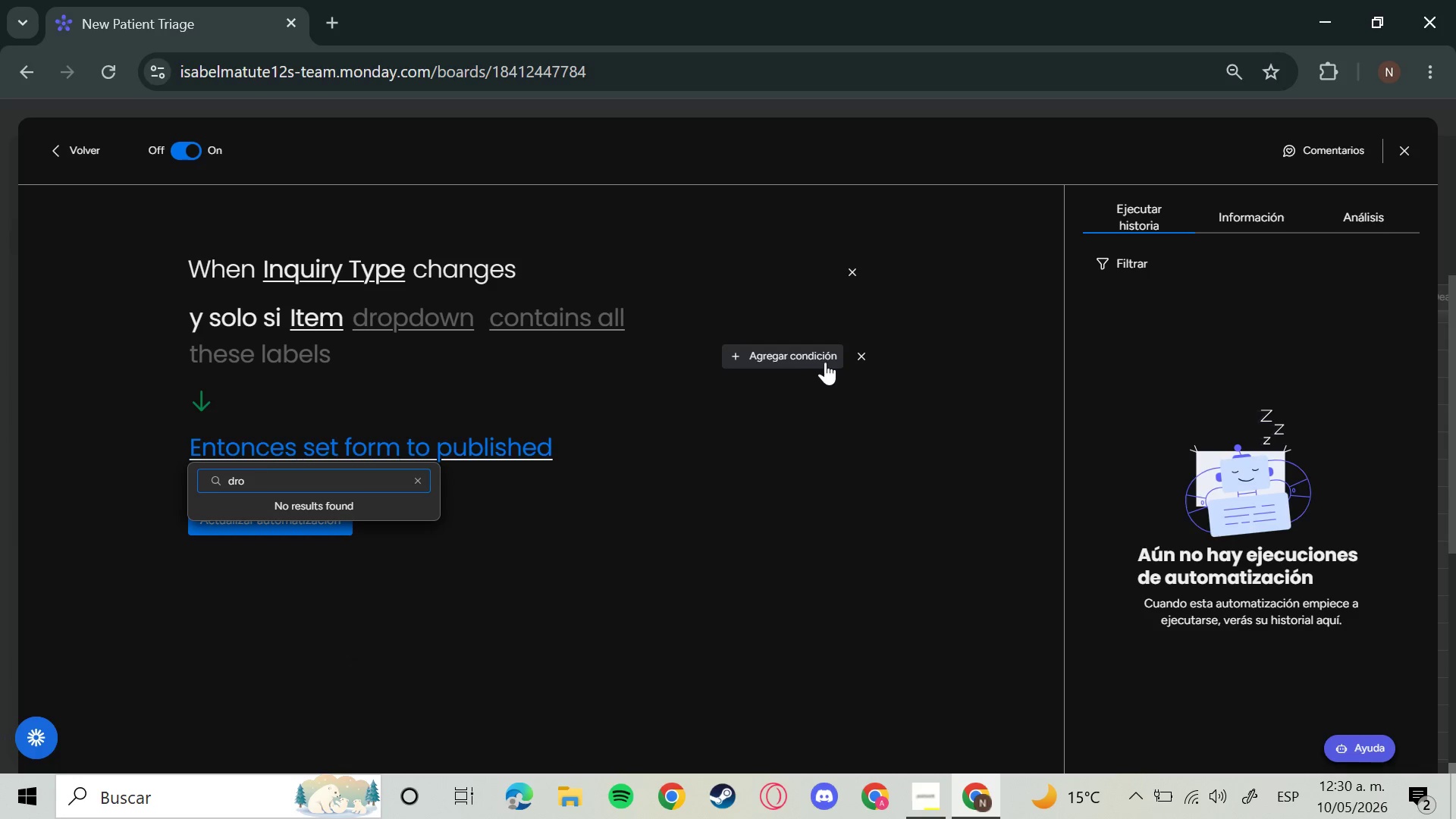 
left_click([853, 361])
 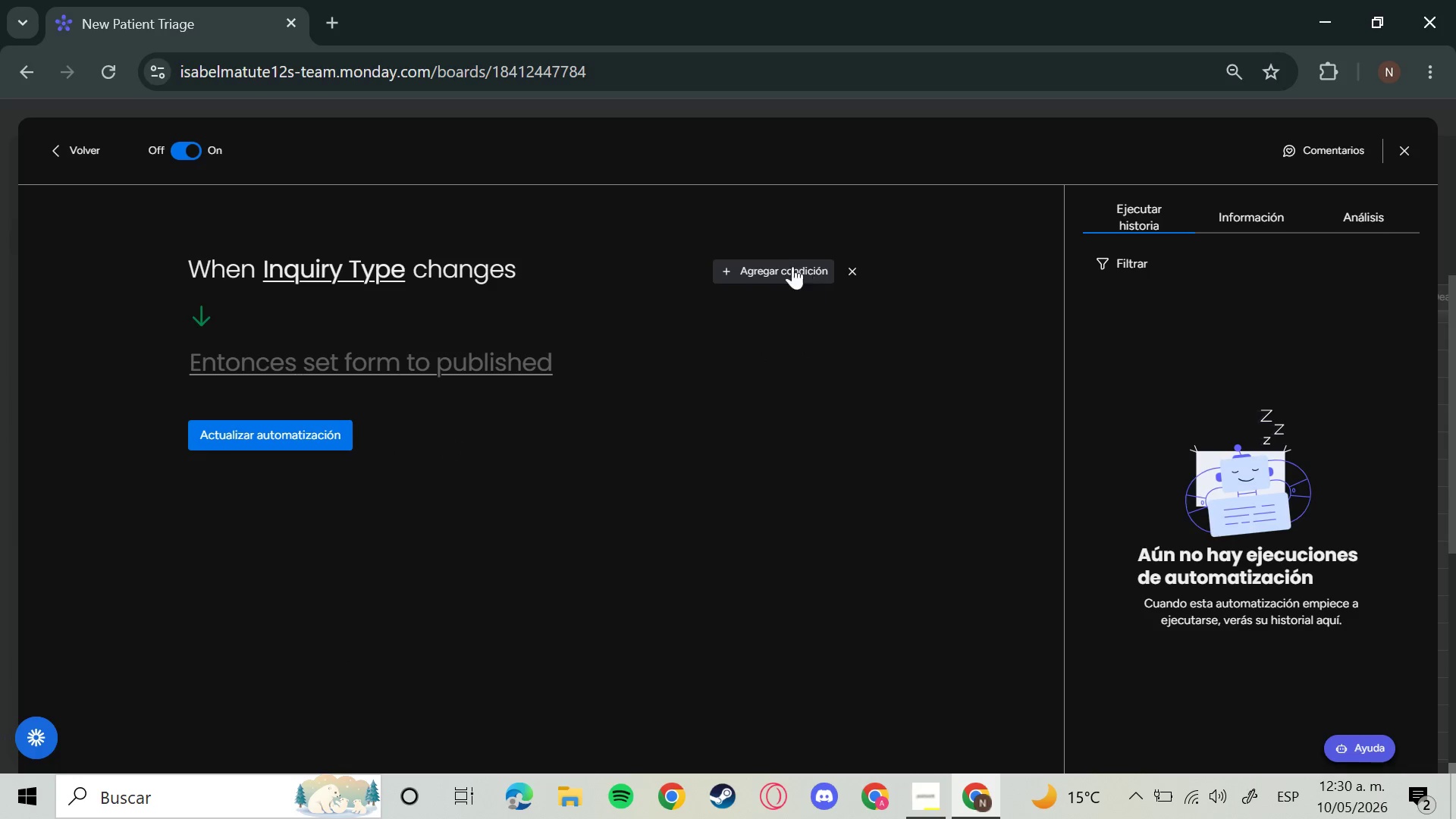 
left_click([770, 261])
 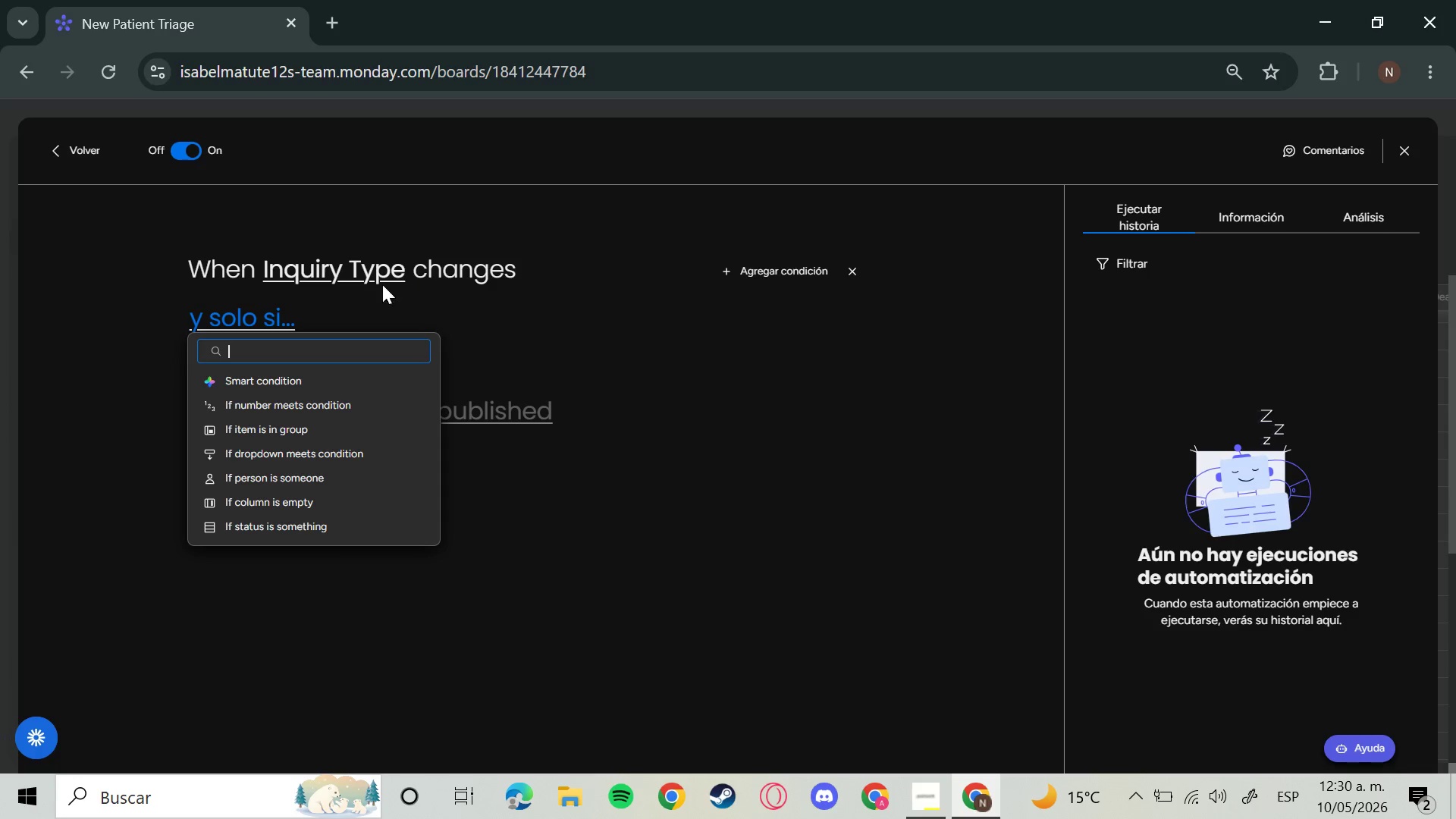 
type(dr)
key(Backspace)
key(Backspace)
key(Backspace)
key(Backspace)
type(dr)
 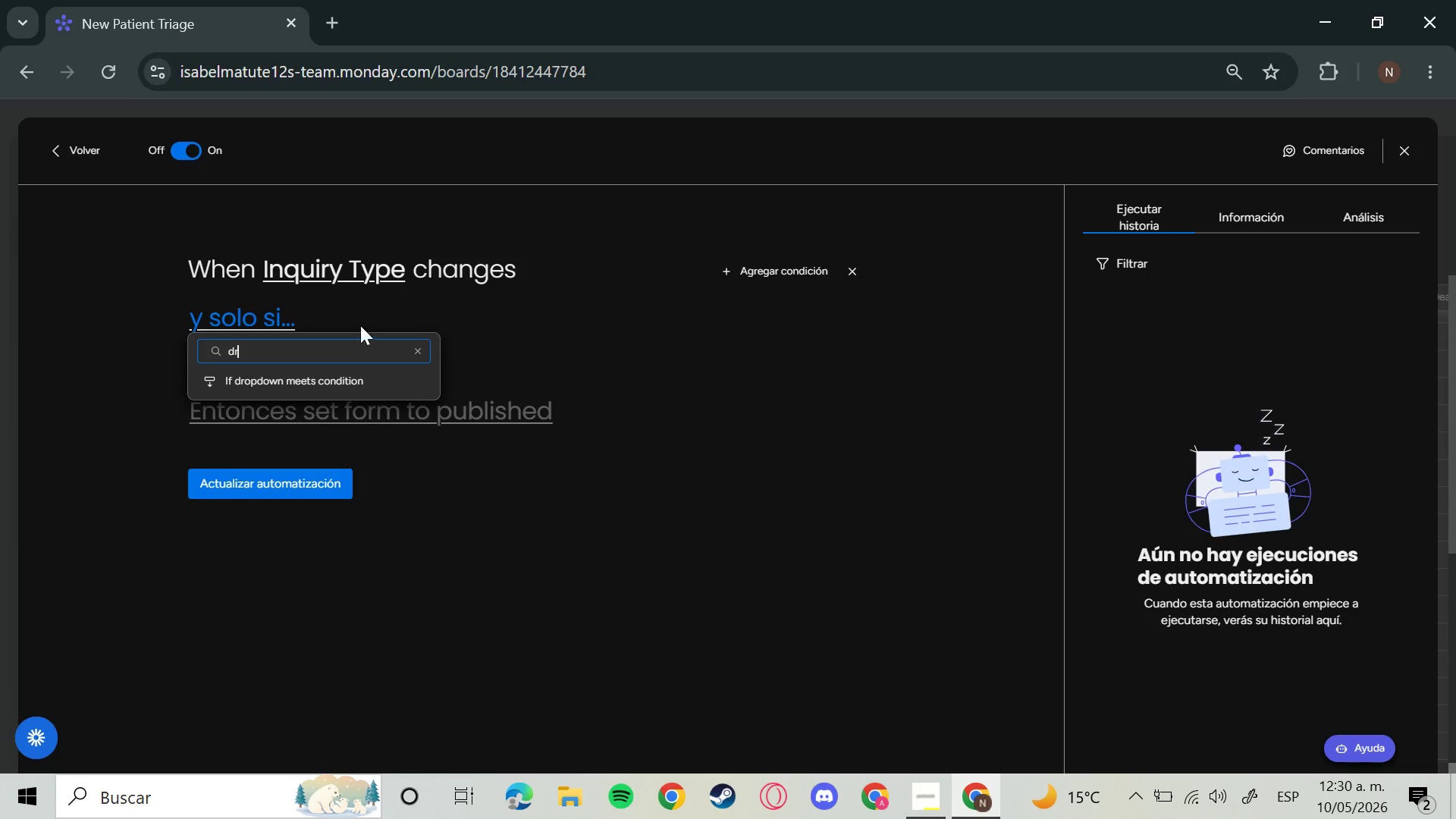 
left_click([309, 372])
 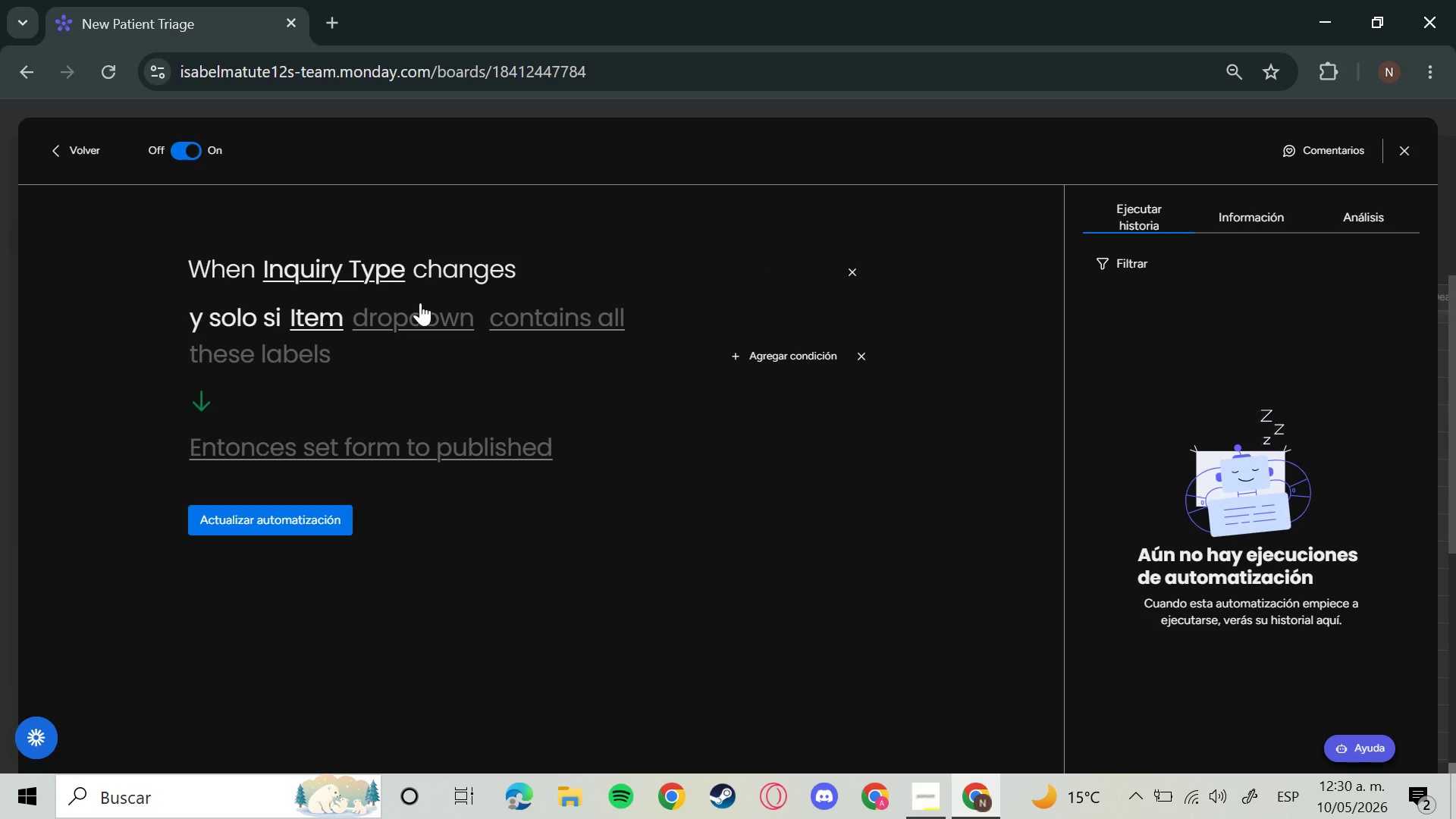 
left_click([419, 303])
 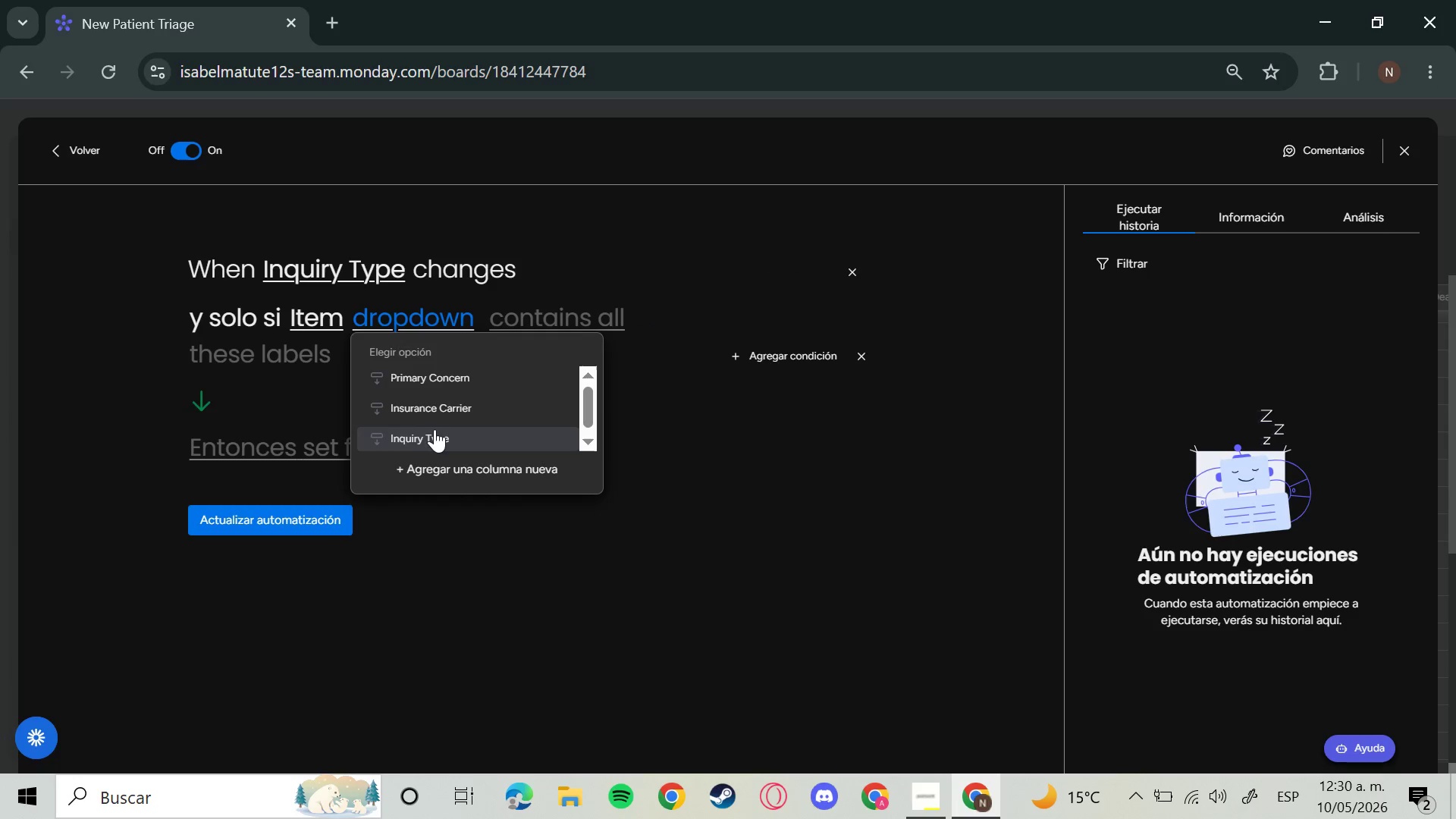 
left_click([450, 425])
 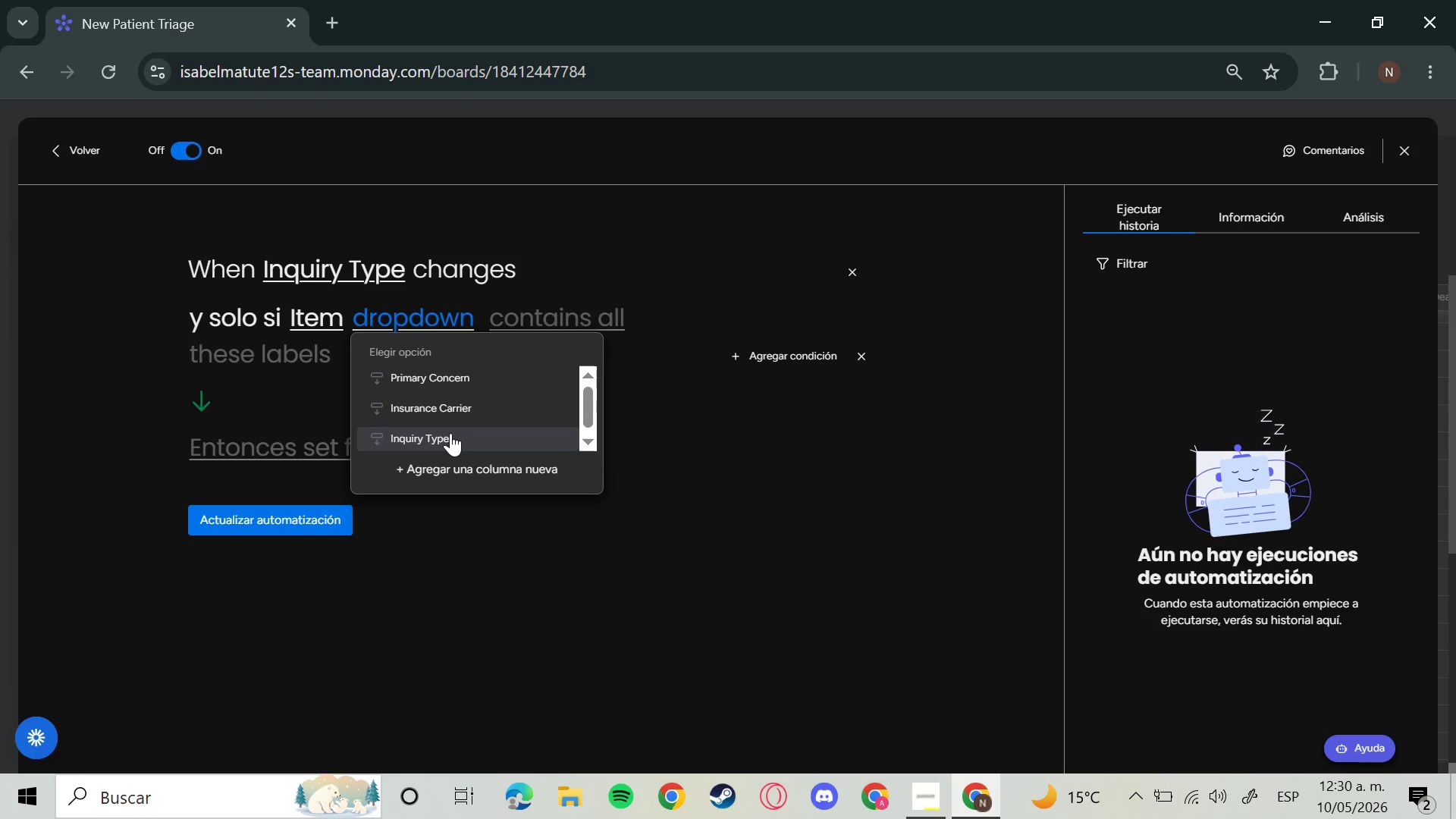 
left_click([450, 435])
 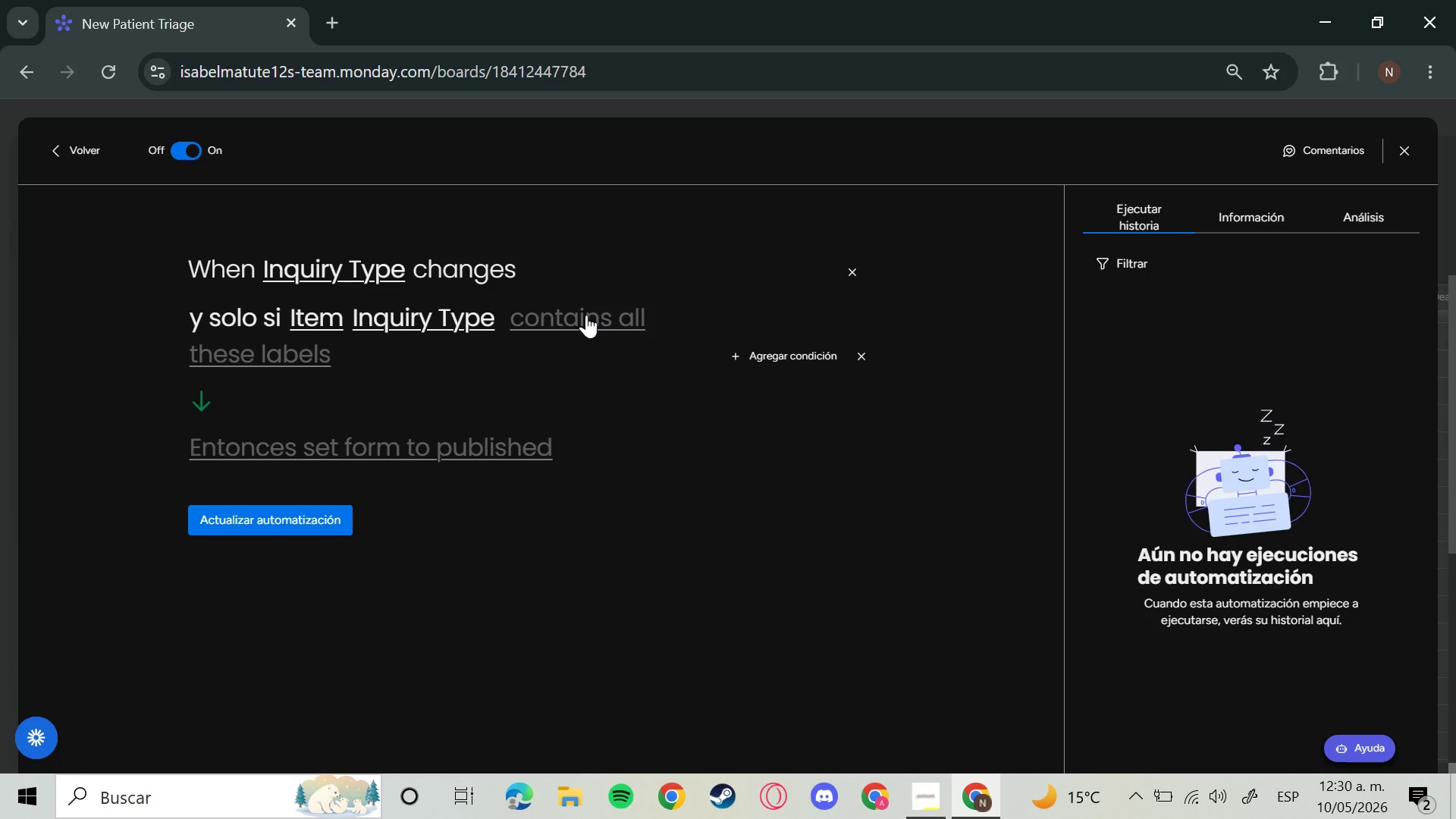 
left_click([586, 313])
 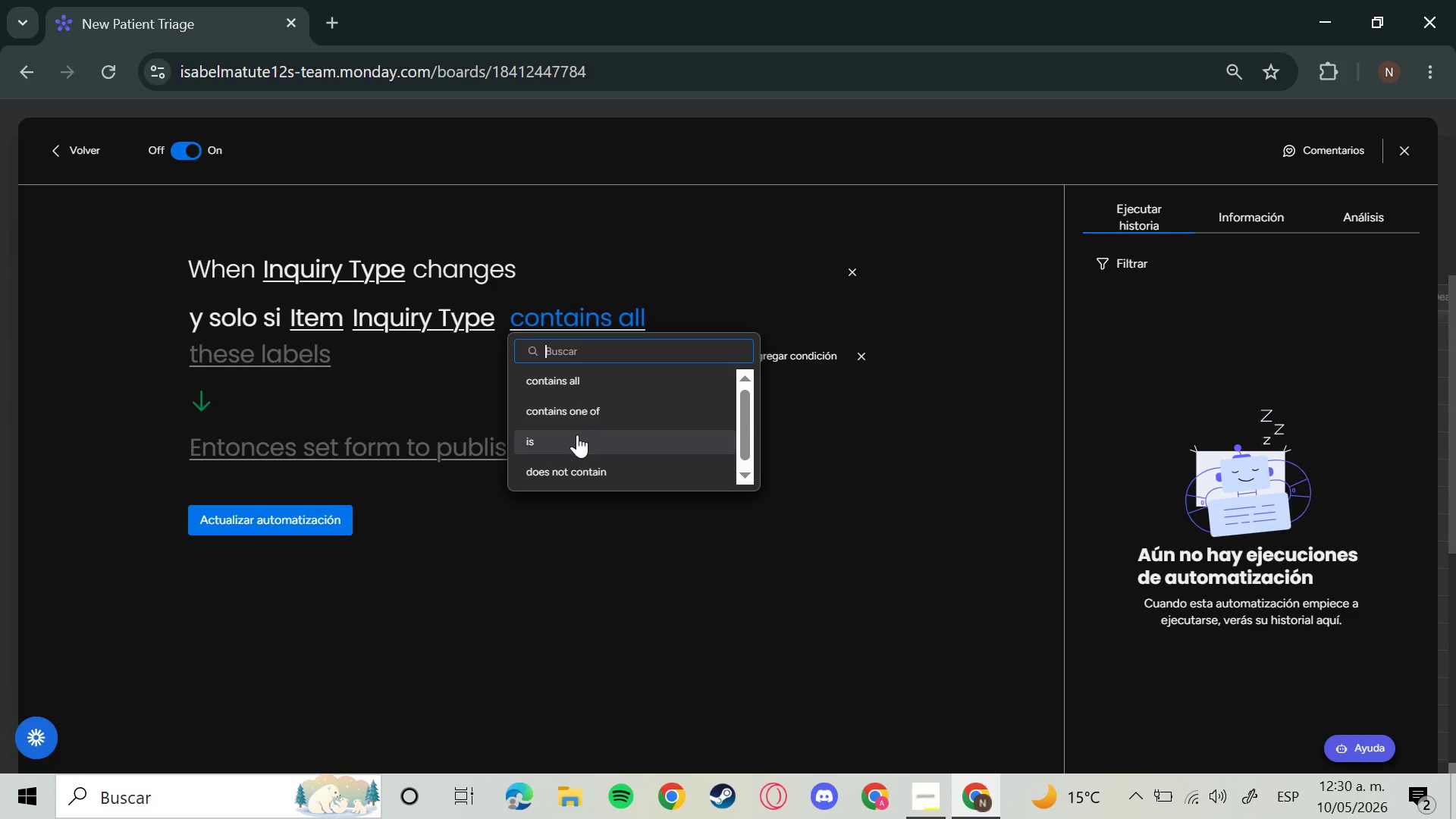 
wait(12.0)
 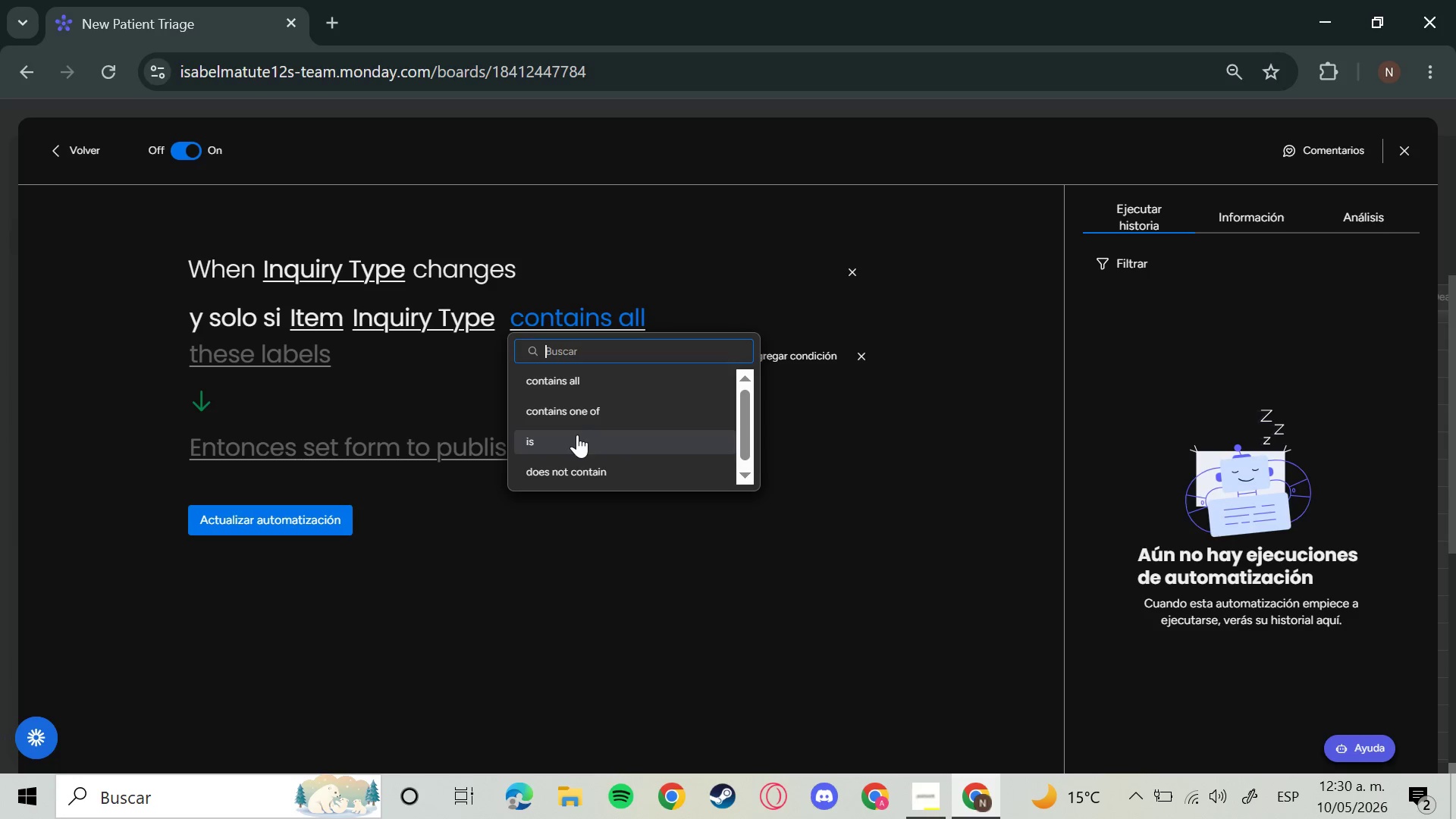 
left_click([577, 435])
 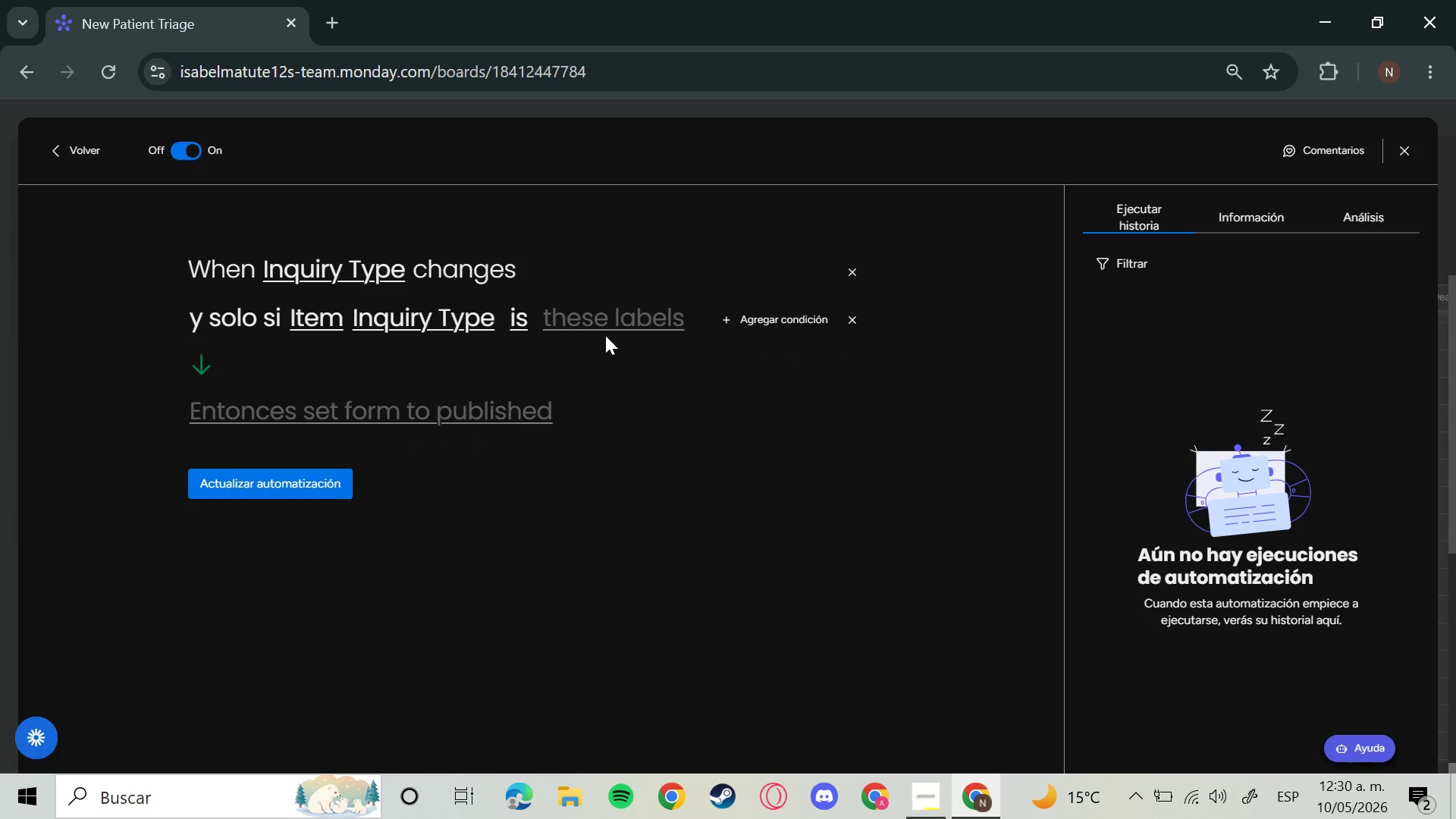 
left_click([605, 331])
 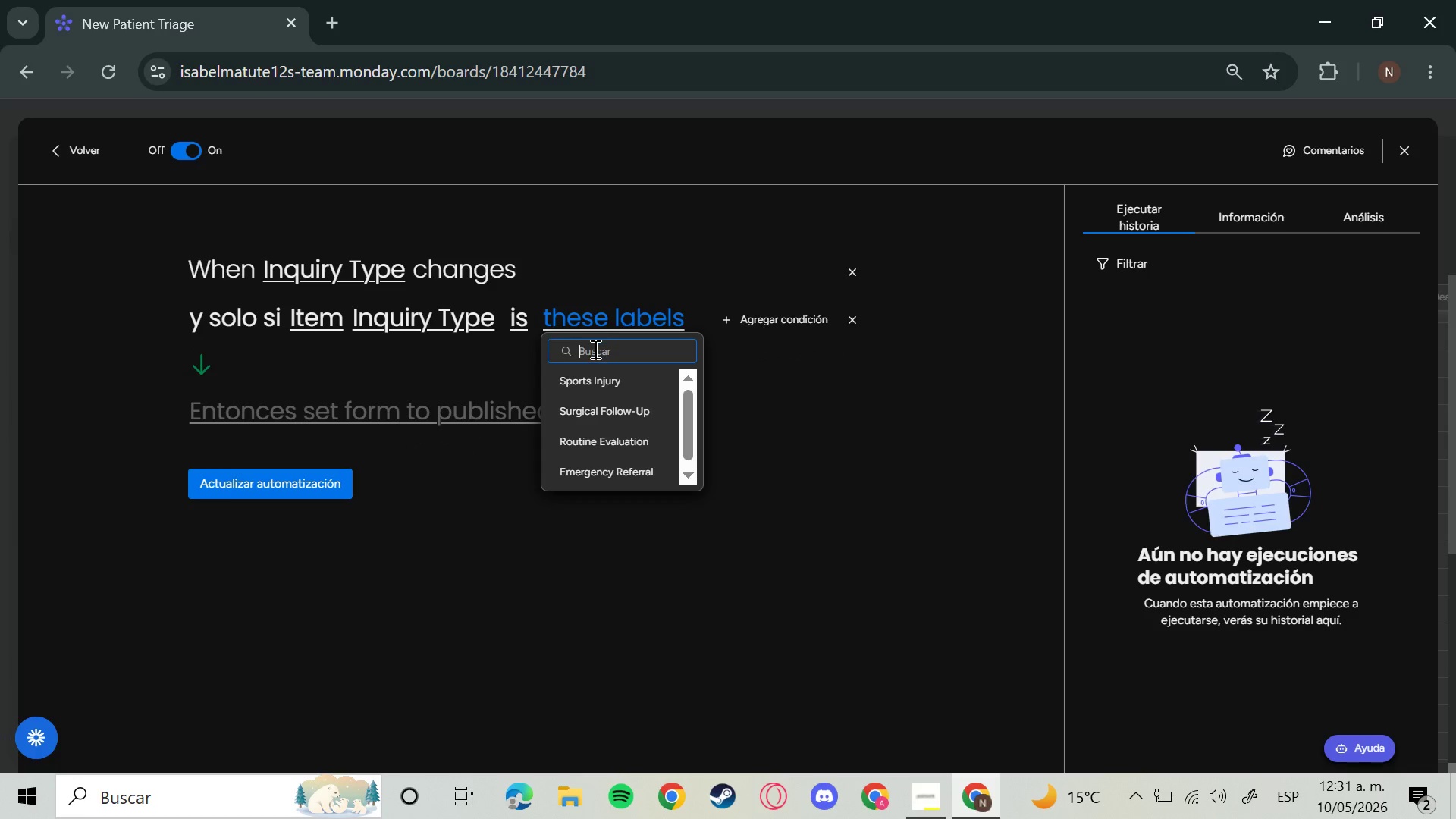 
left_click([593, 384])
 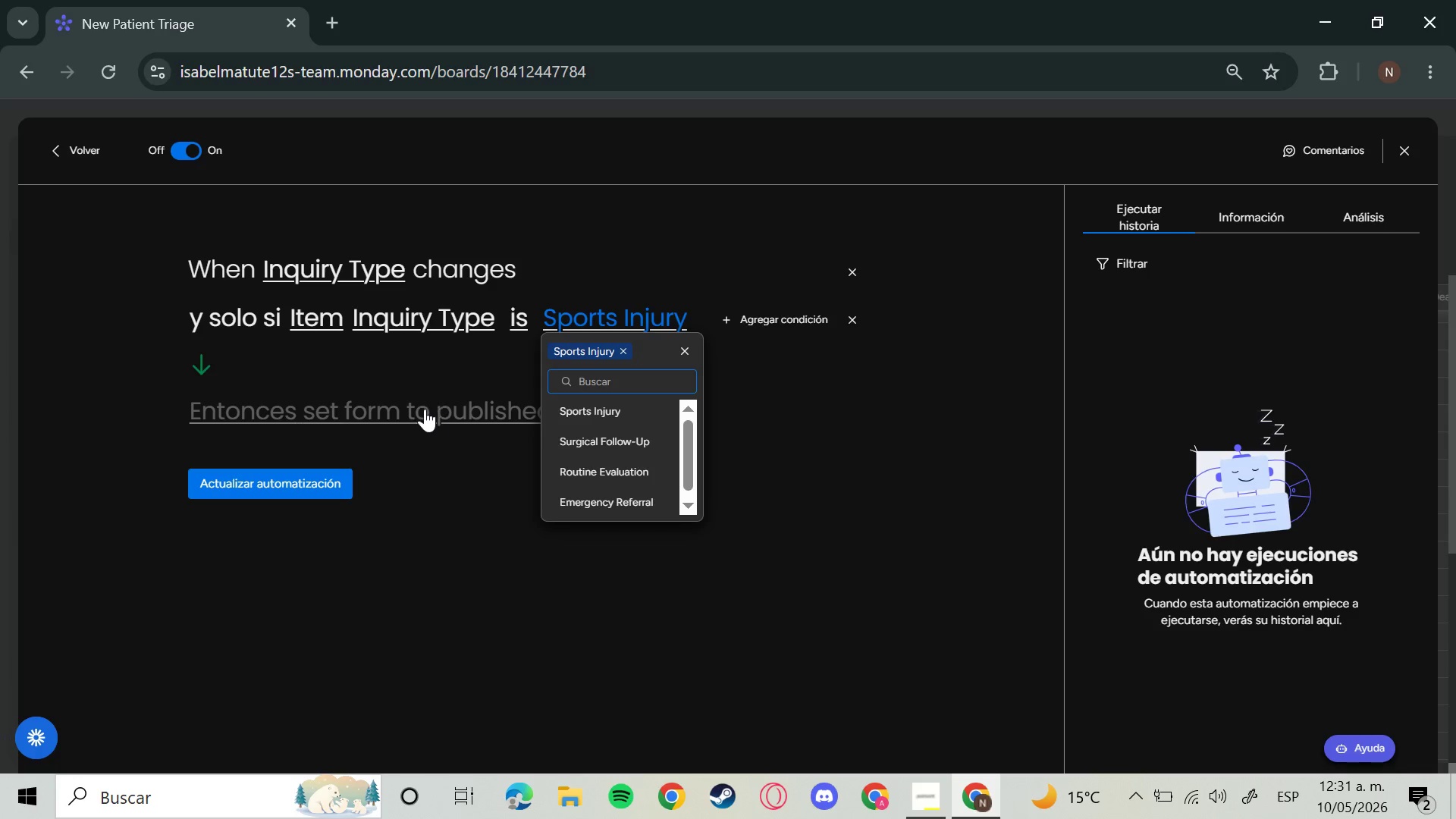 
left_click([425, 409])
 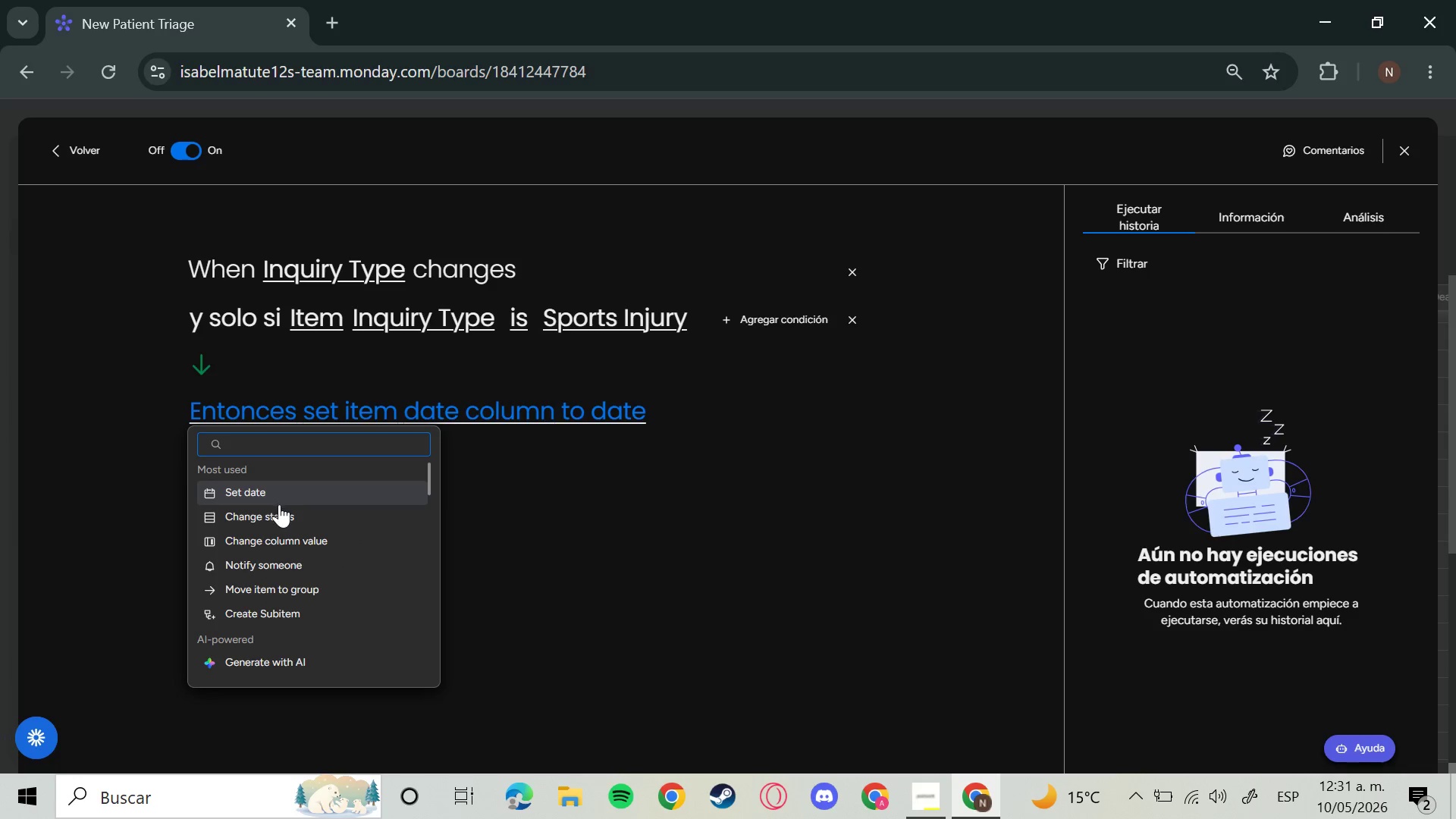 
wait(5.58)
 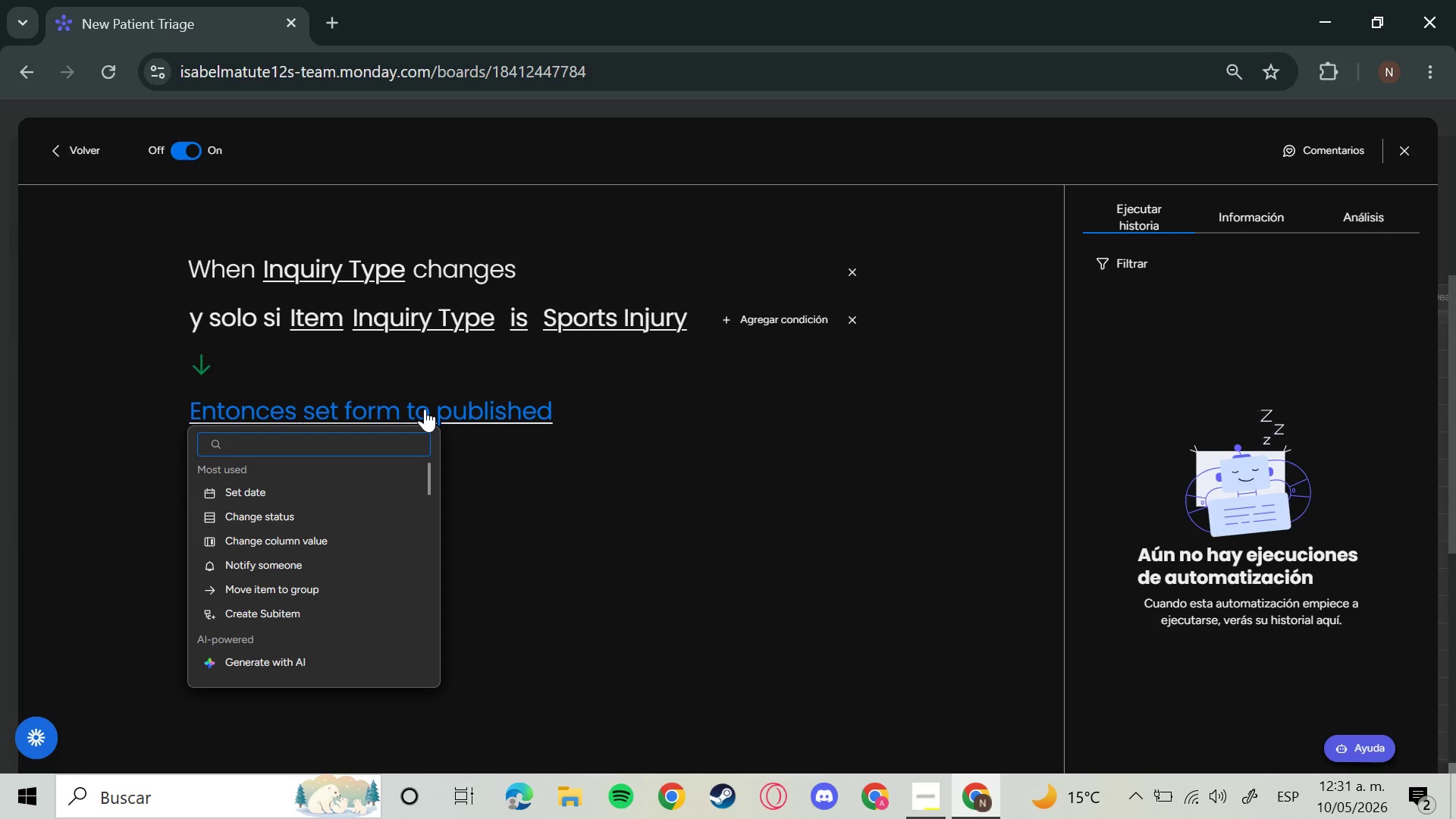 
mouse_move([287, 666])
 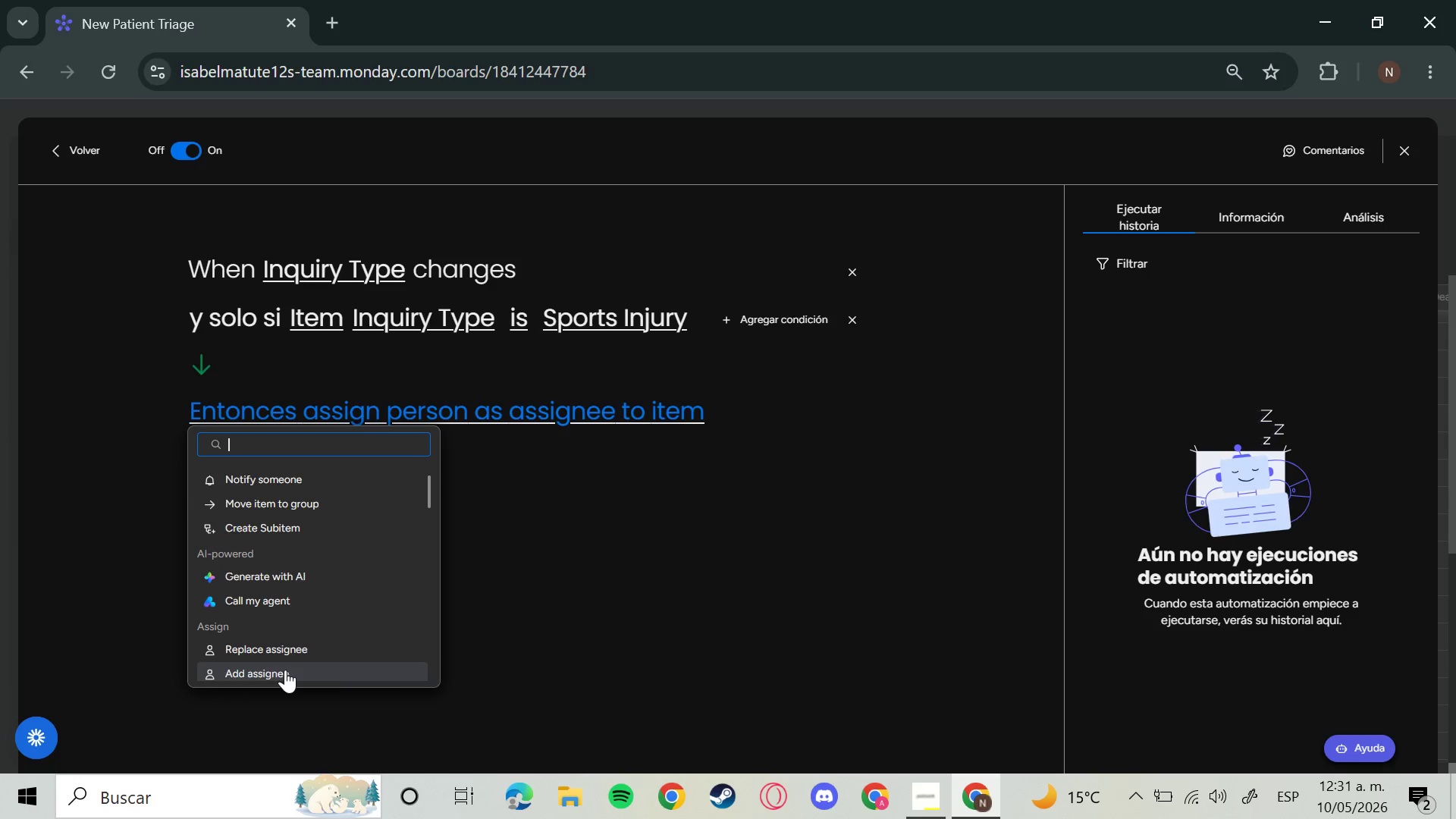 
left_click([285, 670])
 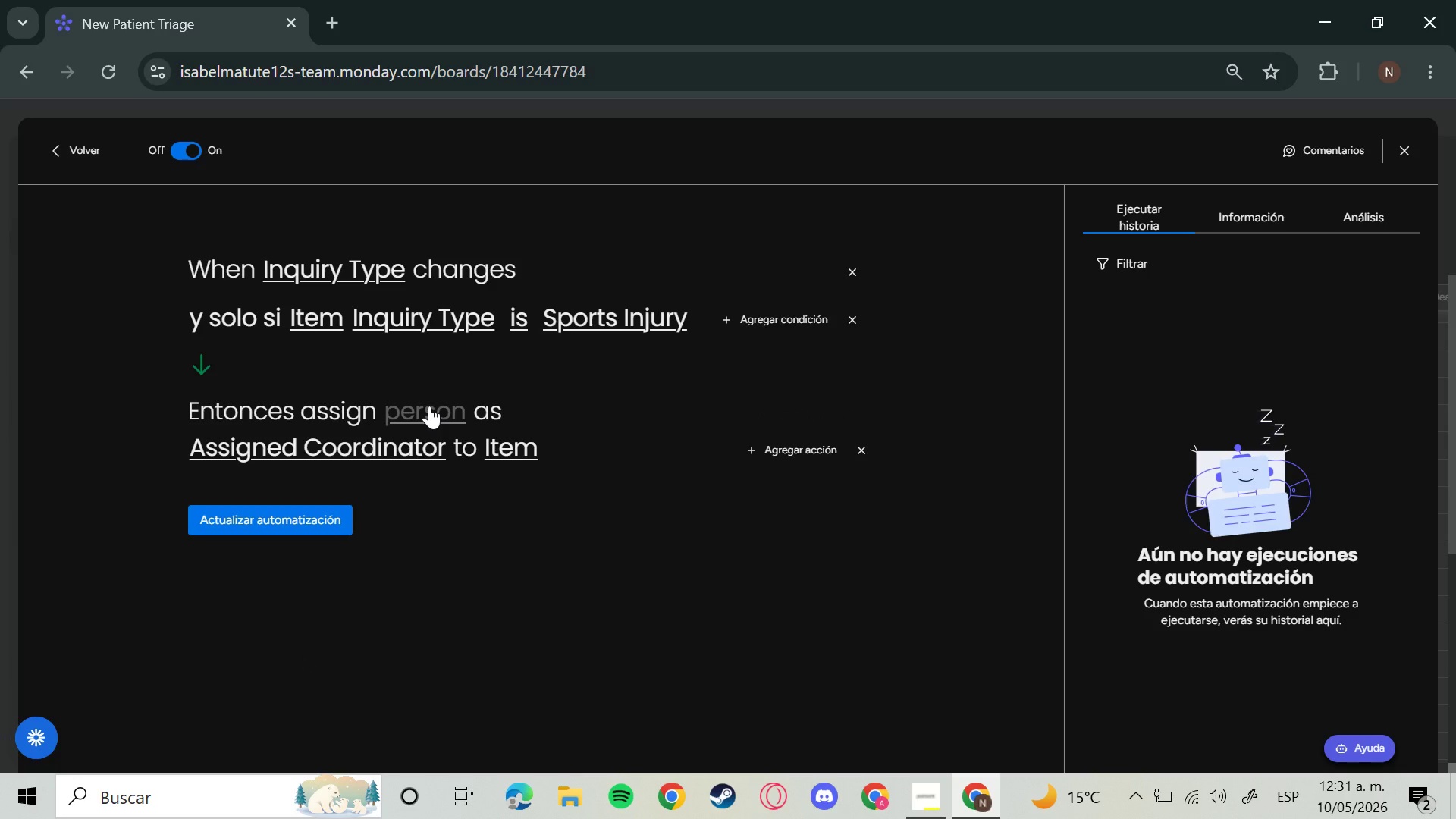 
left_click([434, 399])
 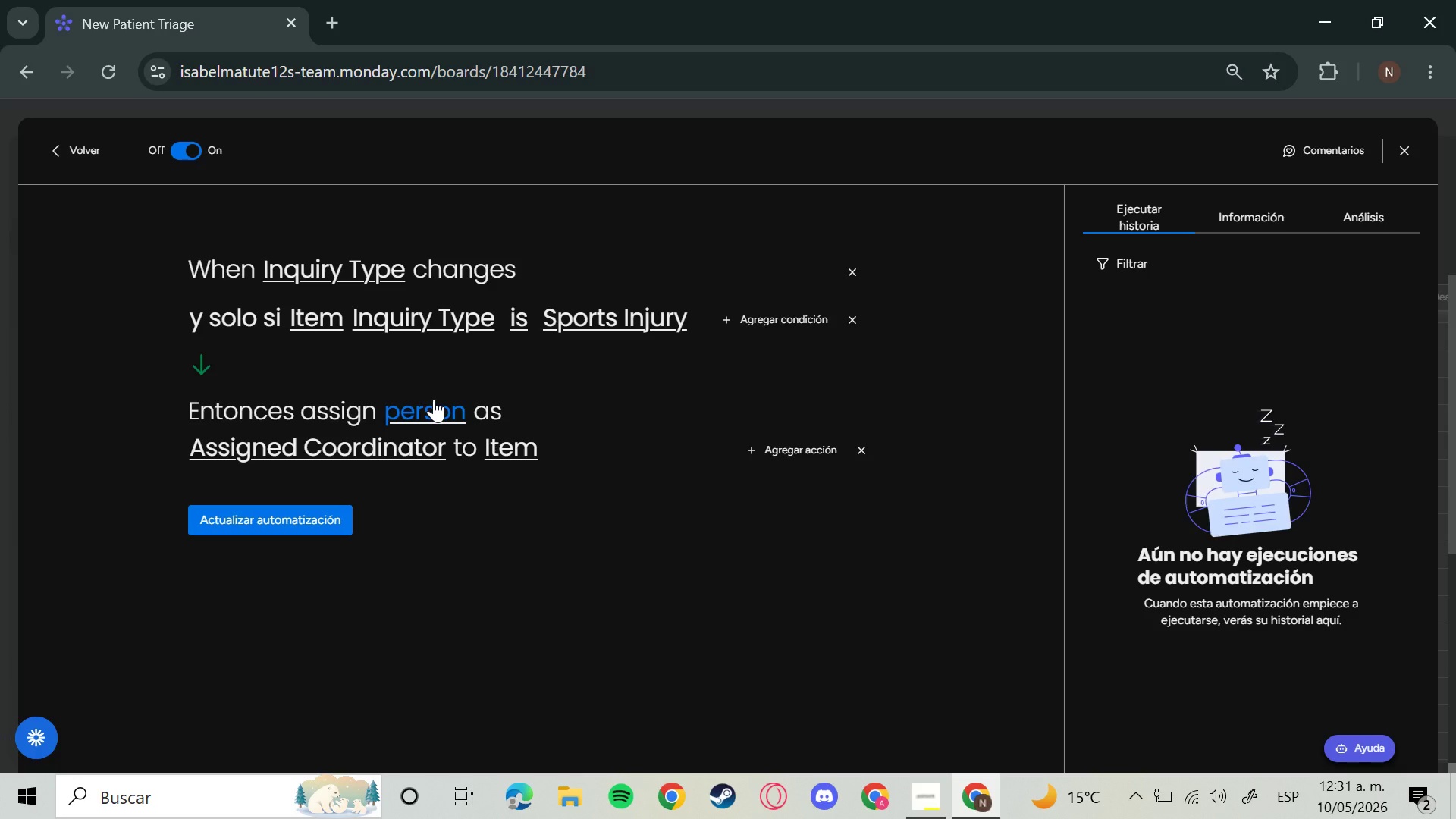 
left_click([434, 399])
 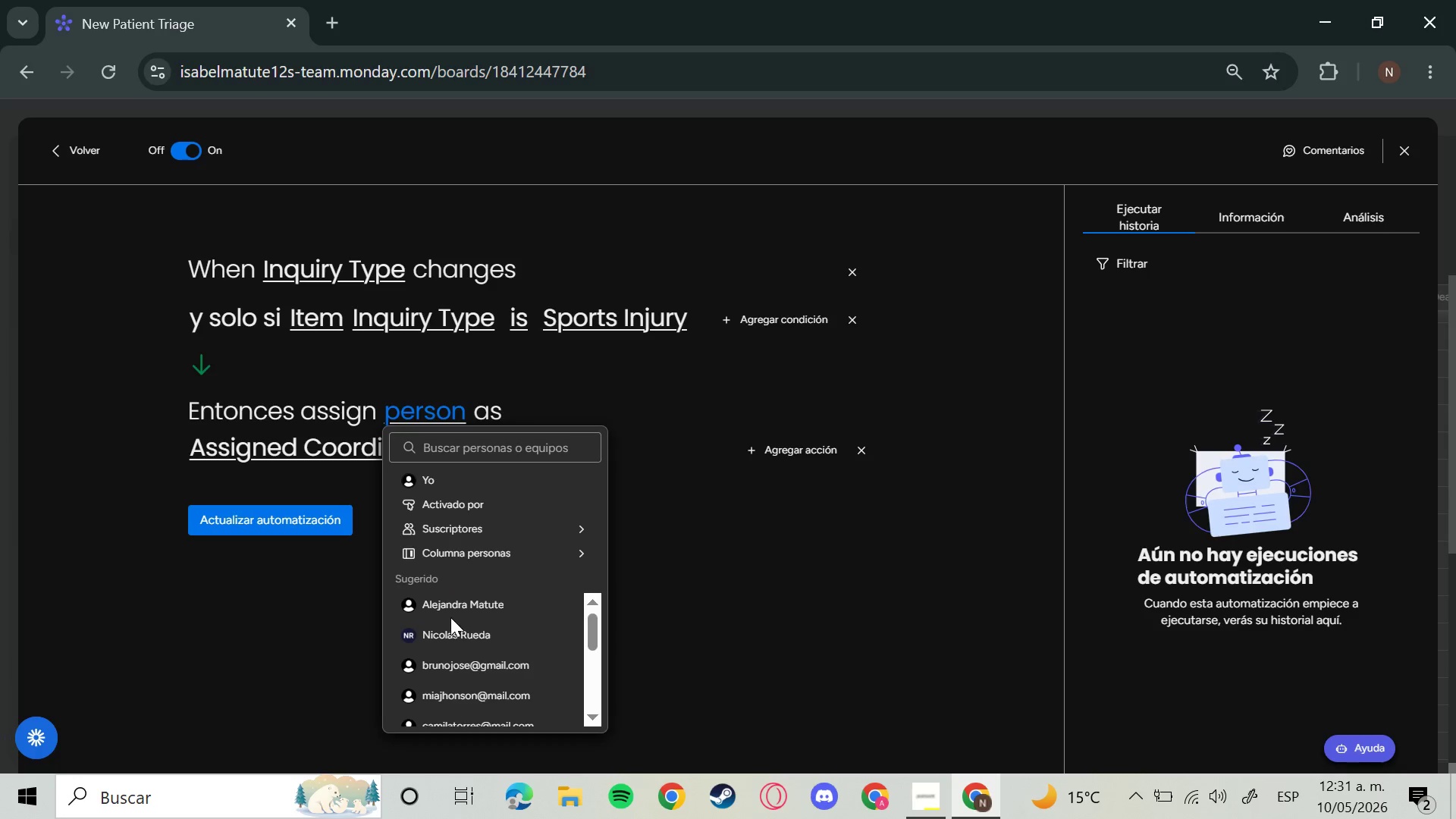 
mouse_move([526, 569])
 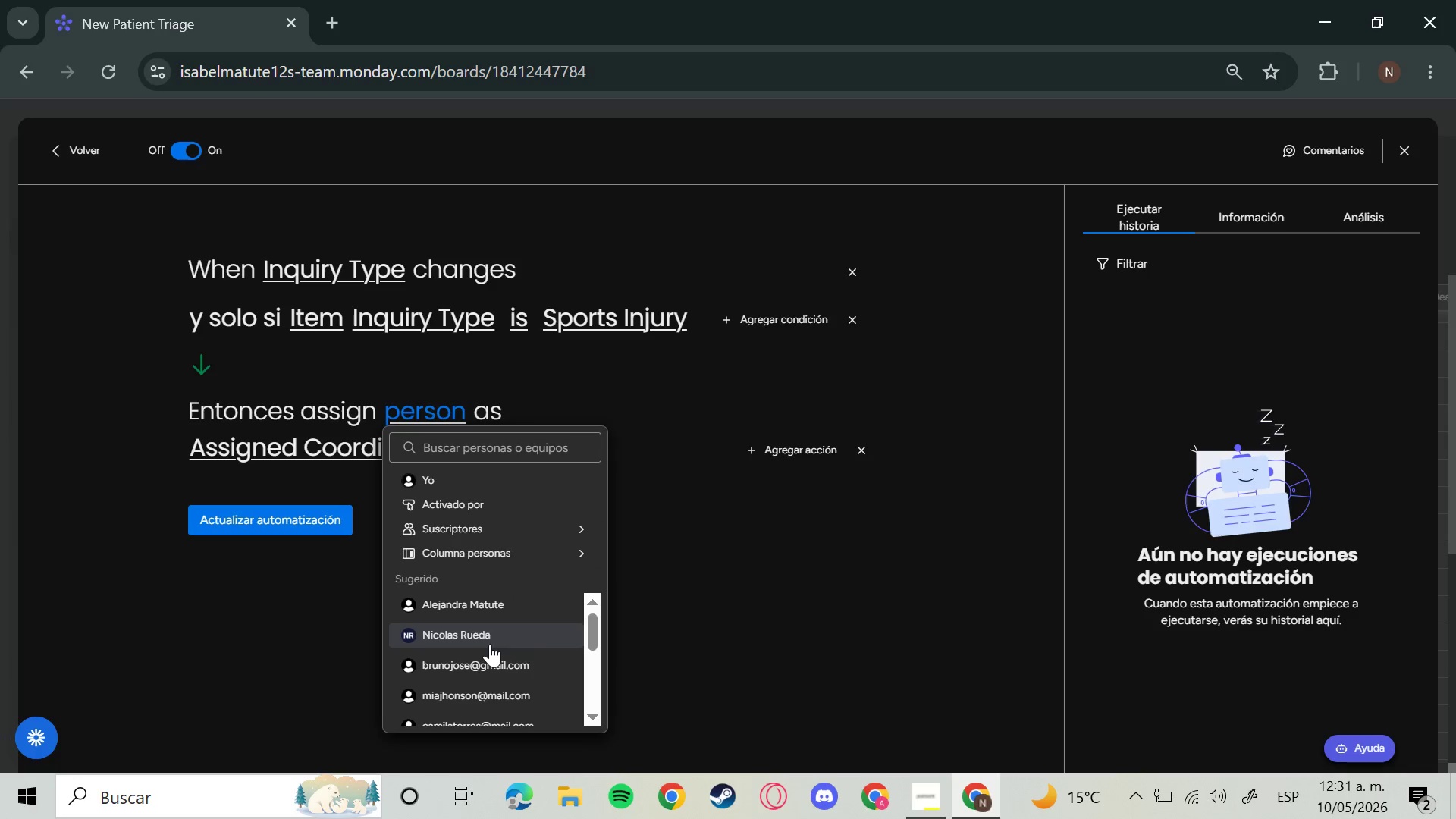 
left_click([490, 644])
 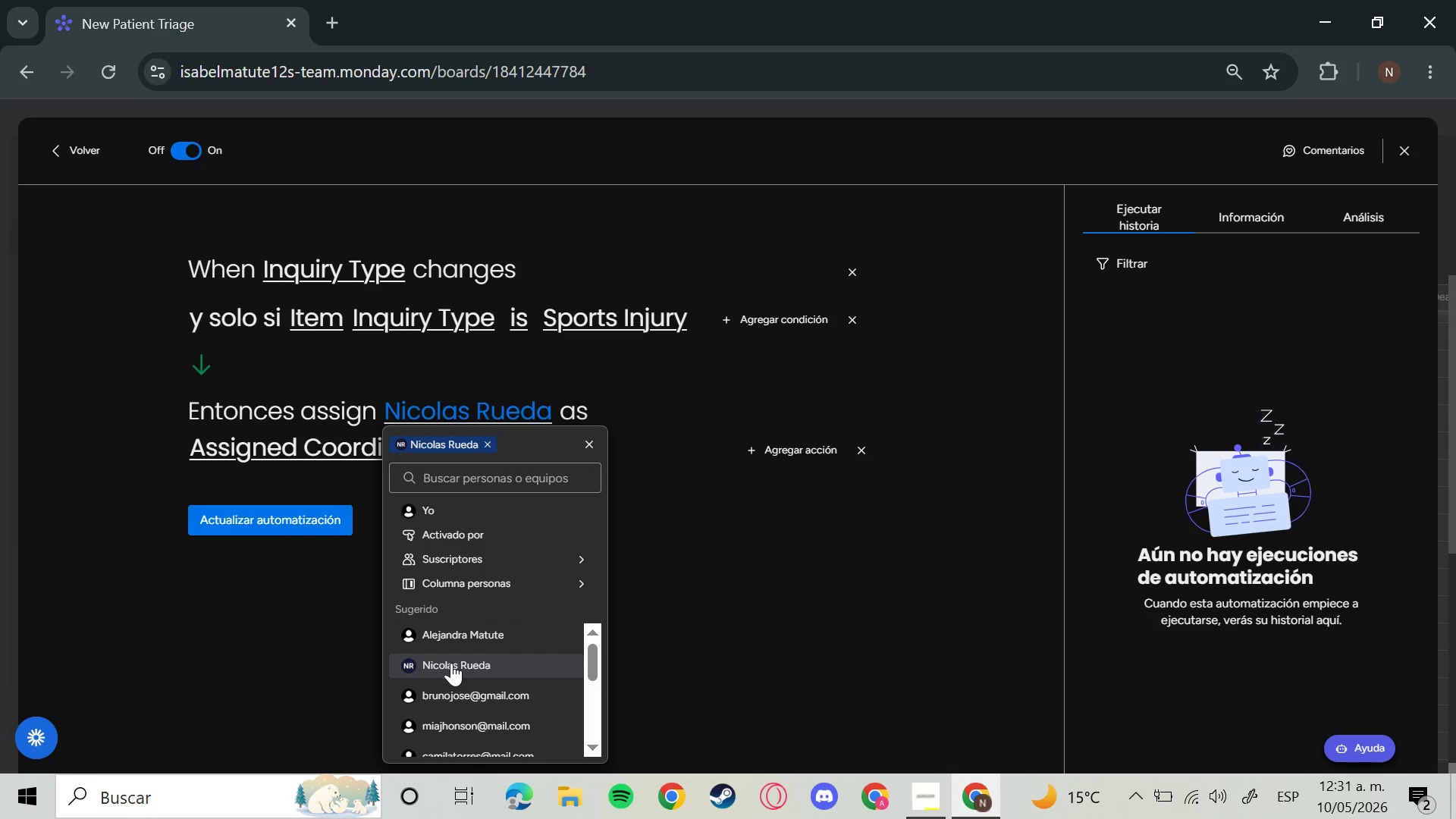 
left_click([331, 661])
 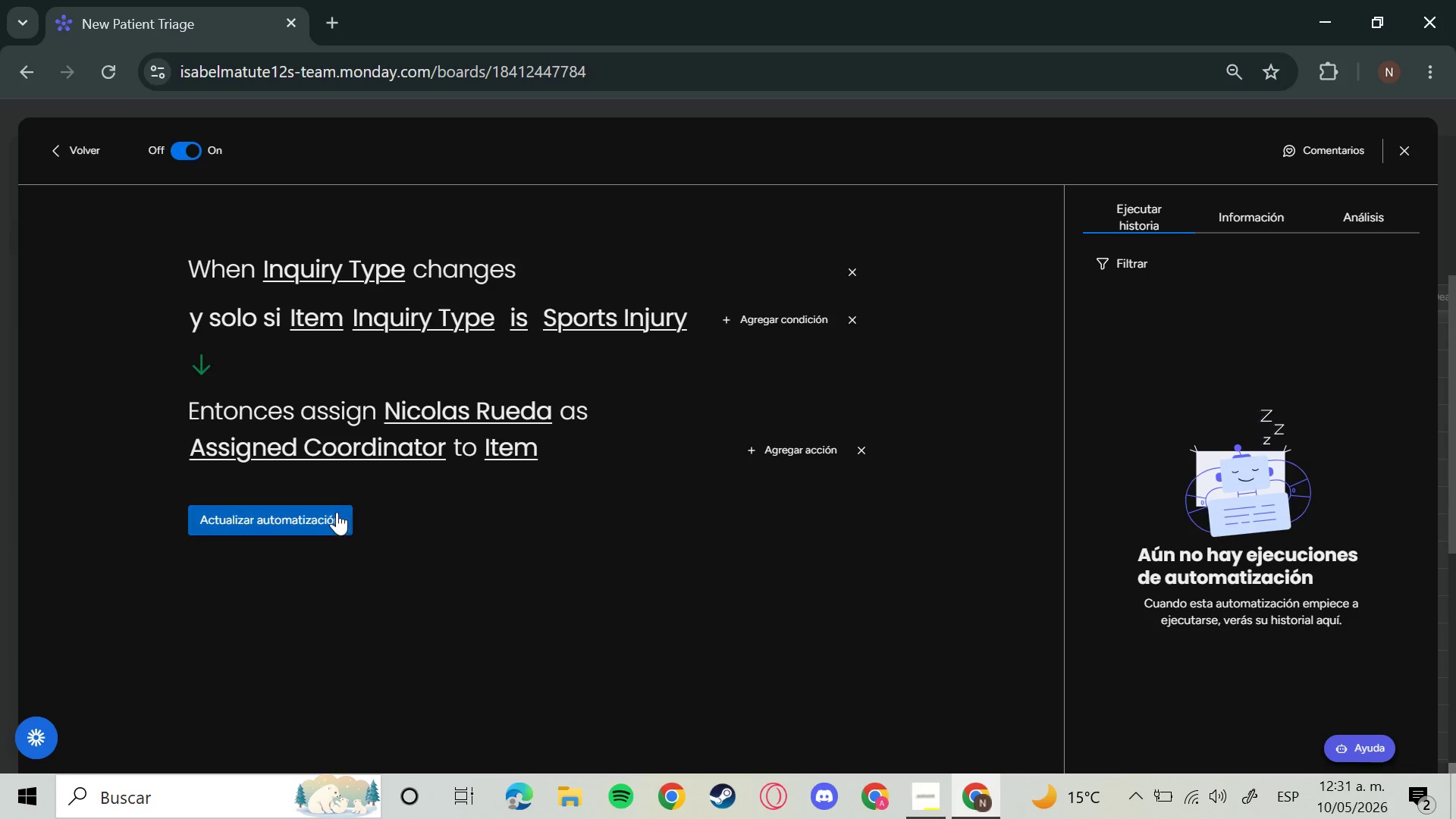 
left_click([336, 513])
 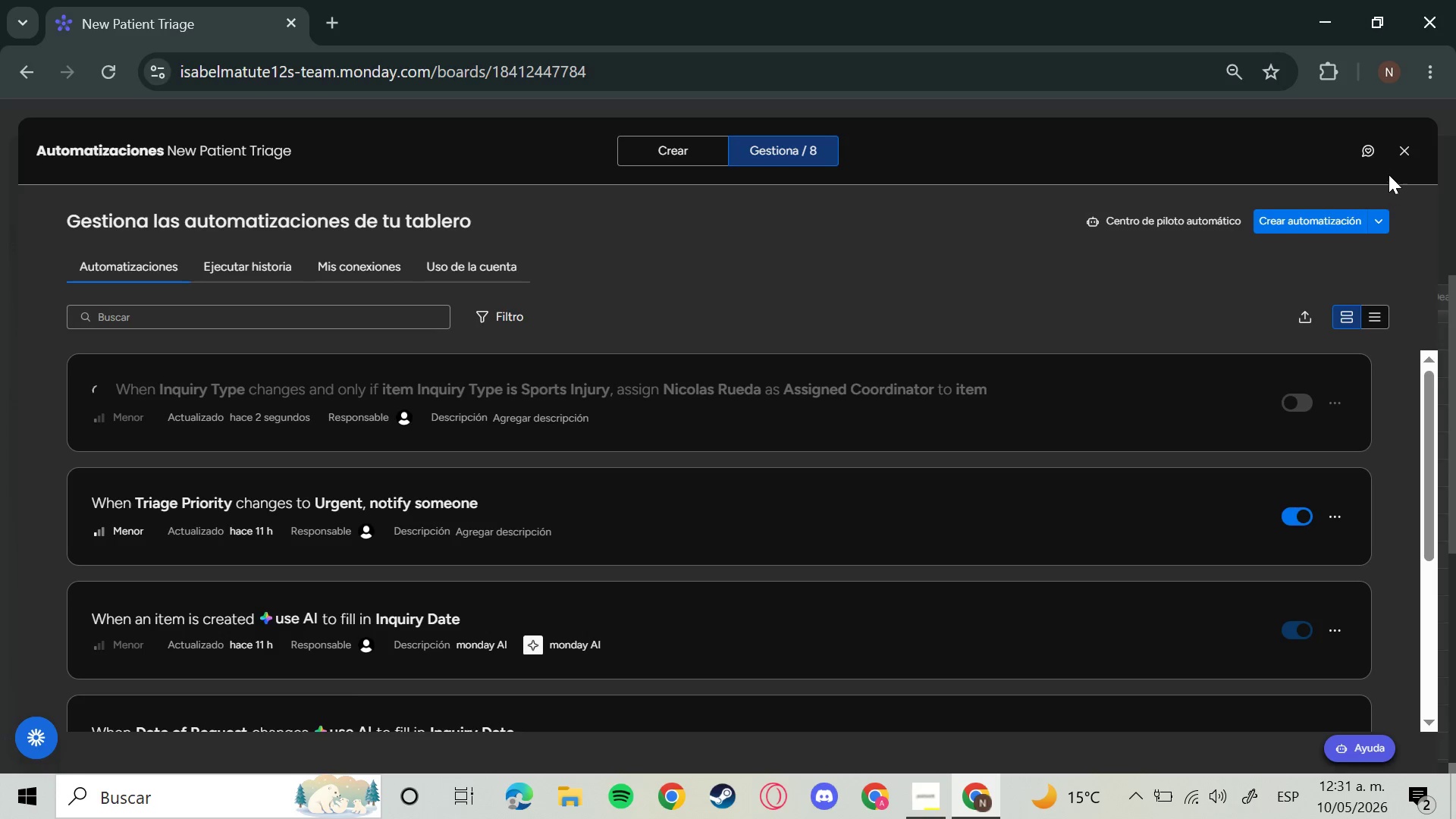 
wait(7.19)
 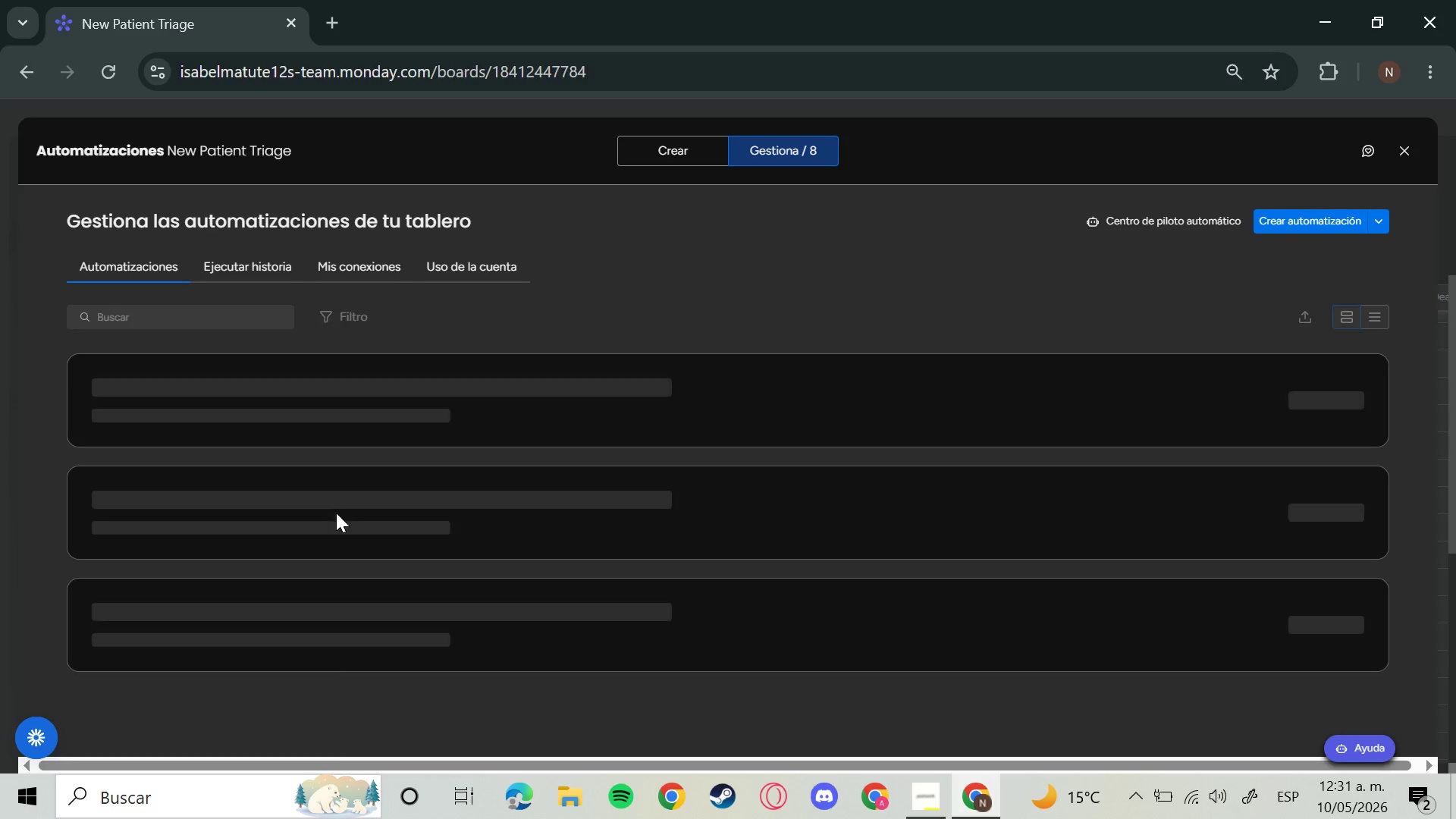 
left_click([1398, 158])
 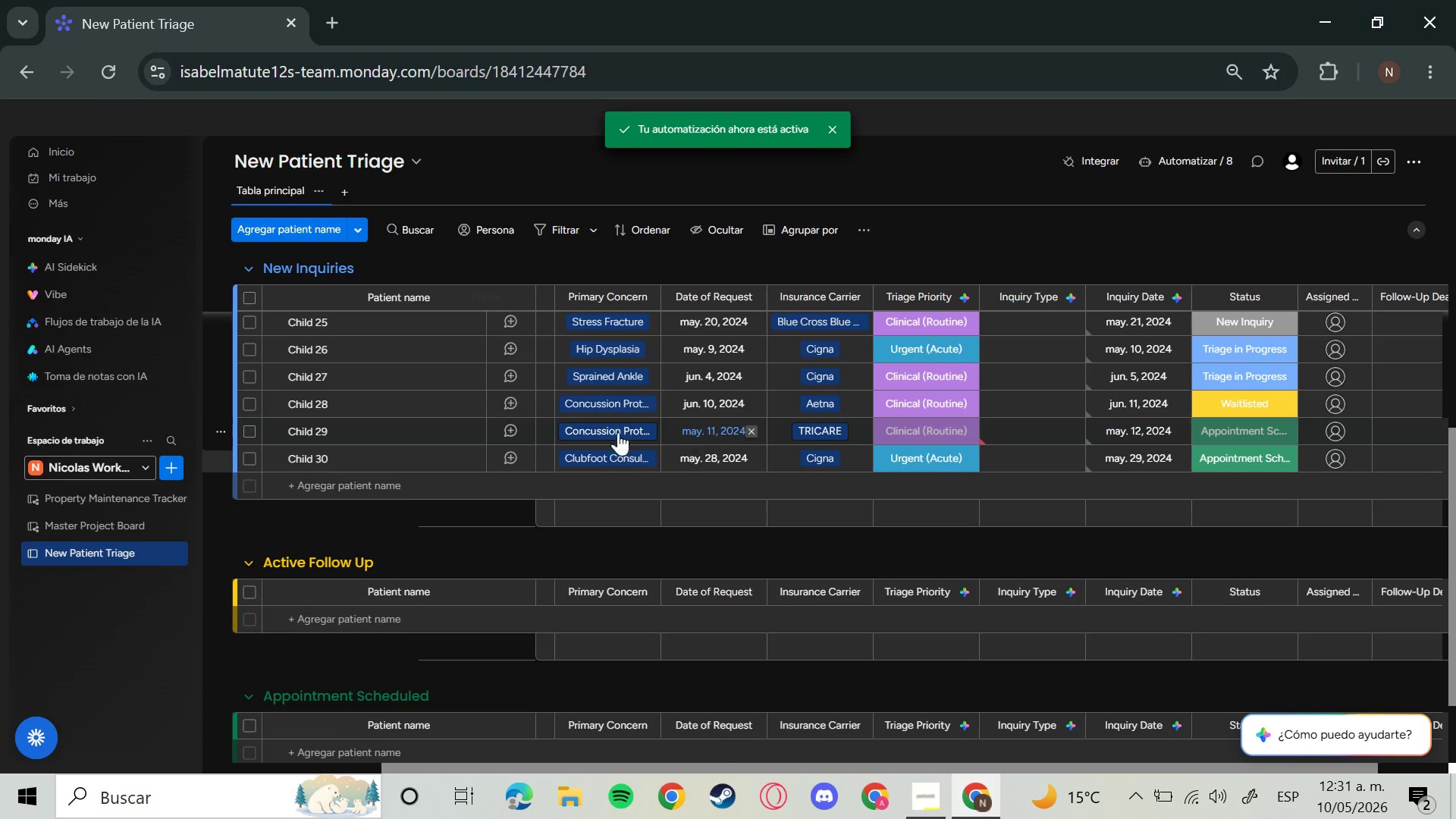 
left_click([315, 485])
 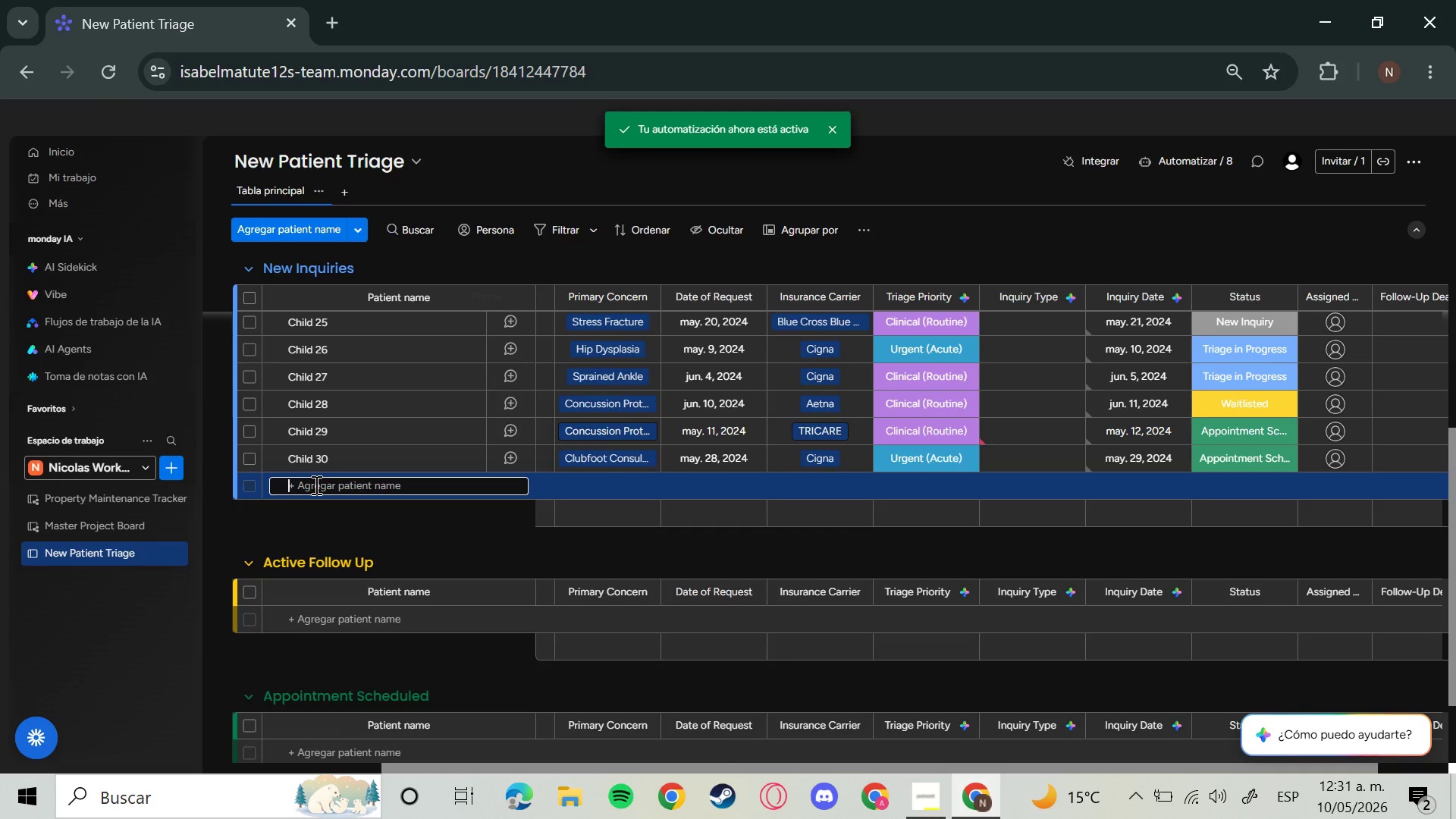 
key(CapsLock)
 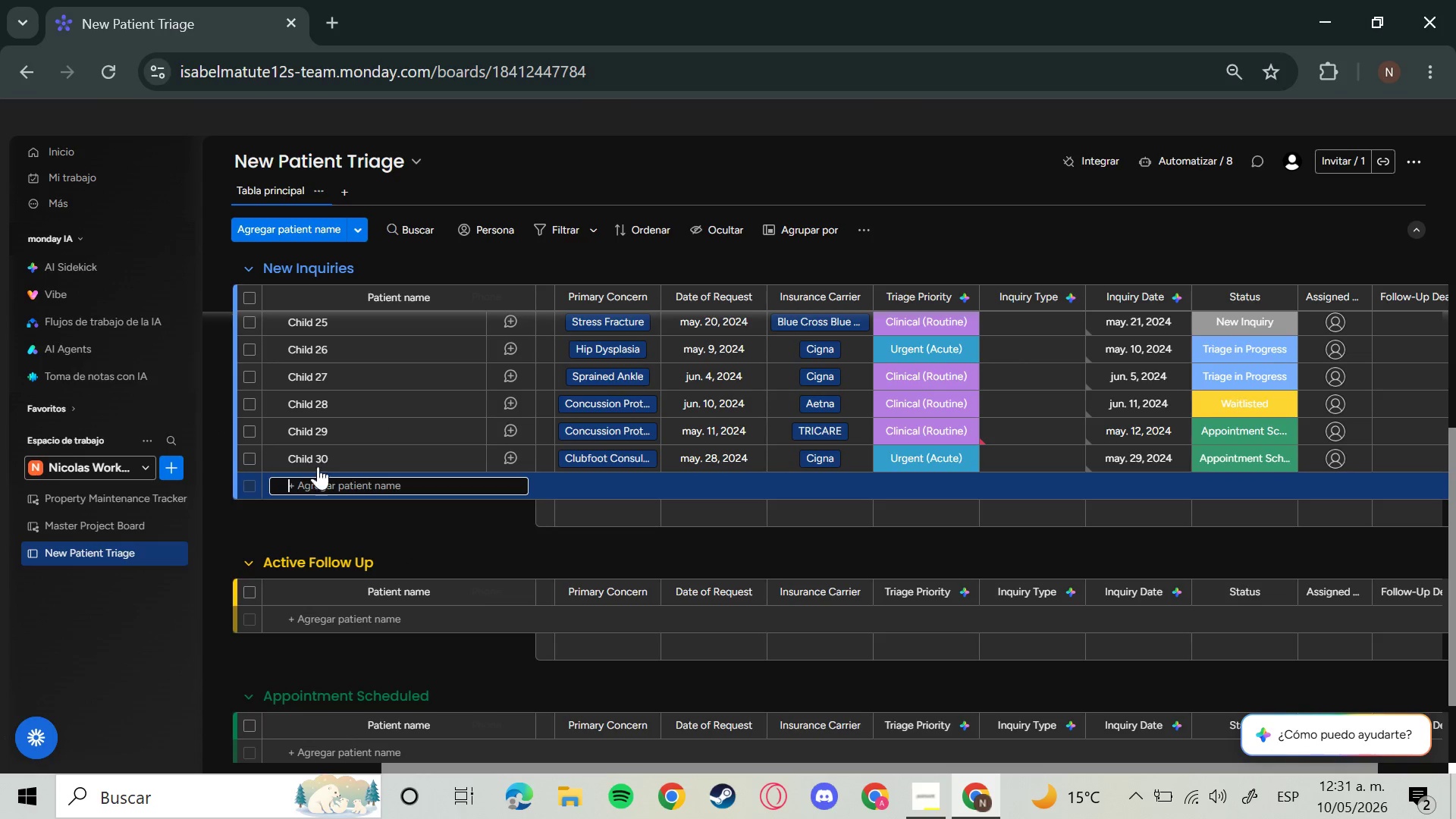 
key(T)
 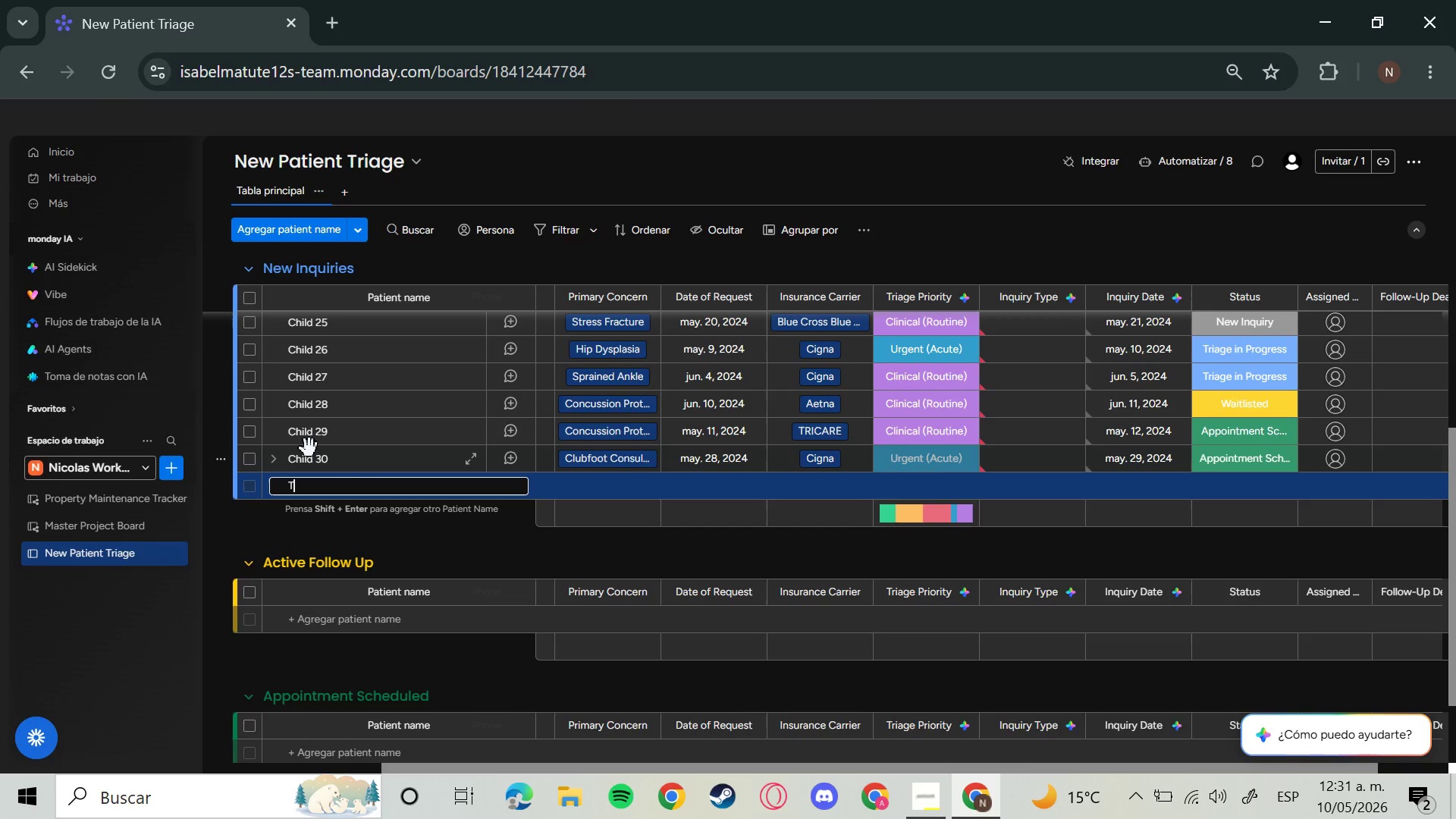 
key(Tab)
 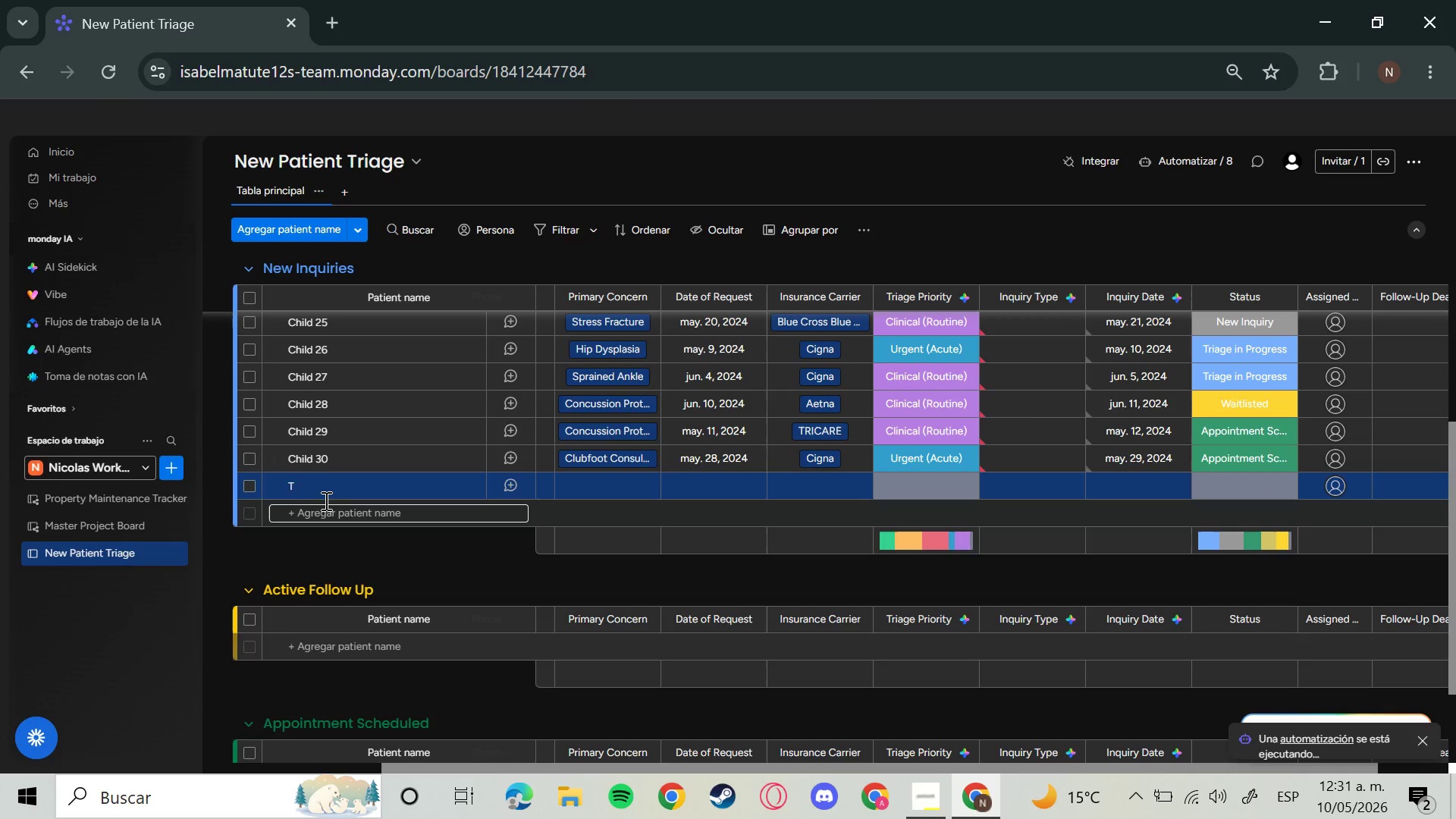 
left_click([323, 494])
 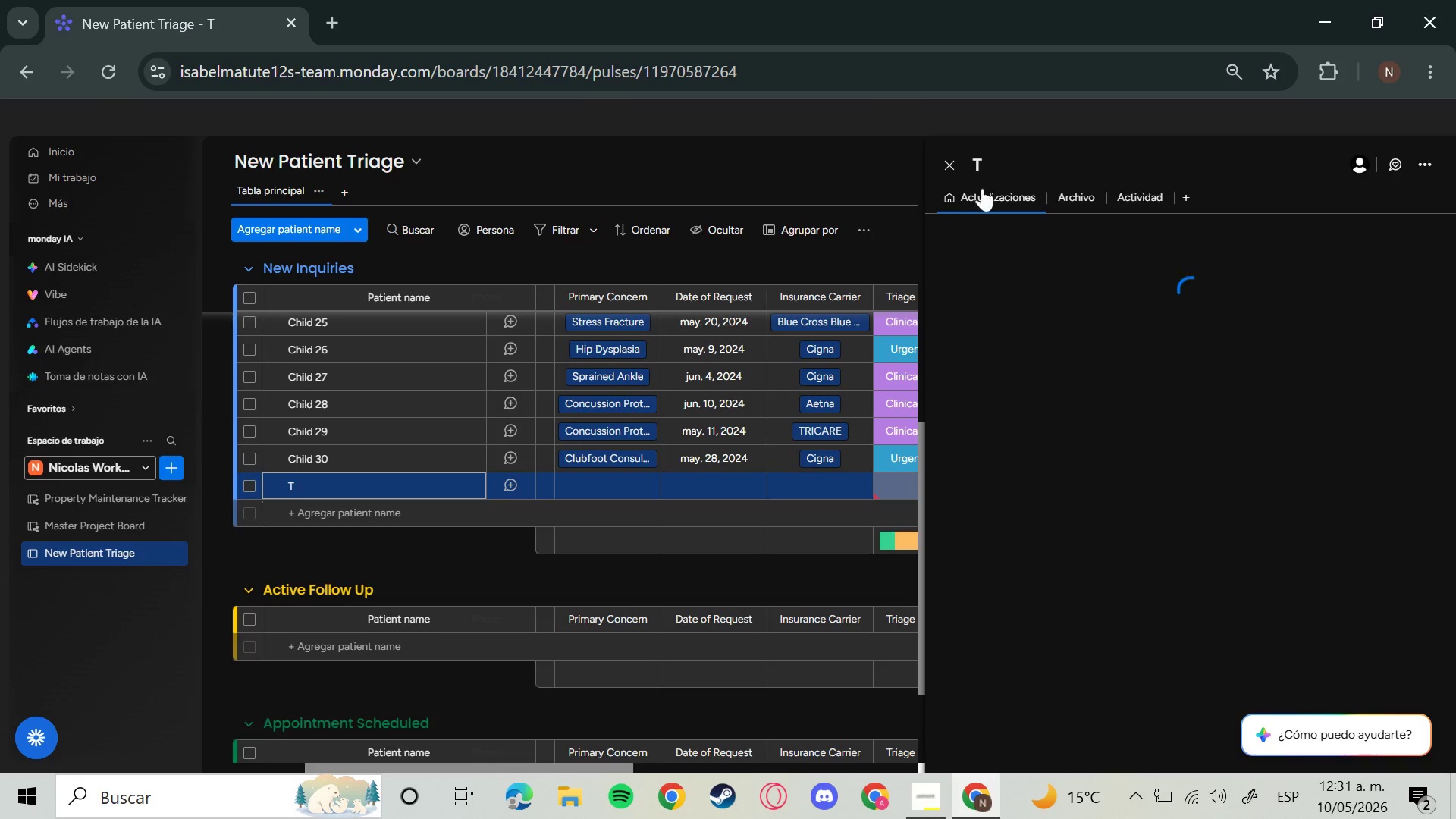 
left_click([951, 165])
 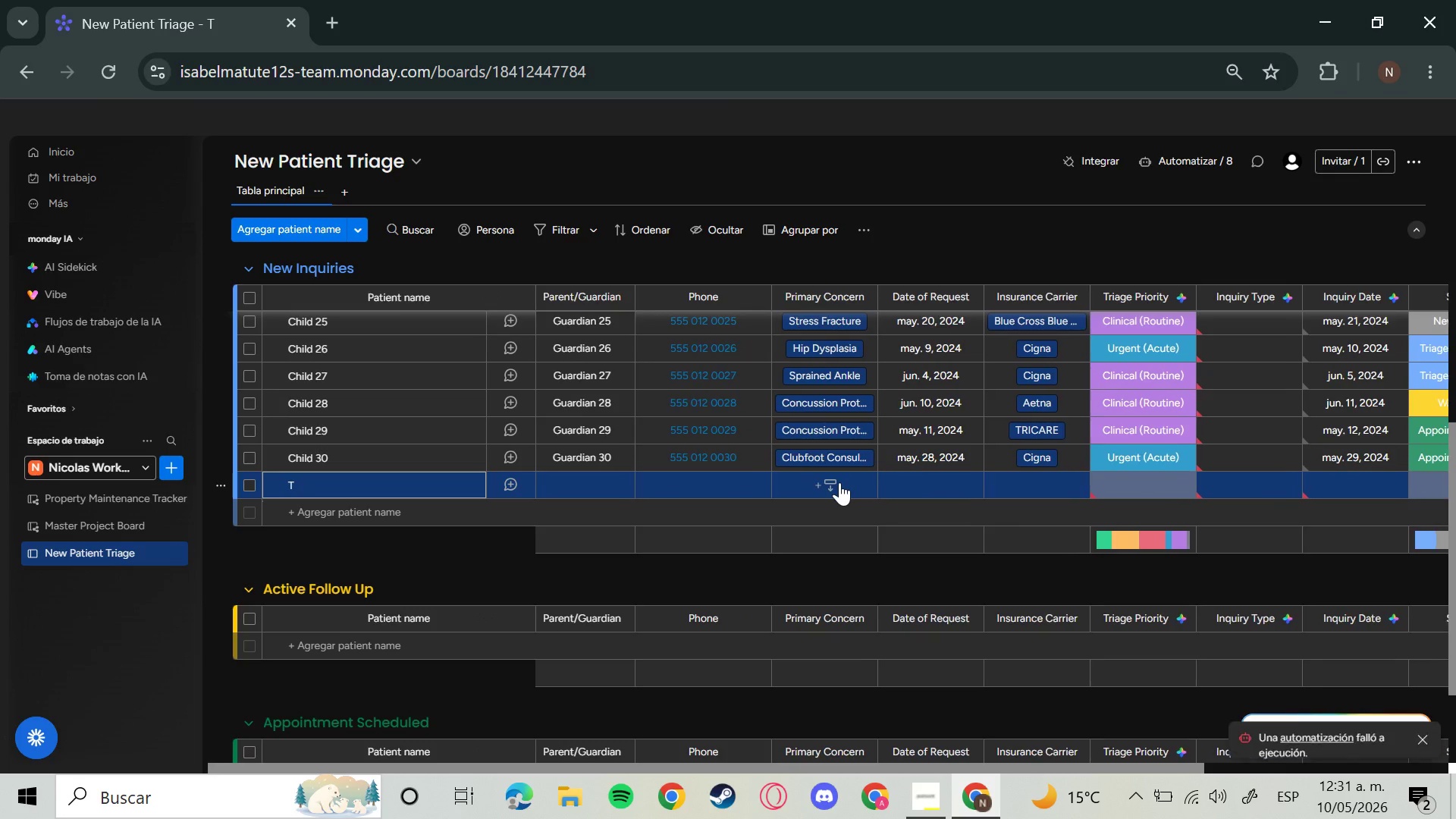 
wait(11.44)
 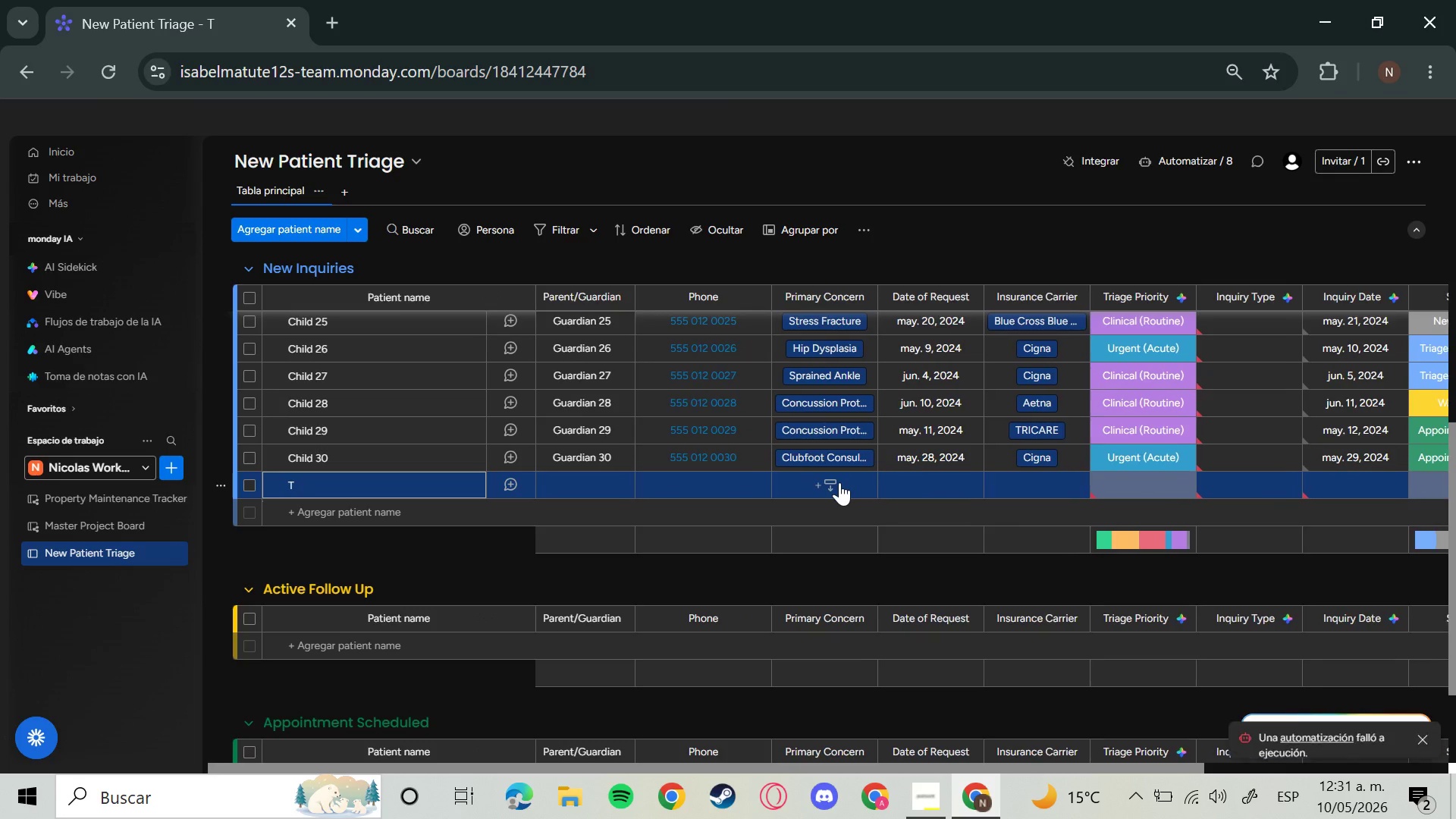 
left_click([942, 481])
 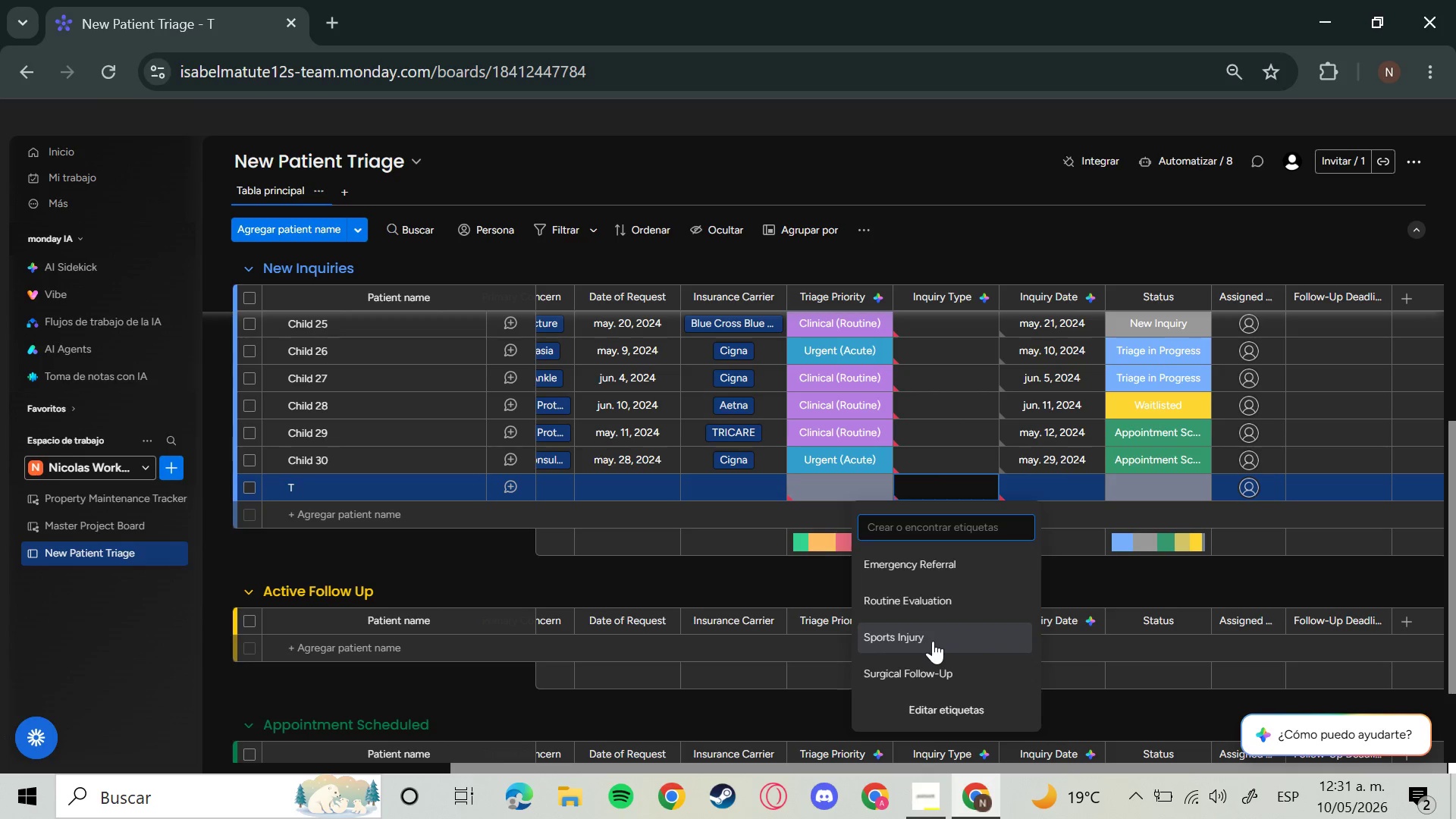 
wait(6.25)
 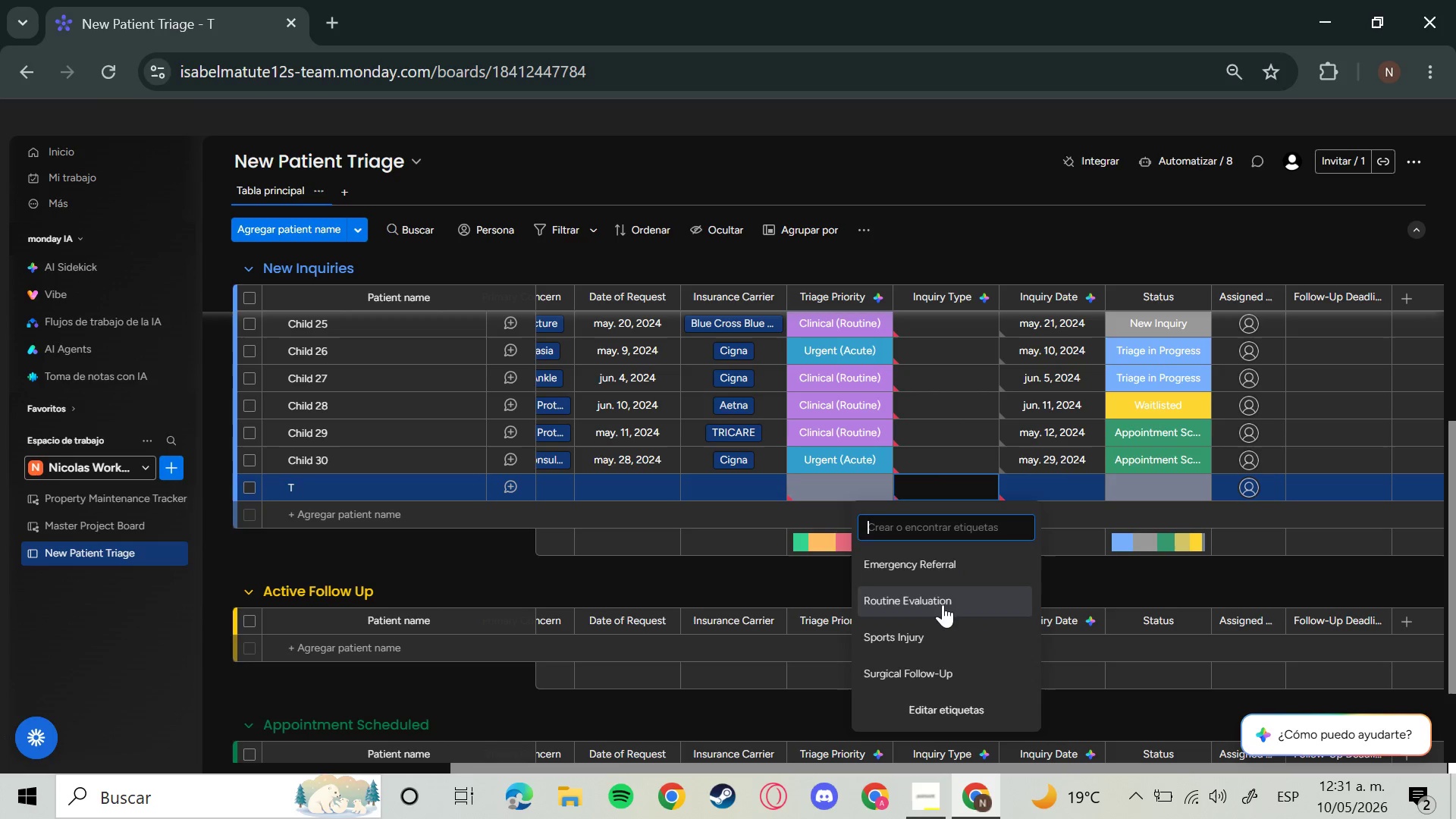 
left_click([930, 640])
 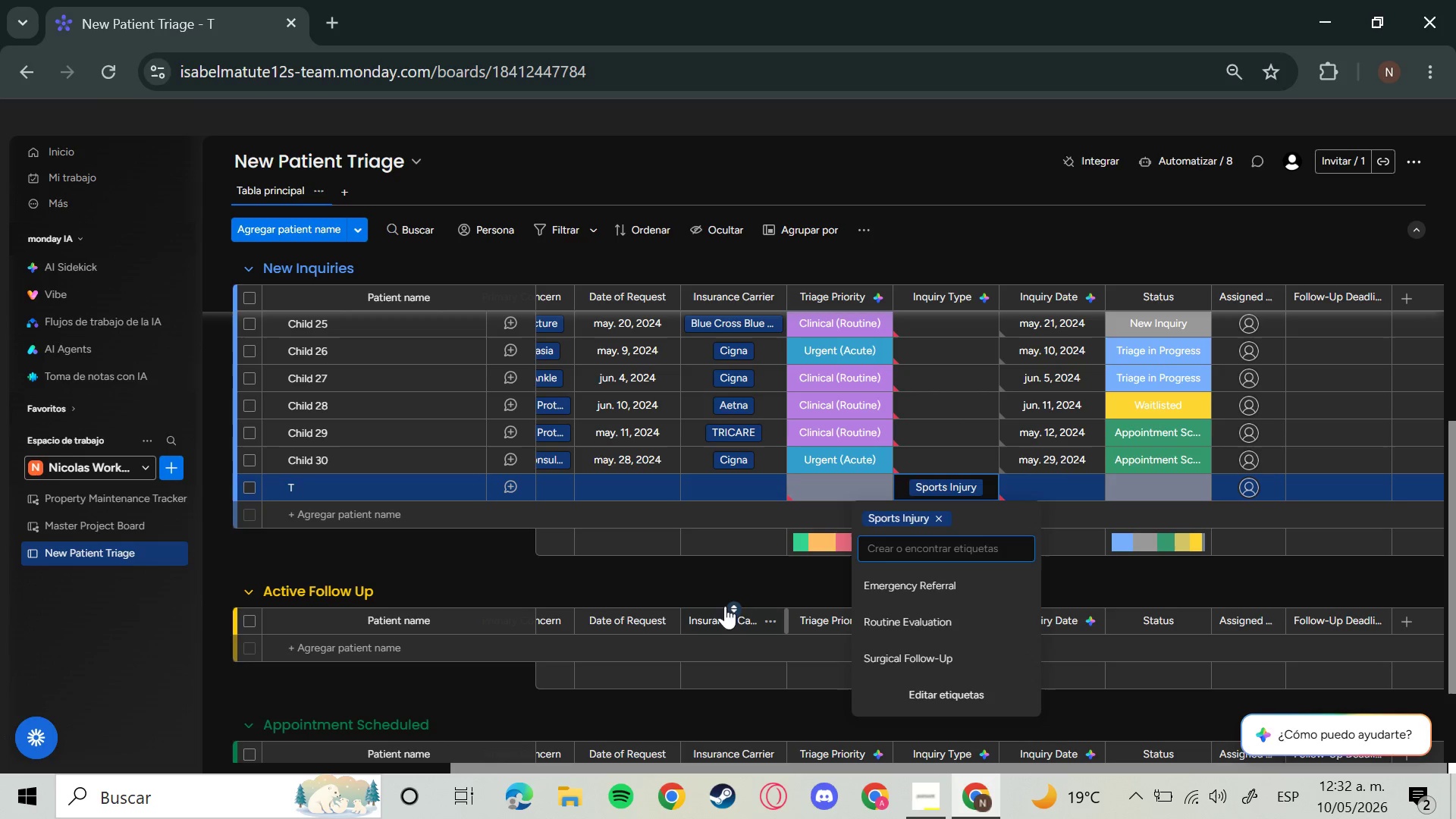 
left_click([723, 604])
 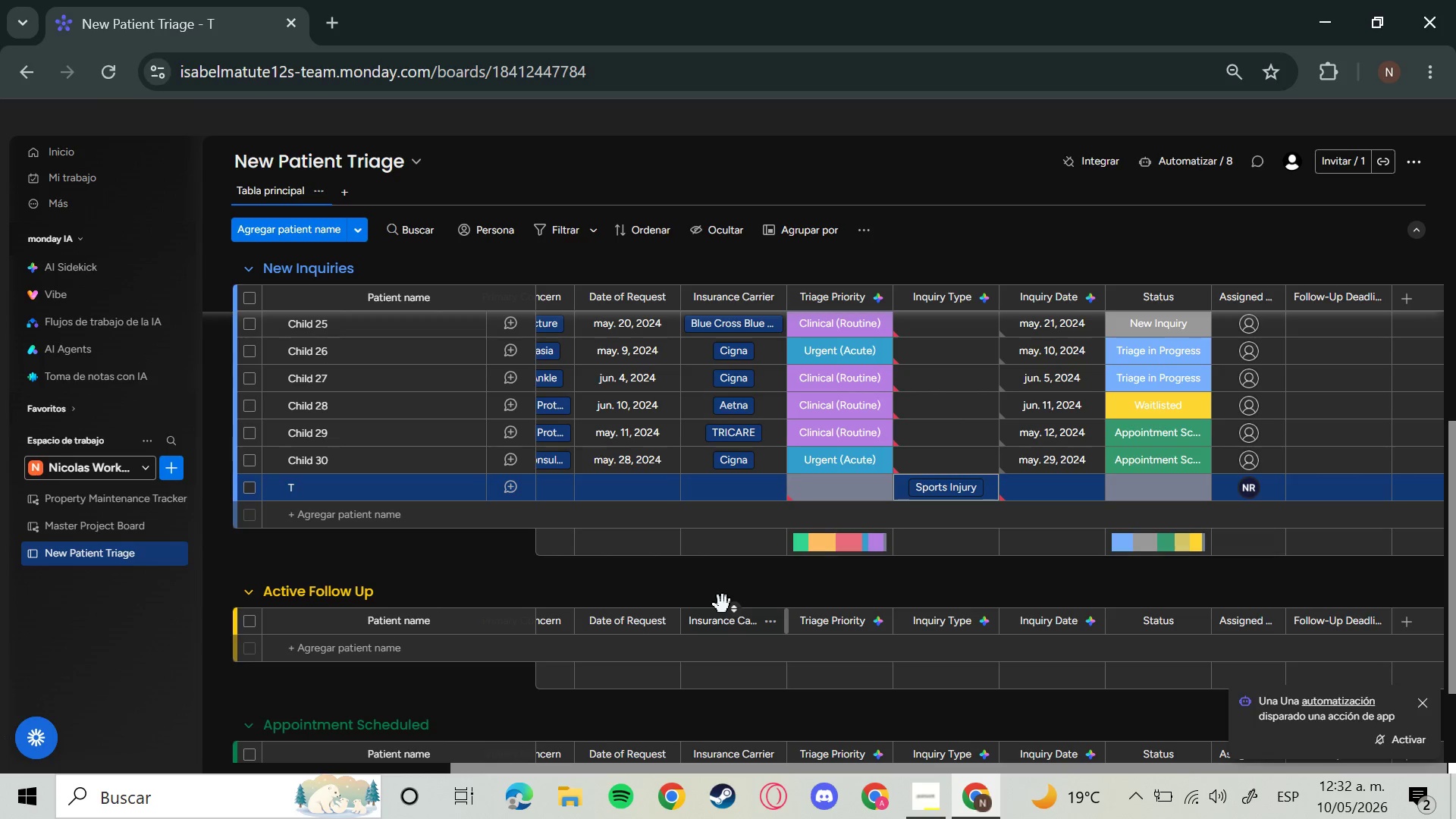 
wait(7.86)
 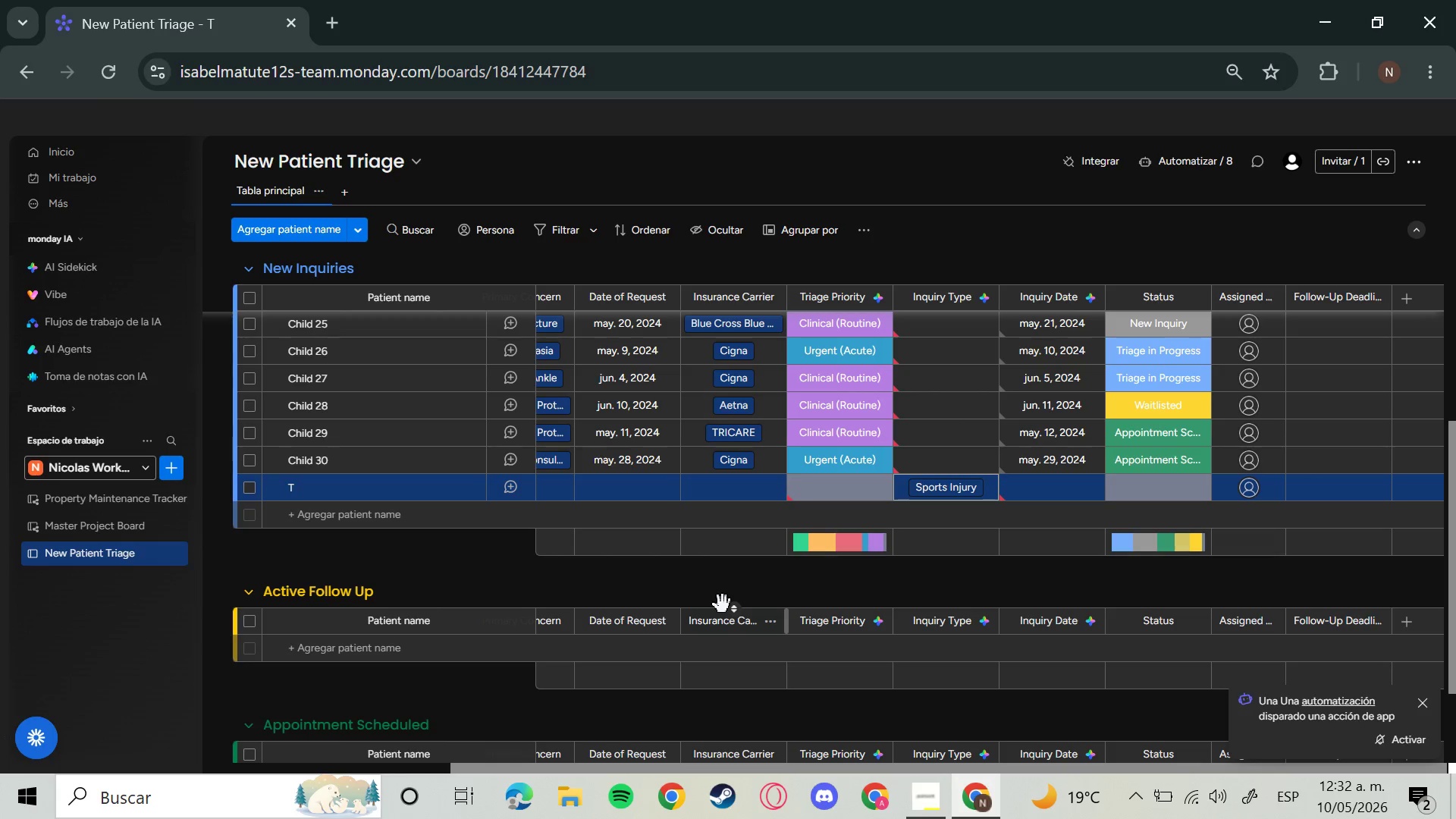 
left_click([214, 491])
 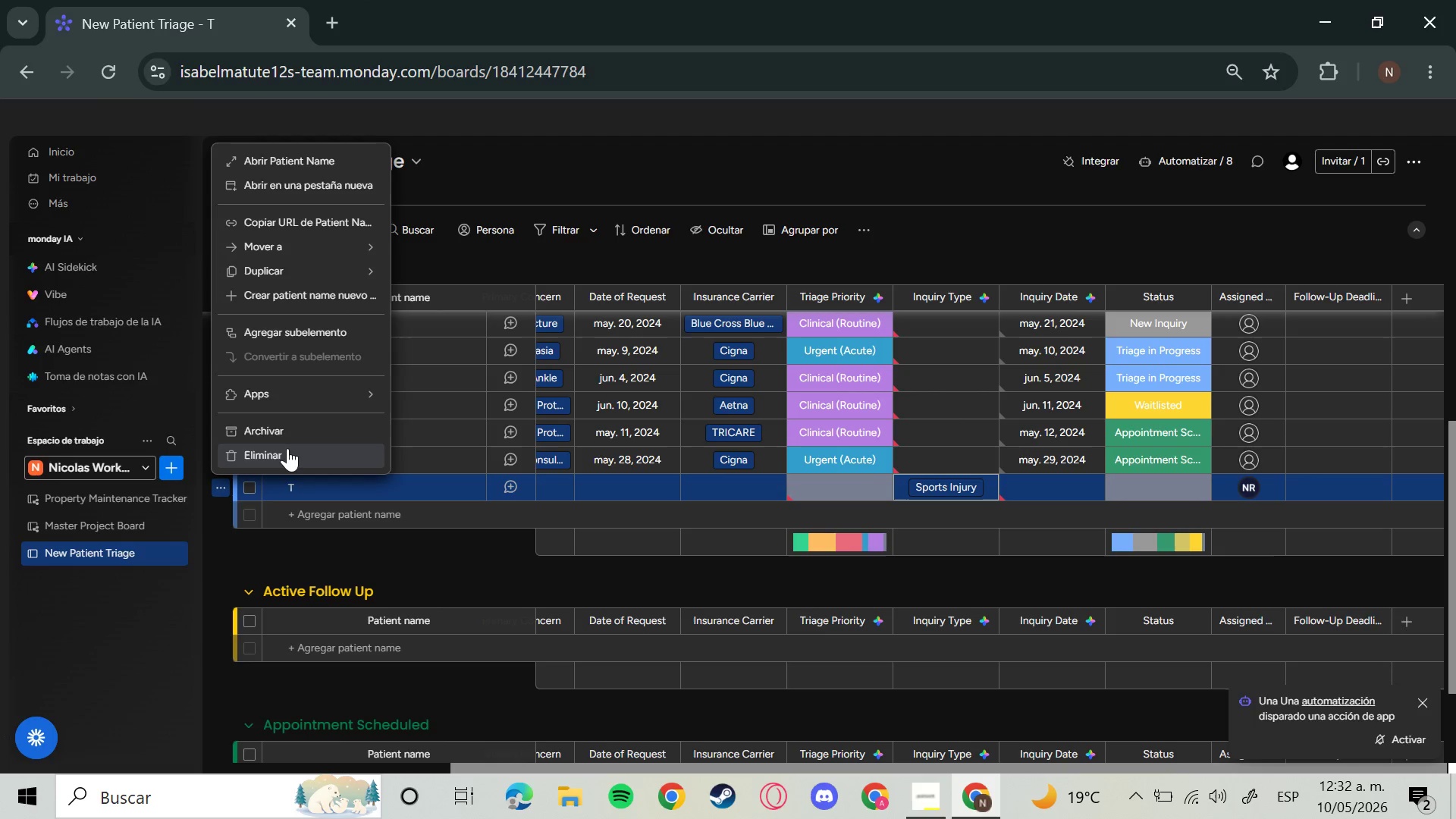 
left_click([286, 452])
 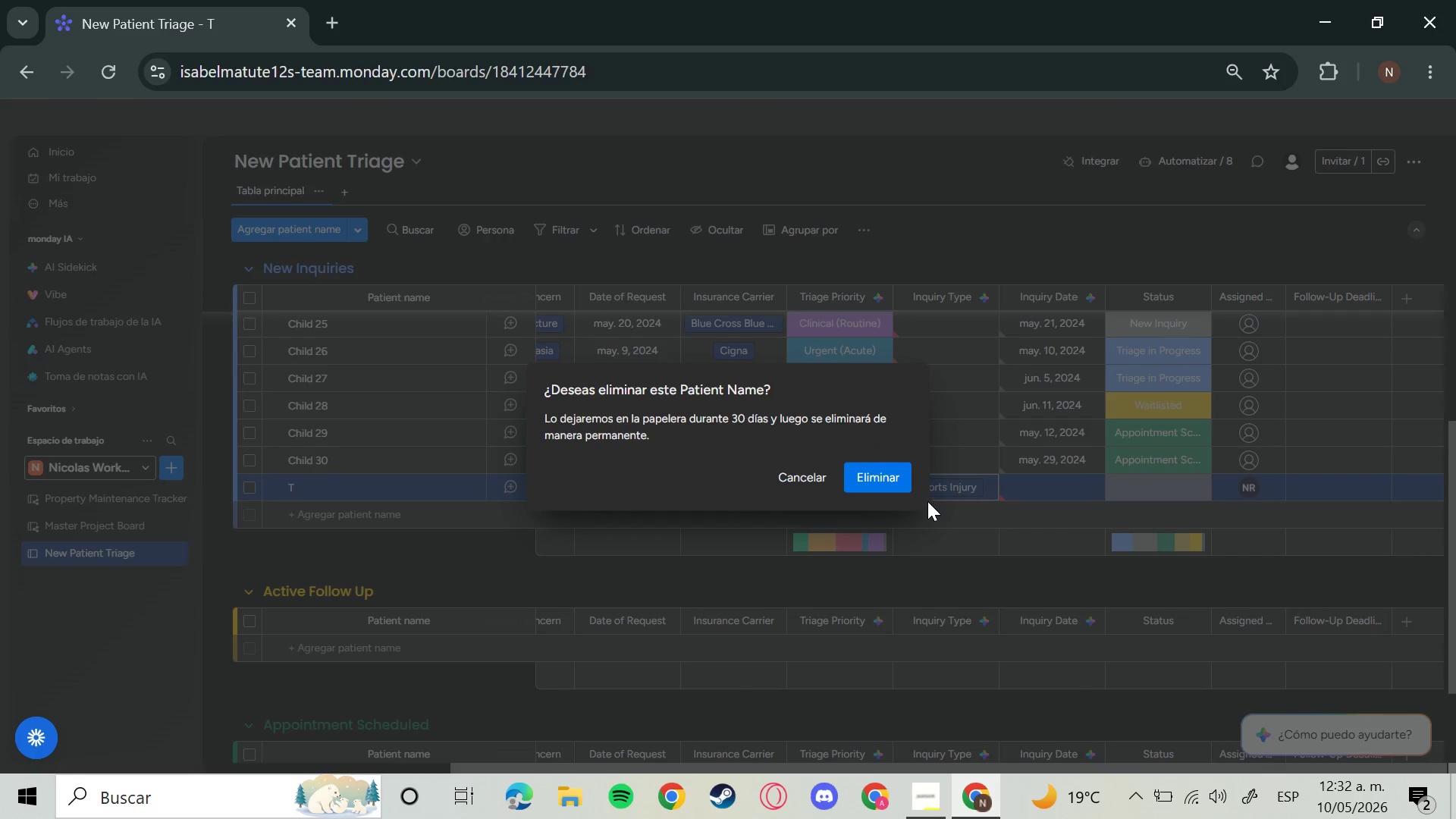 
left_click([883, 470])
 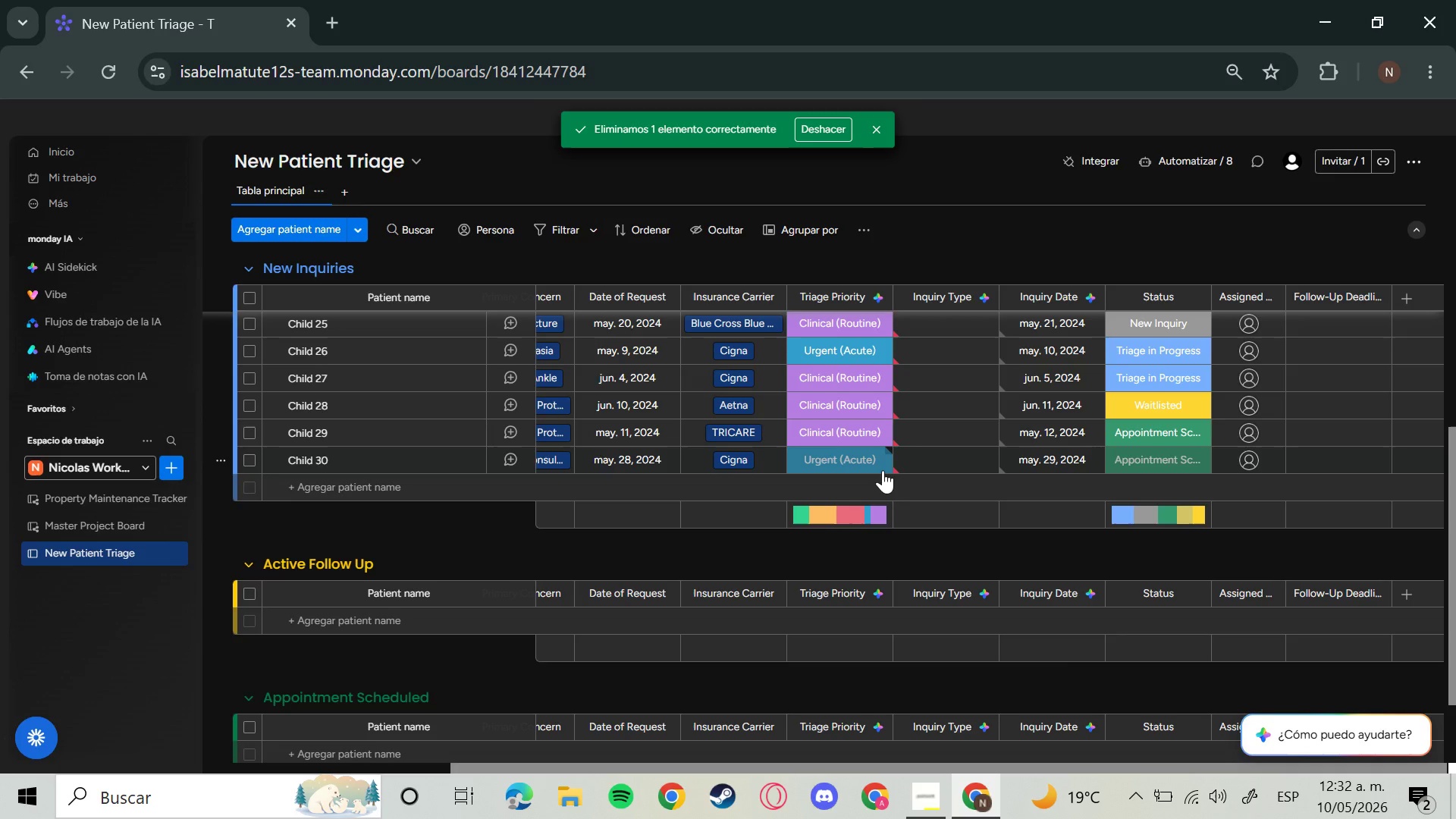 
left_click([883, 470])
 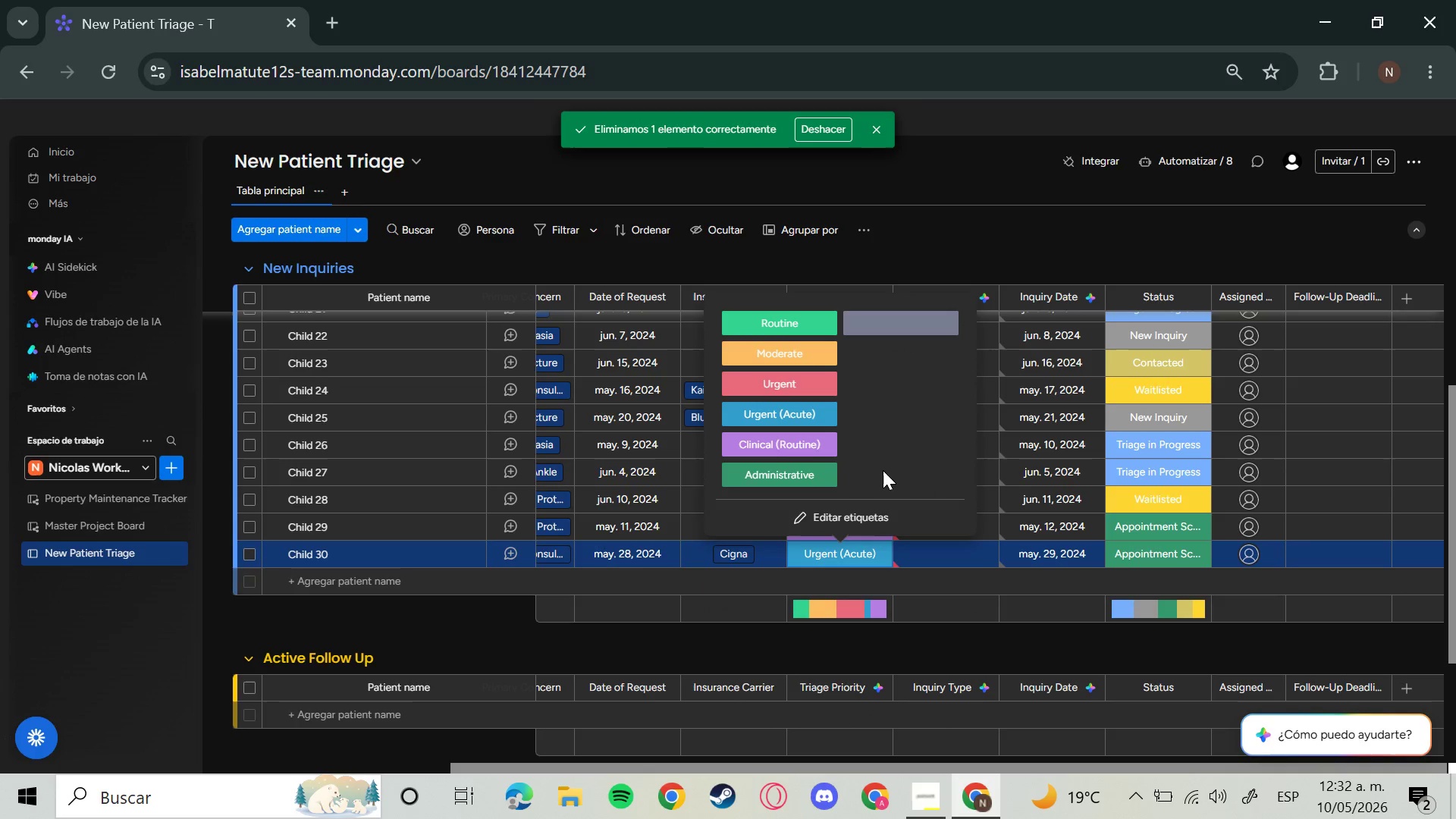 
wait(11.95)
 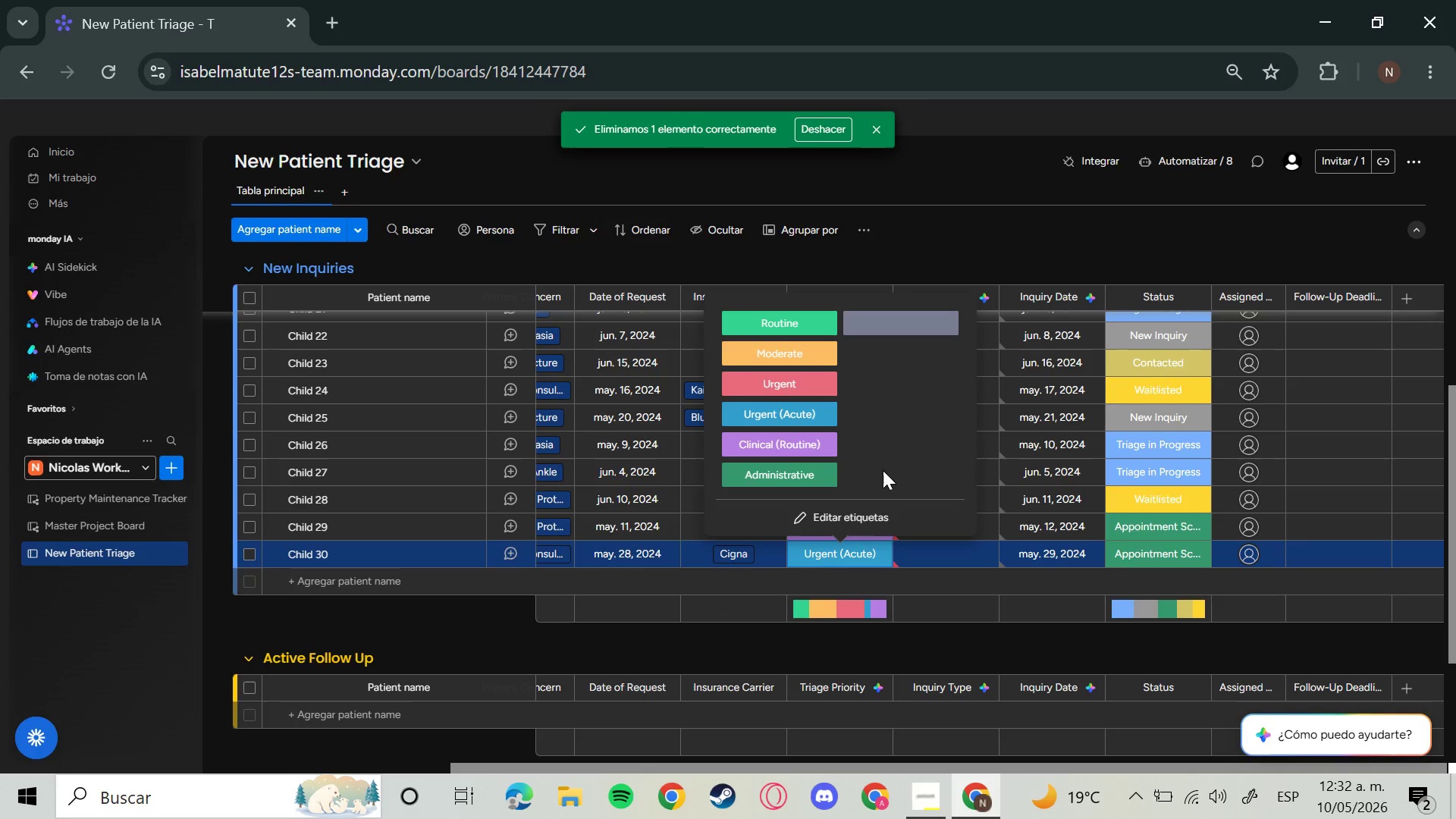 
left_click([321, 576])
 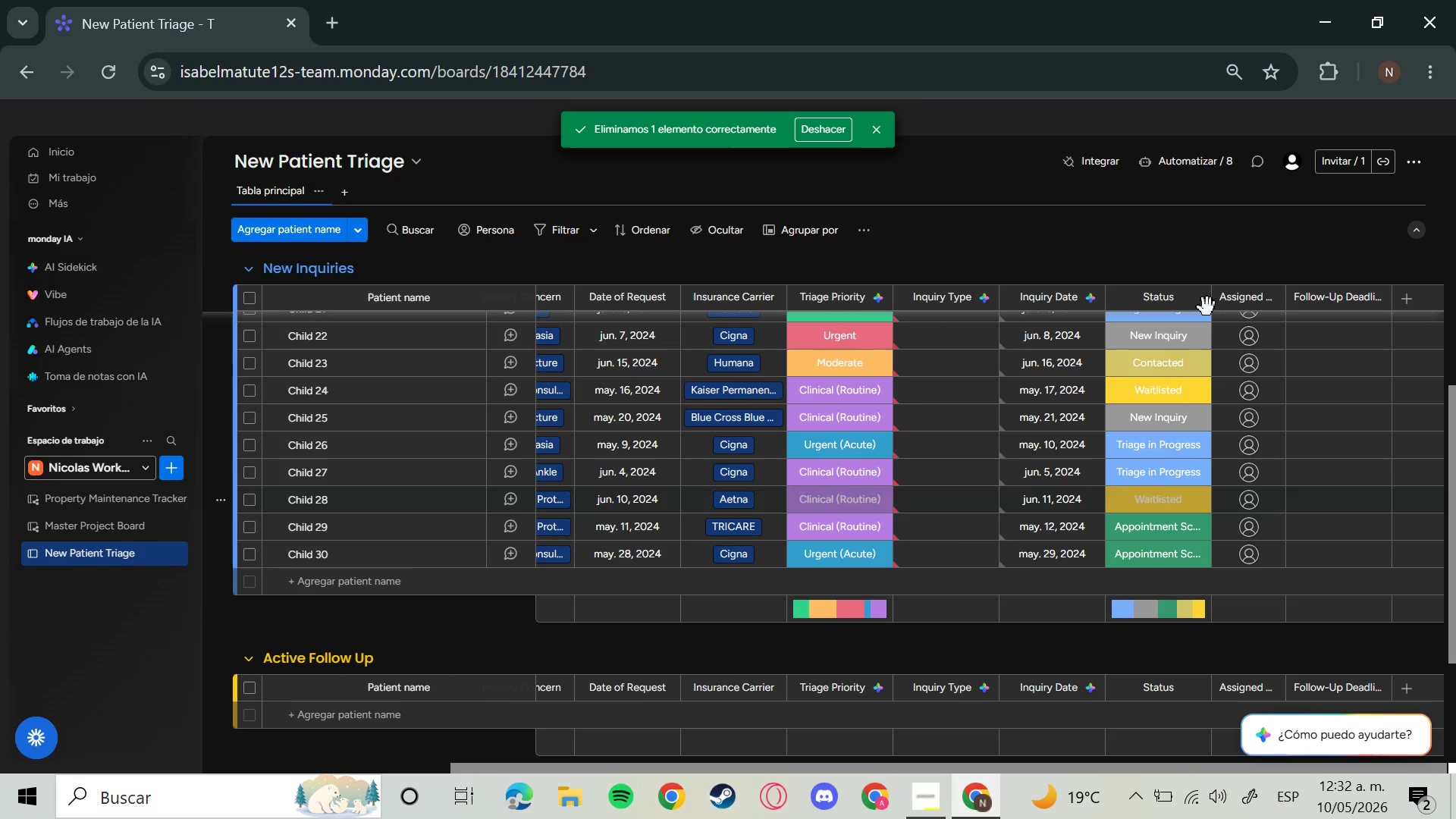 
wait(5.94)
 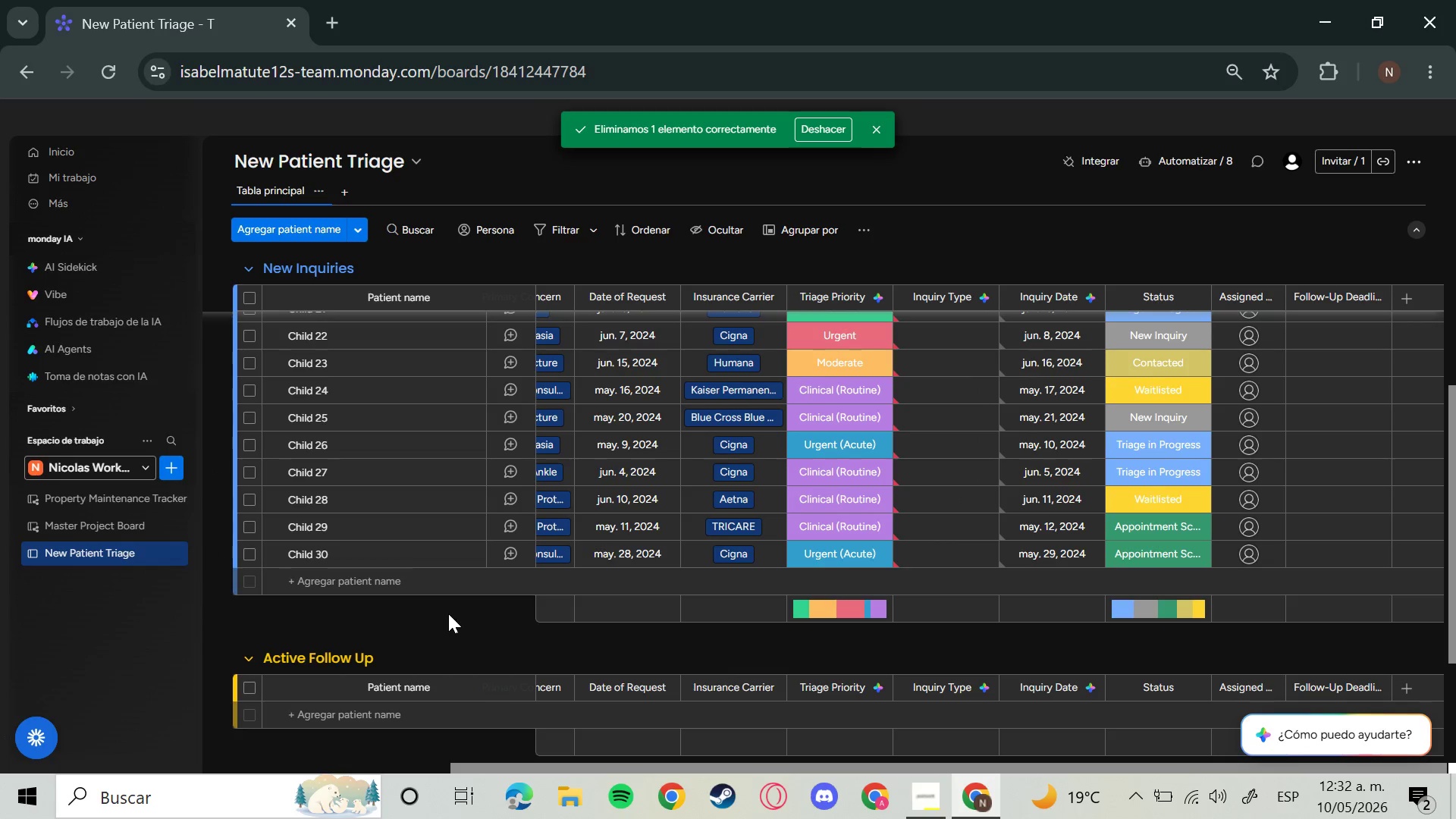 
left_click([1181, 152])
 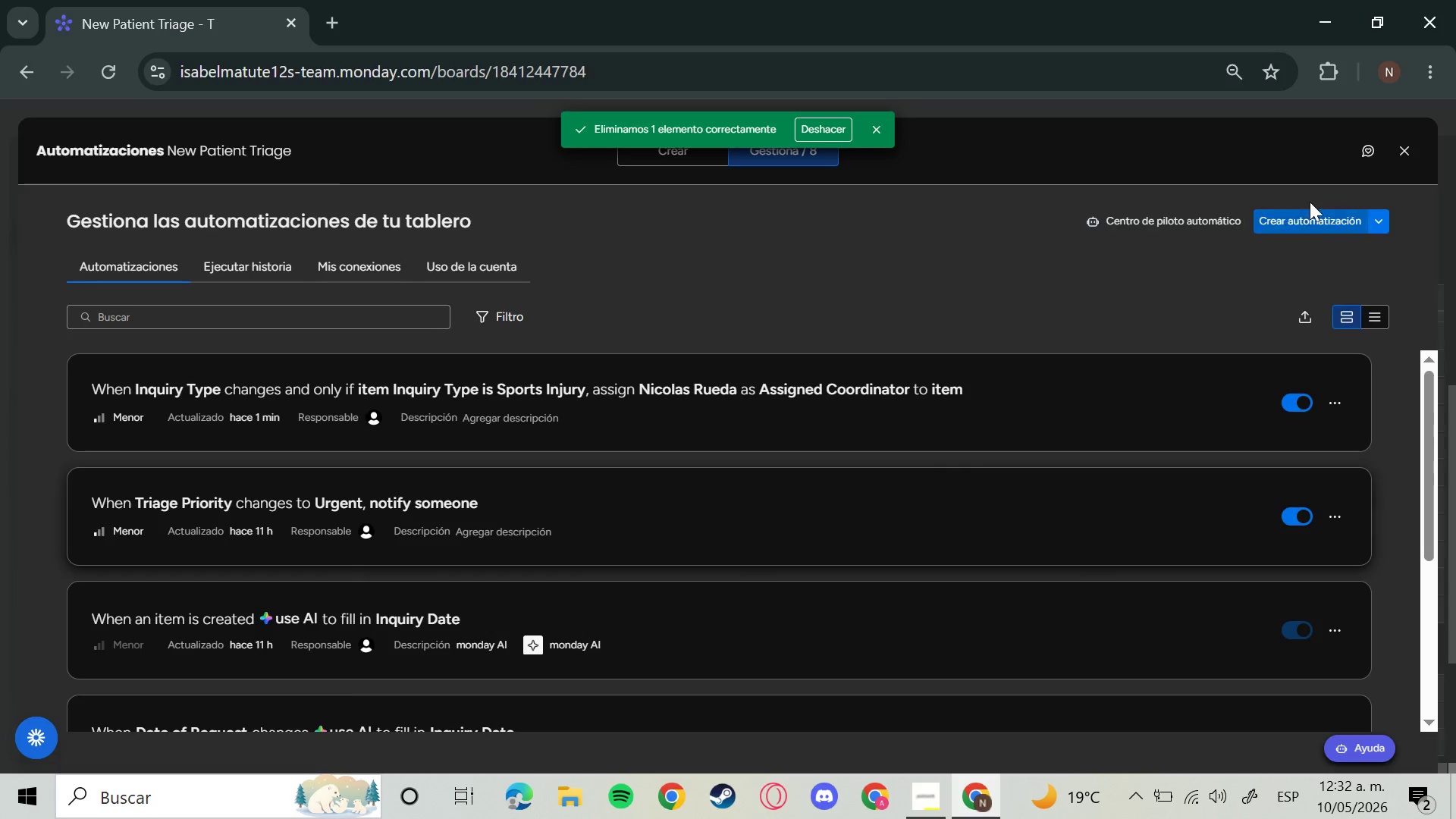 
wait(5.39)
 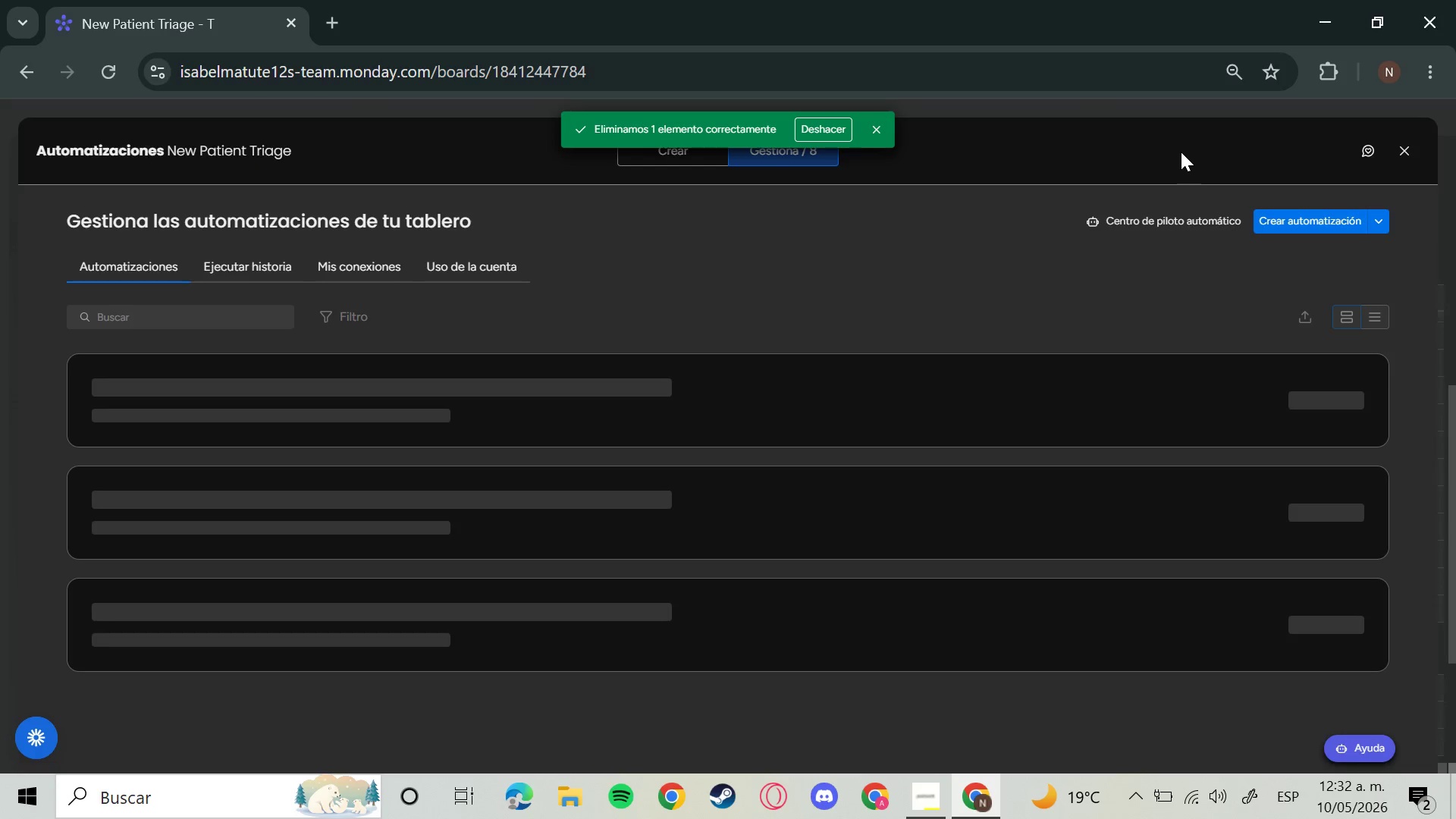 
left_click([1290, 228])
 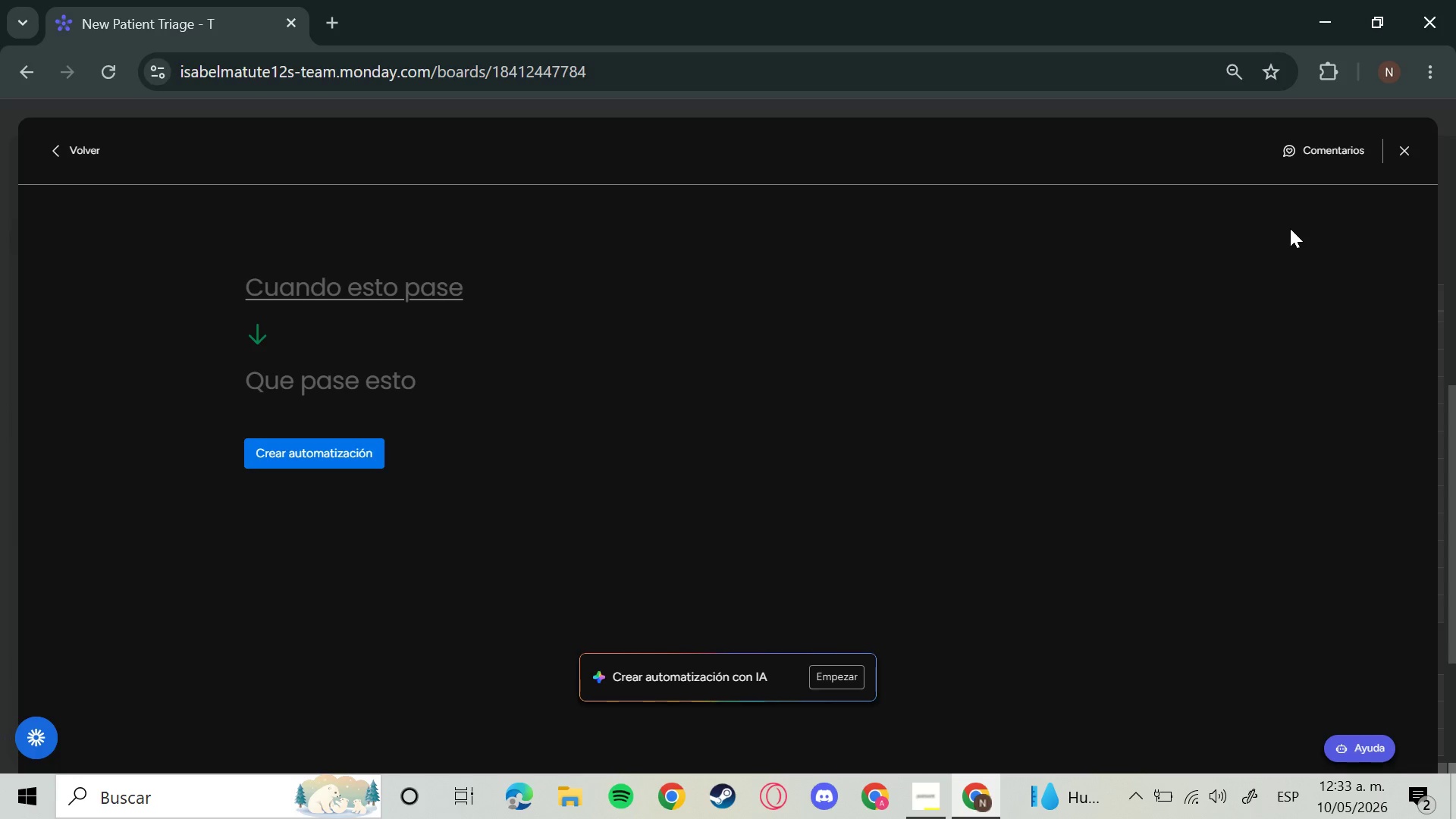 
wait(44.84)
 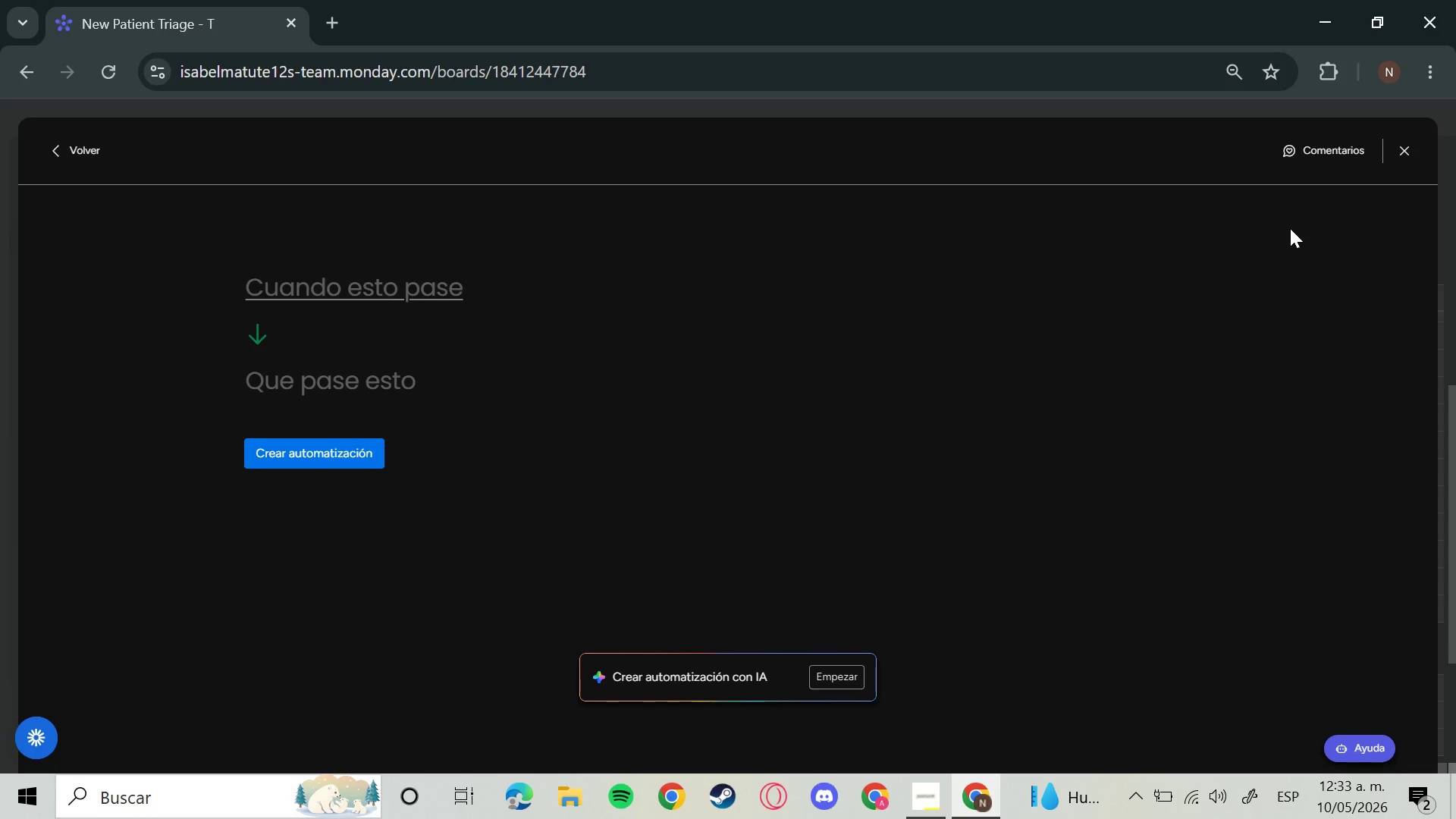 
left_click([278, 301])
 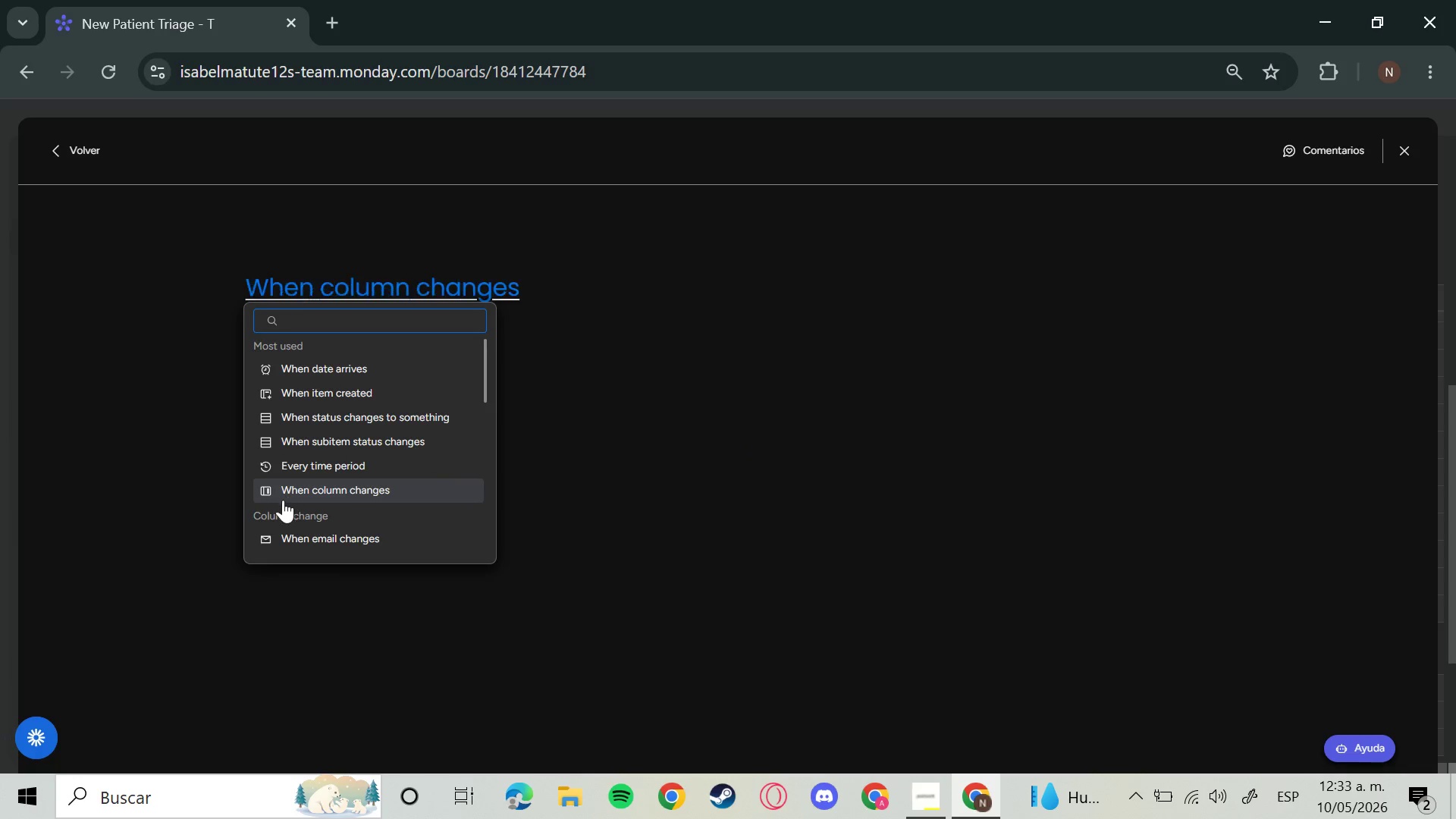 
left_click([282, 500])
 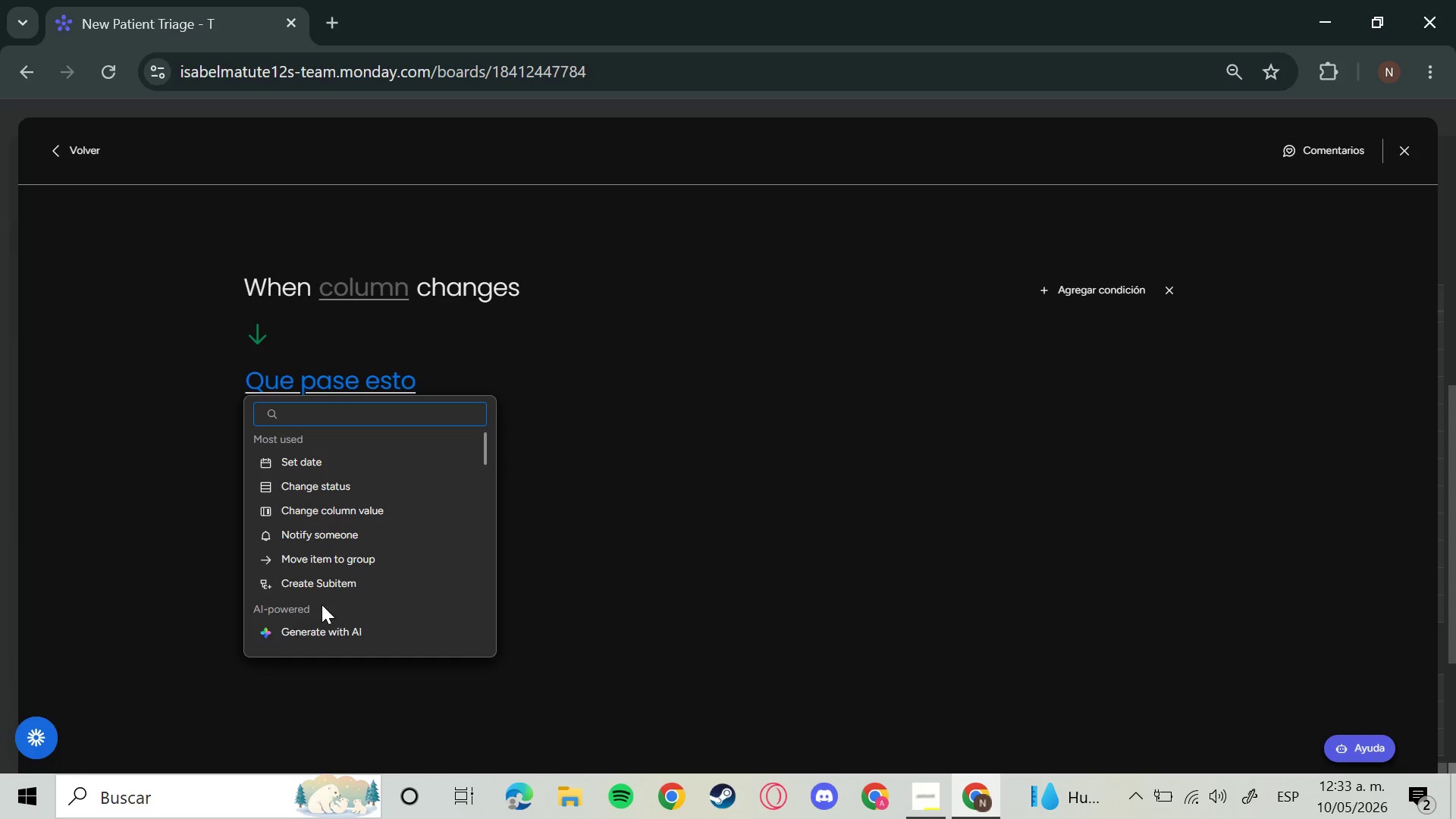 
wait(8.25)
 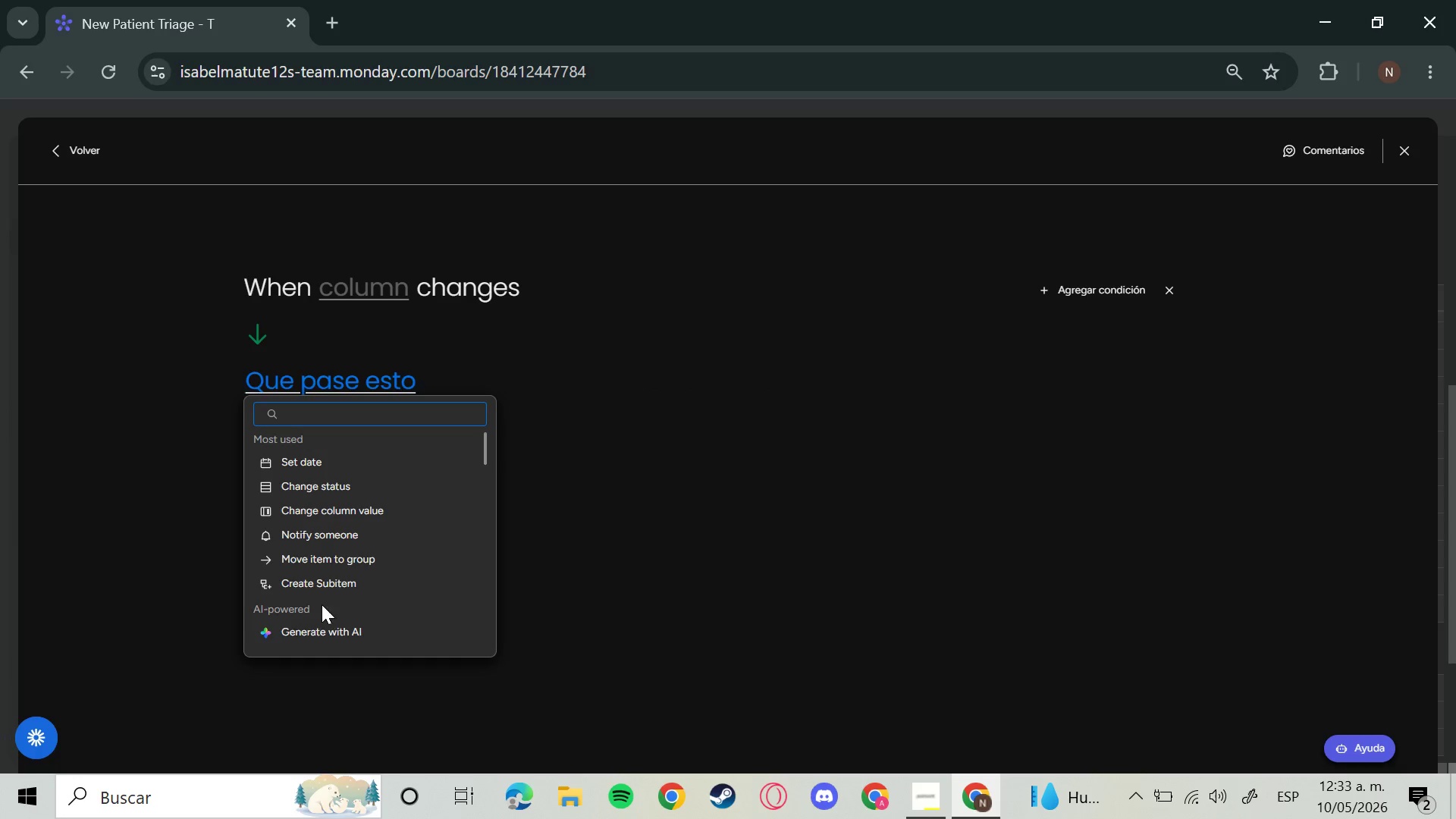 
left_click([1051, 282])
 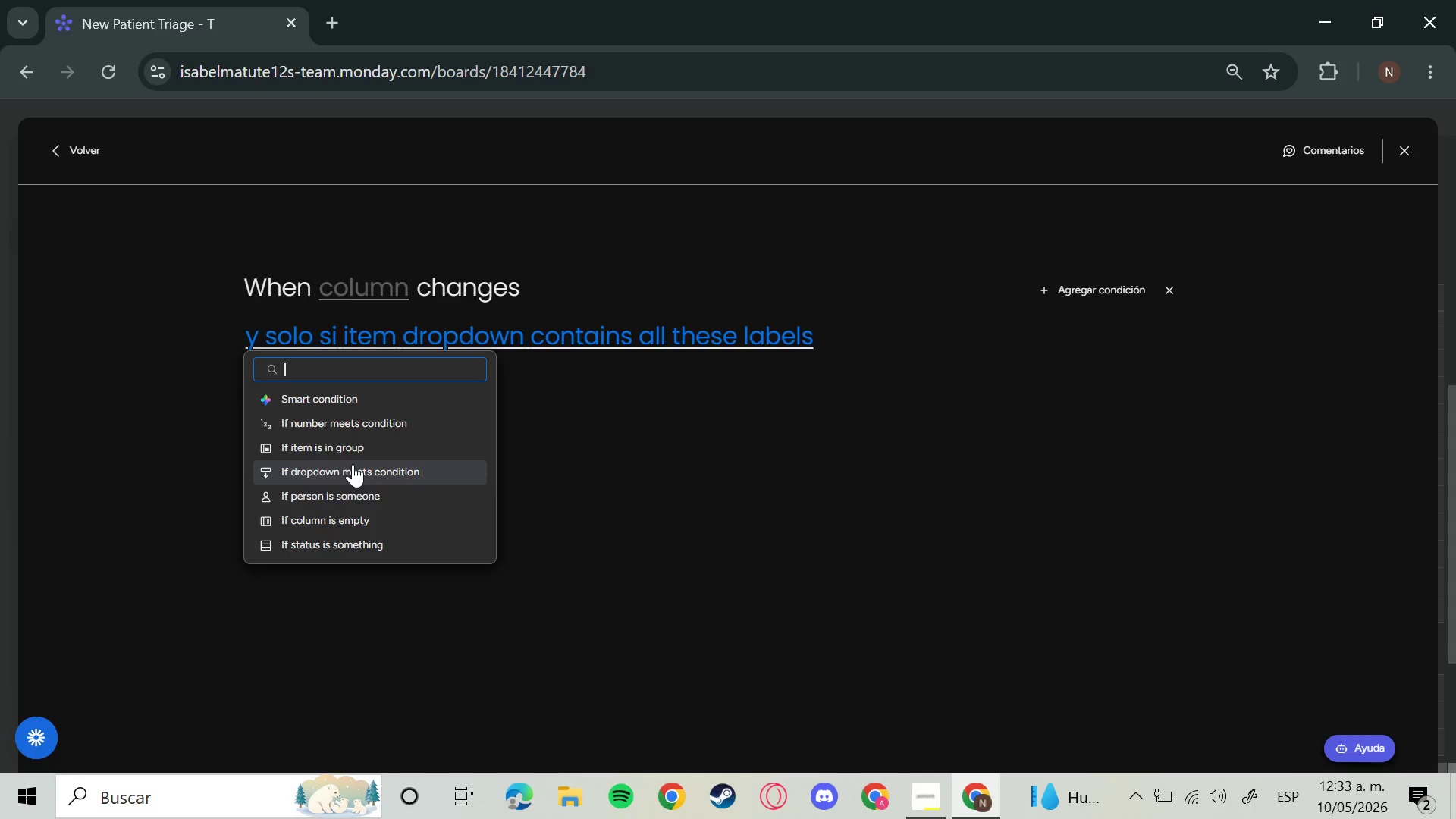 
left_click([353, 464])
 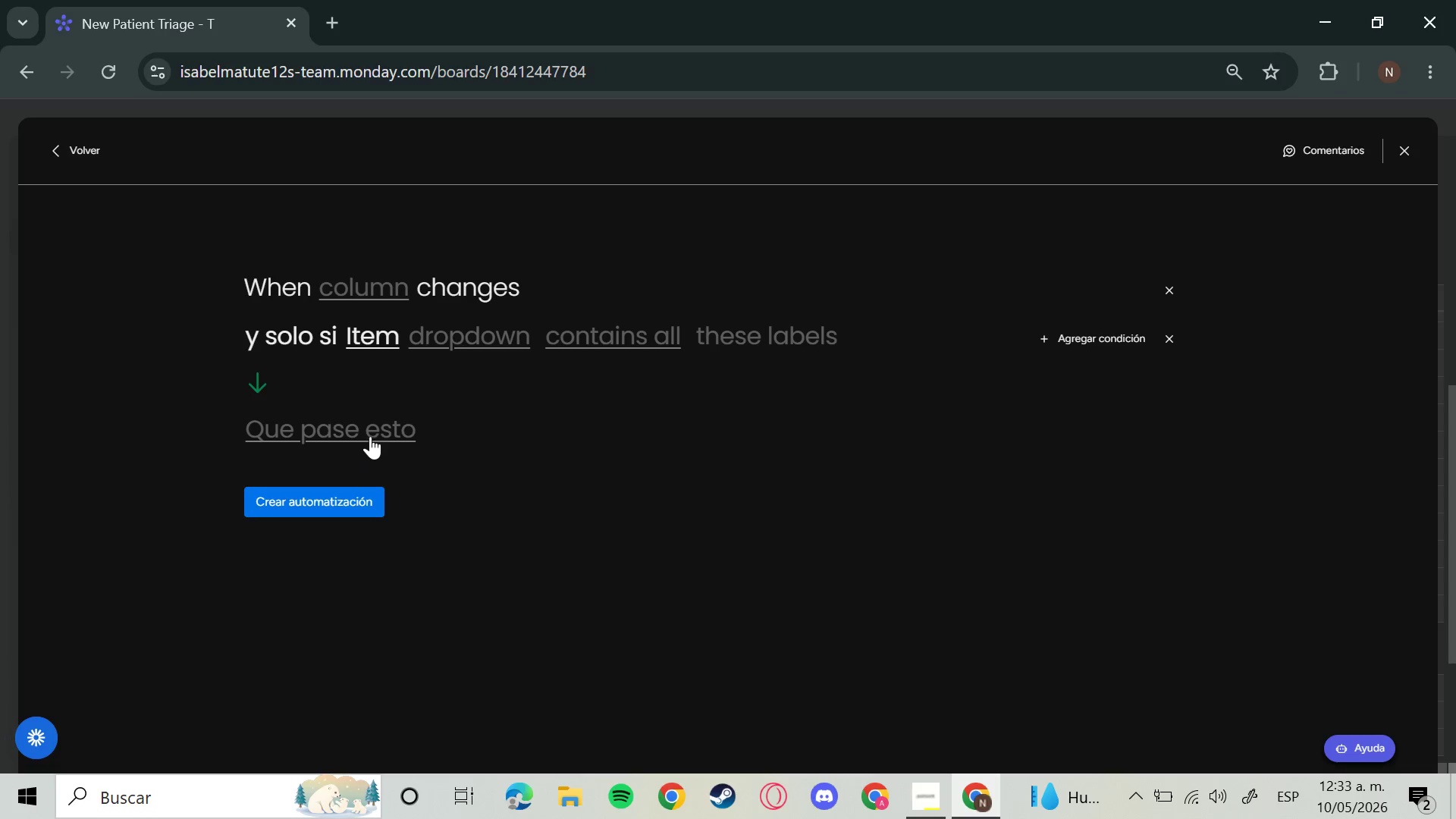 
left_click([370, 437])
 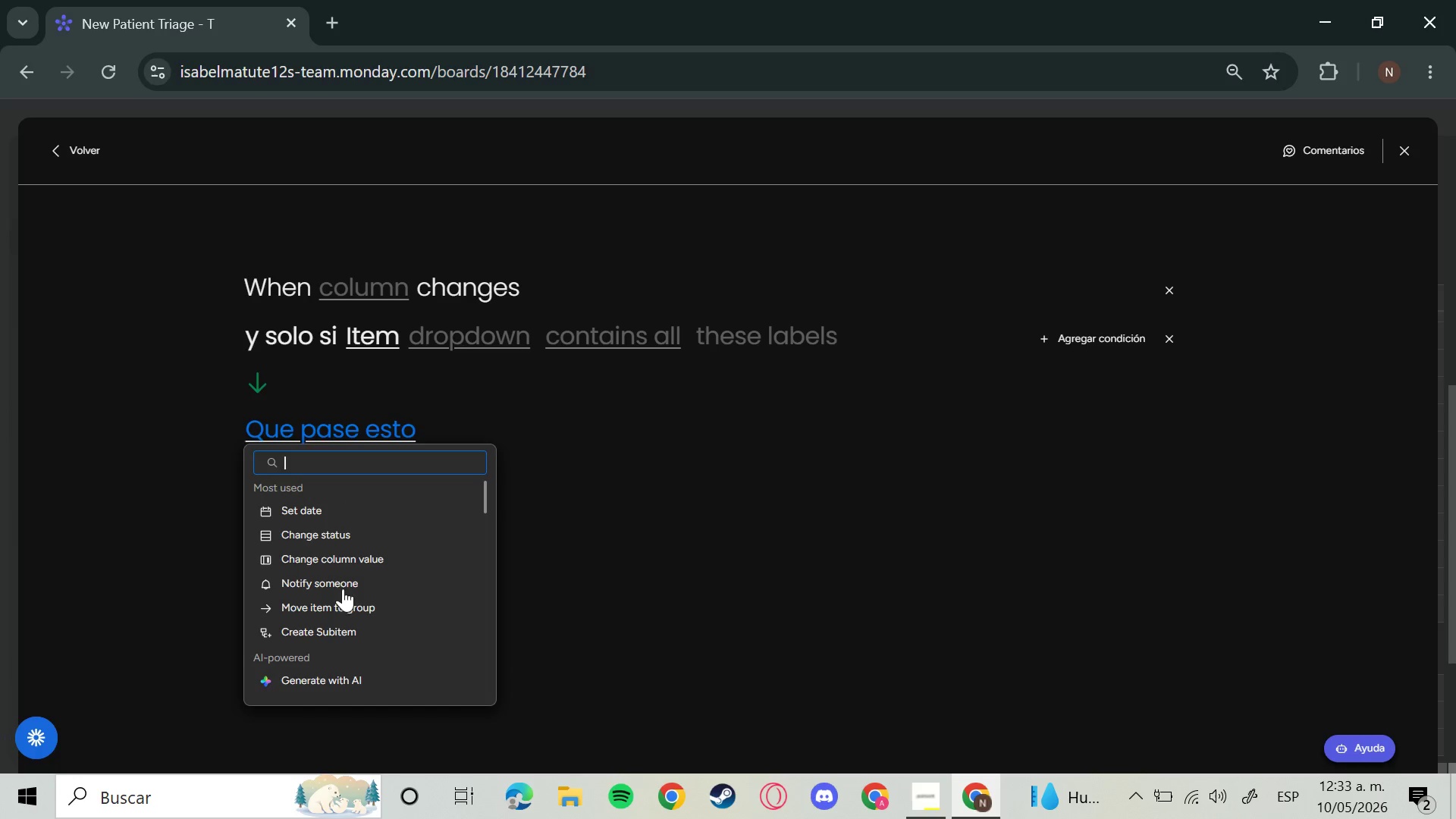 
mouse_move([328, 634])
 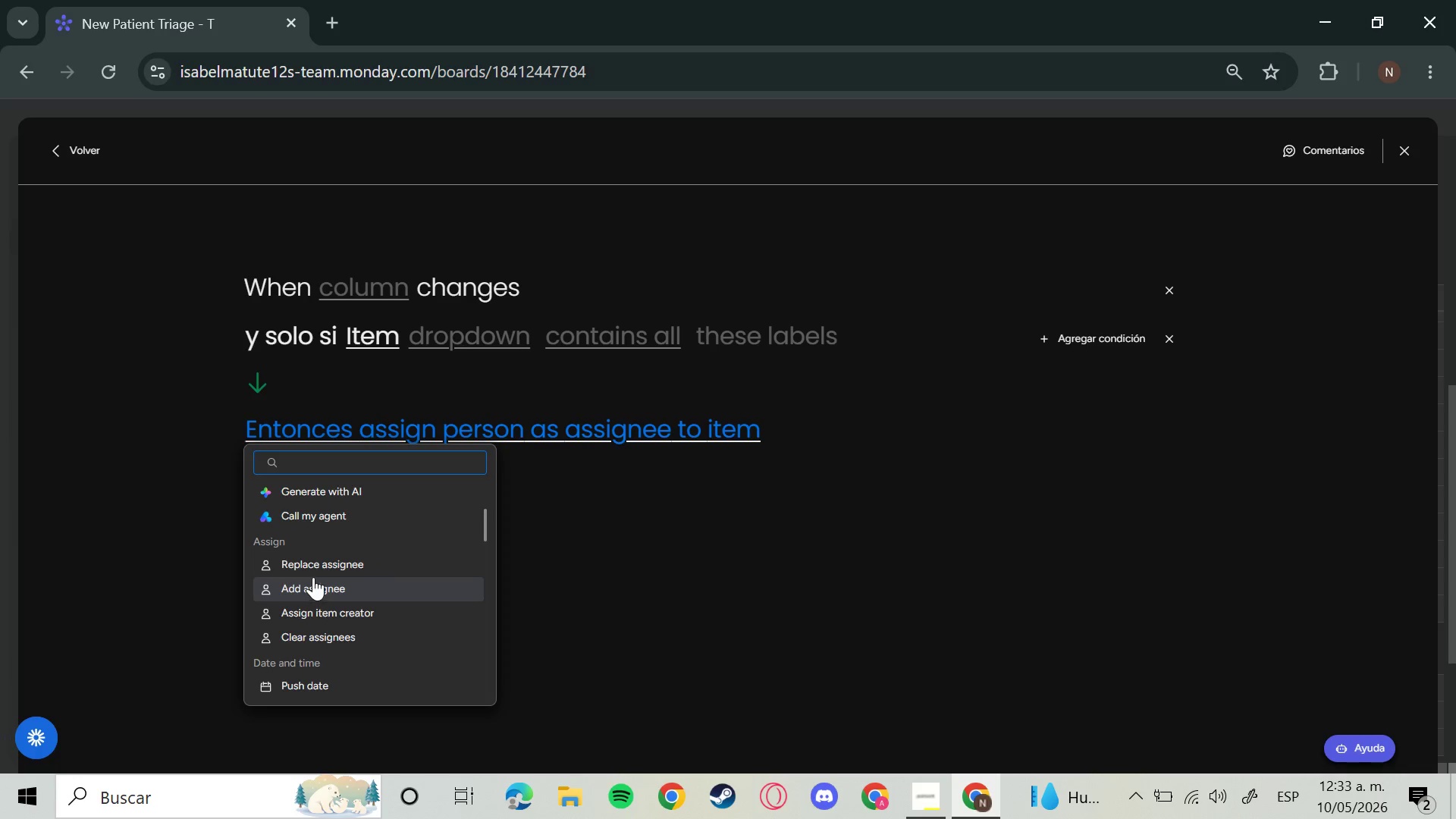 
left_click([313, 576])
 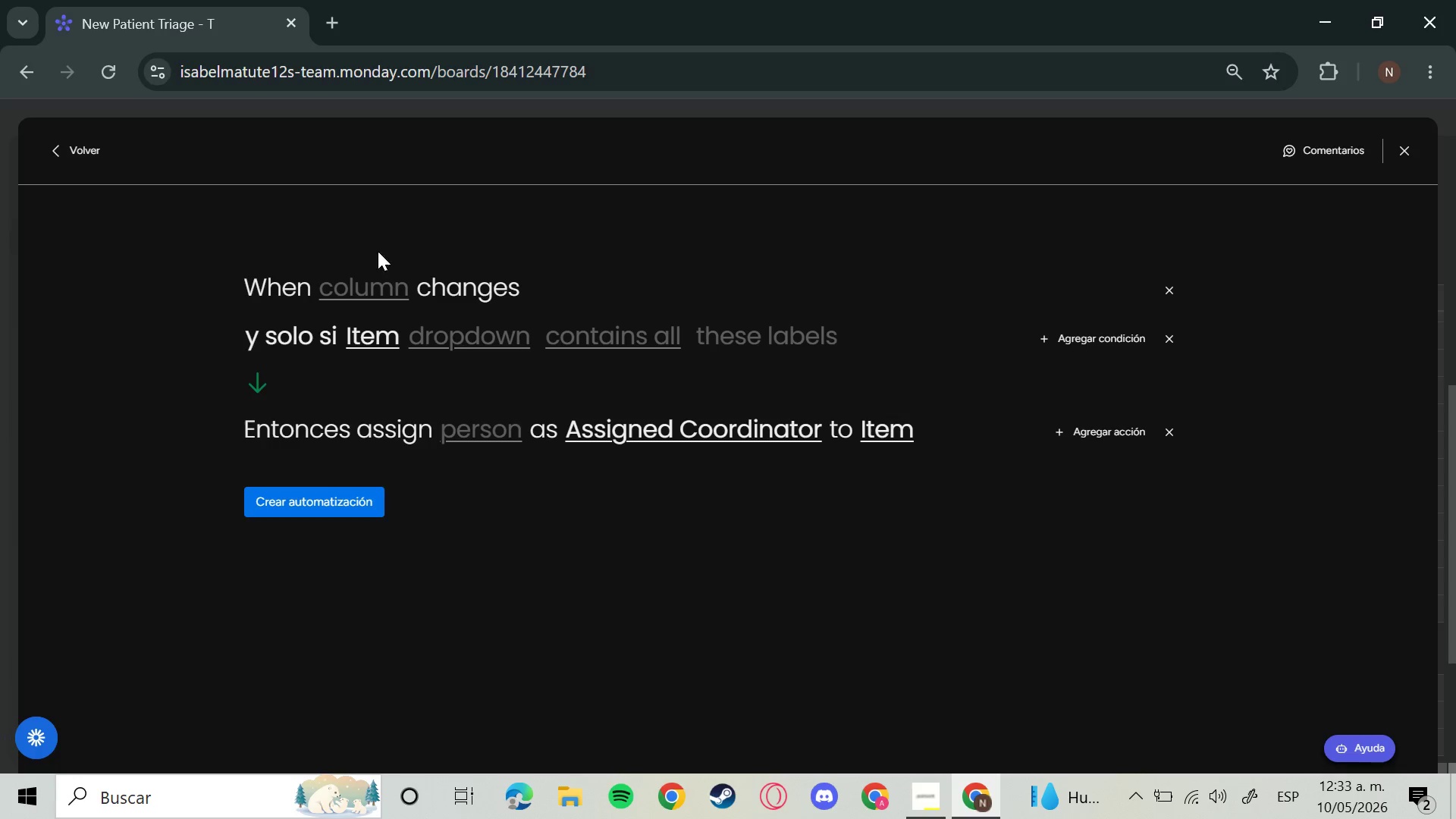 
left_click([363, 271])
 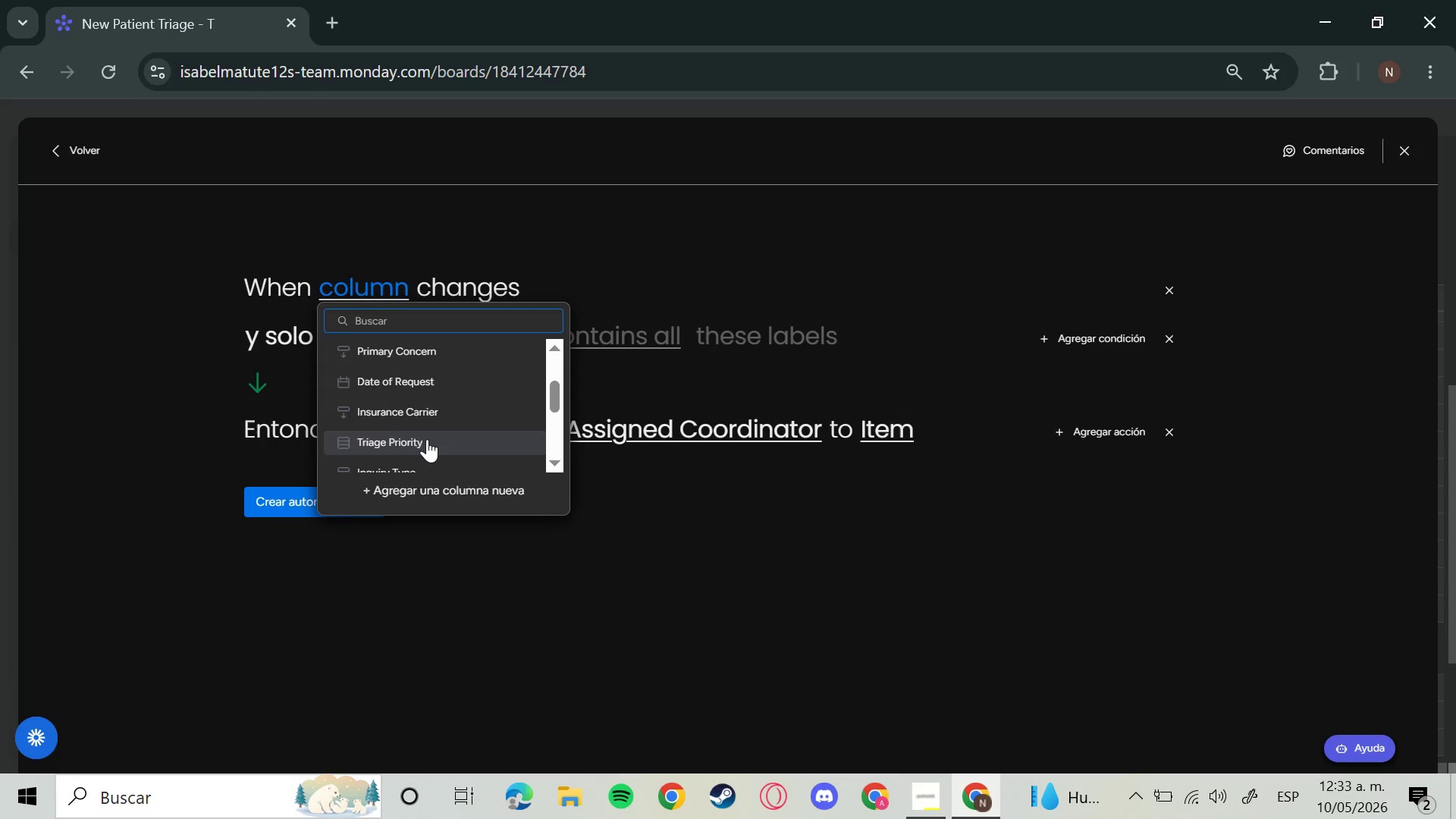 
wait(5.83)
 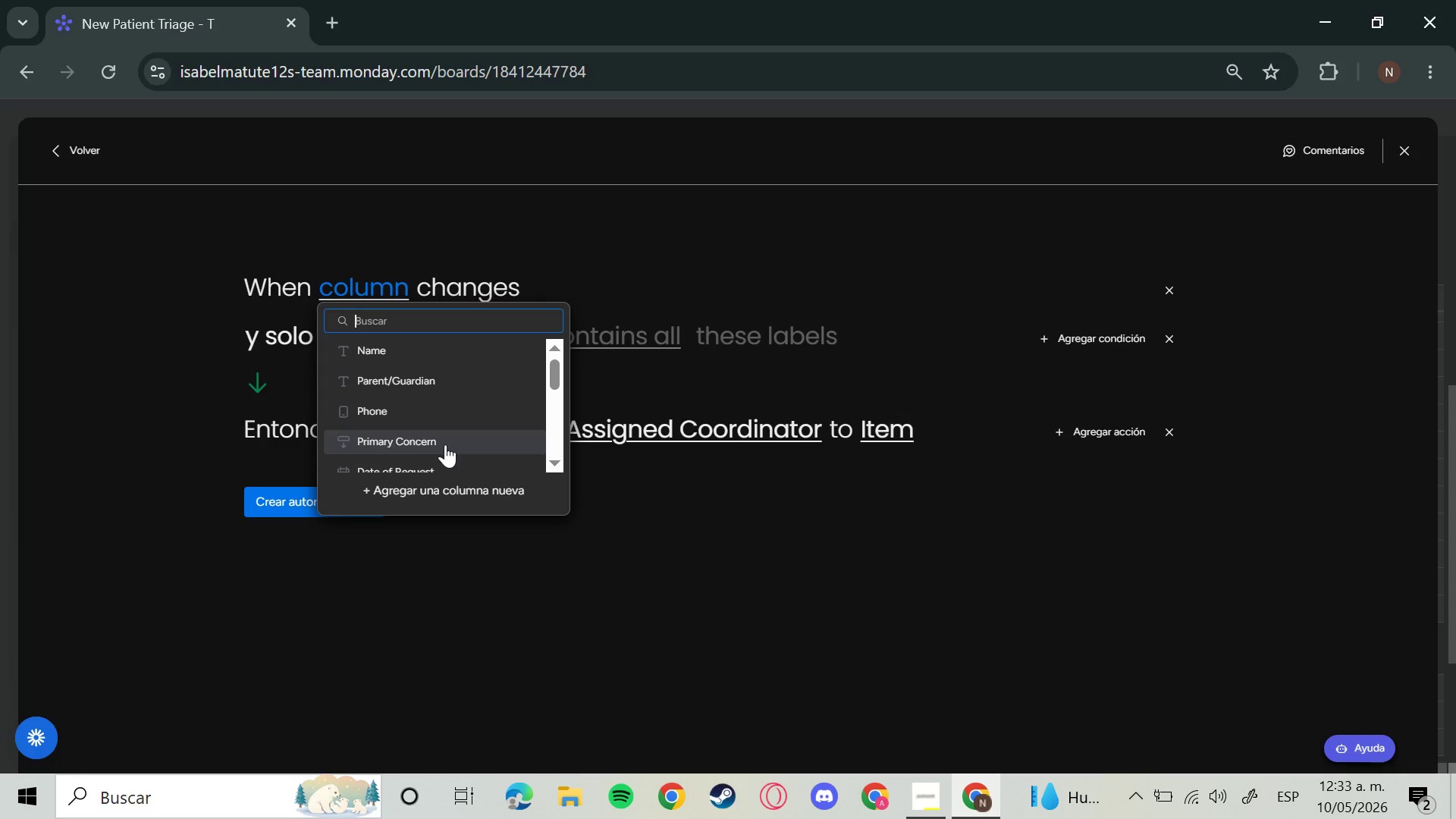 
left_click([419, 436])
 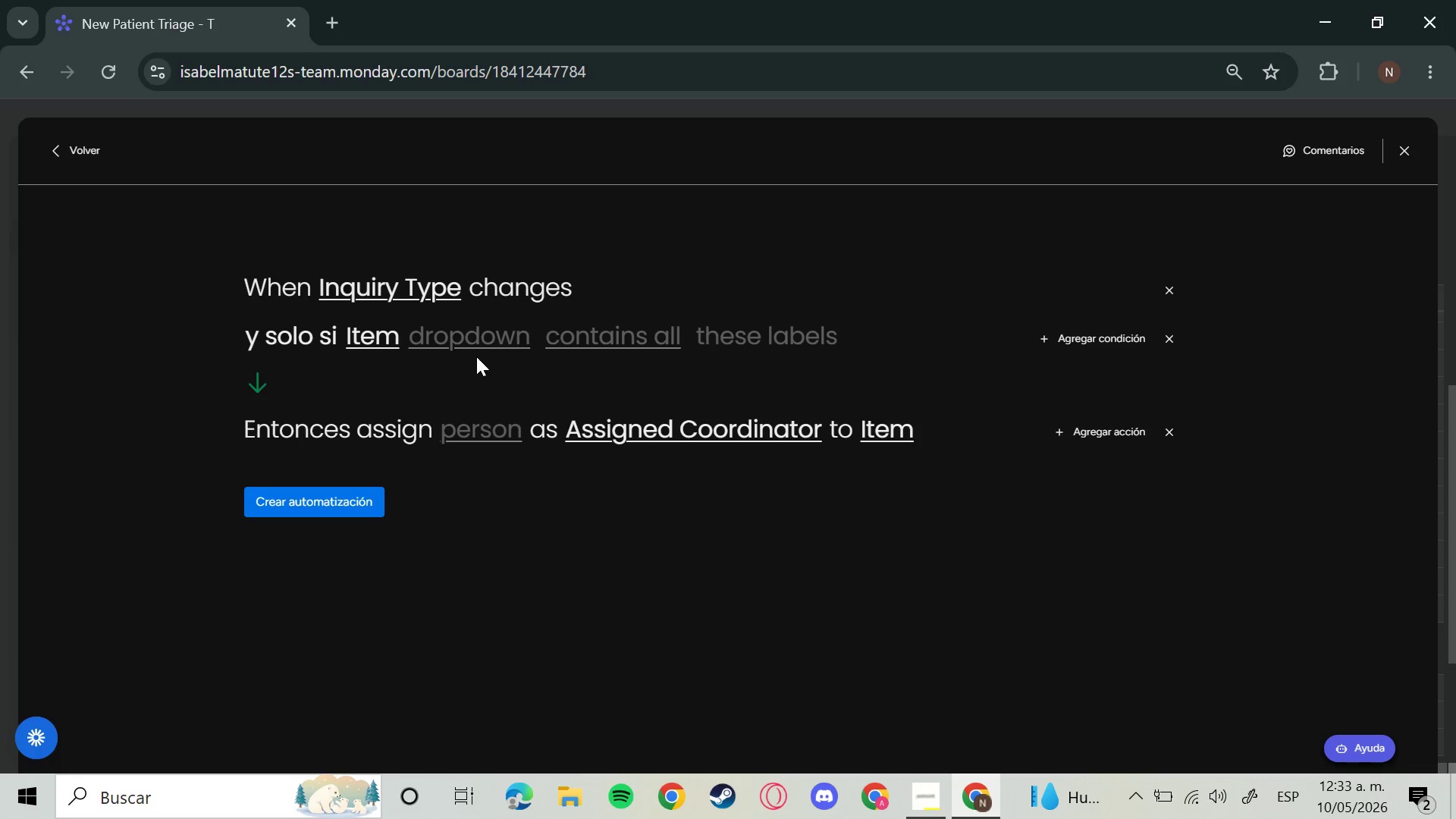 
left_click([460, 344])
 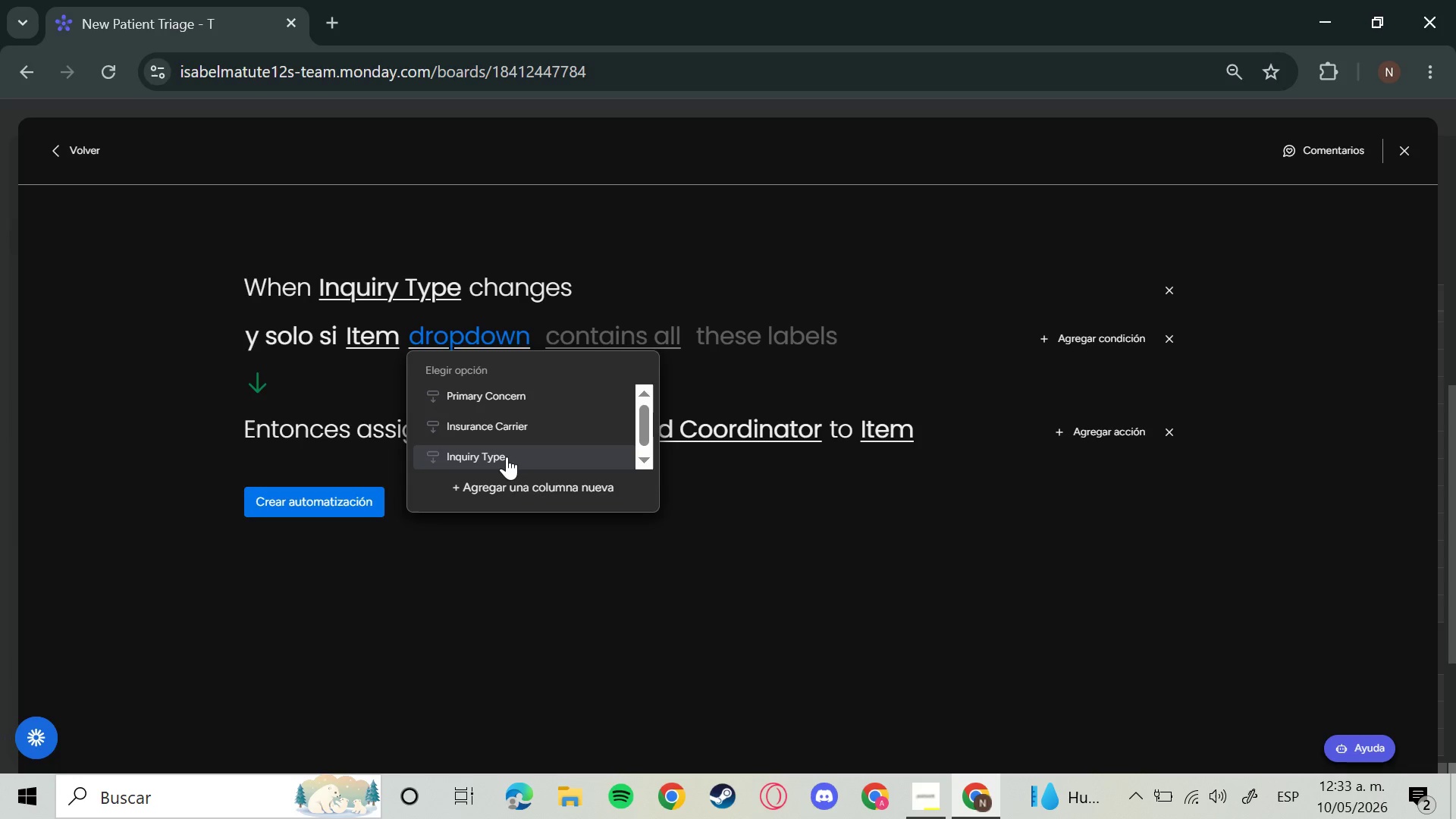 
left_click([505, 456])
 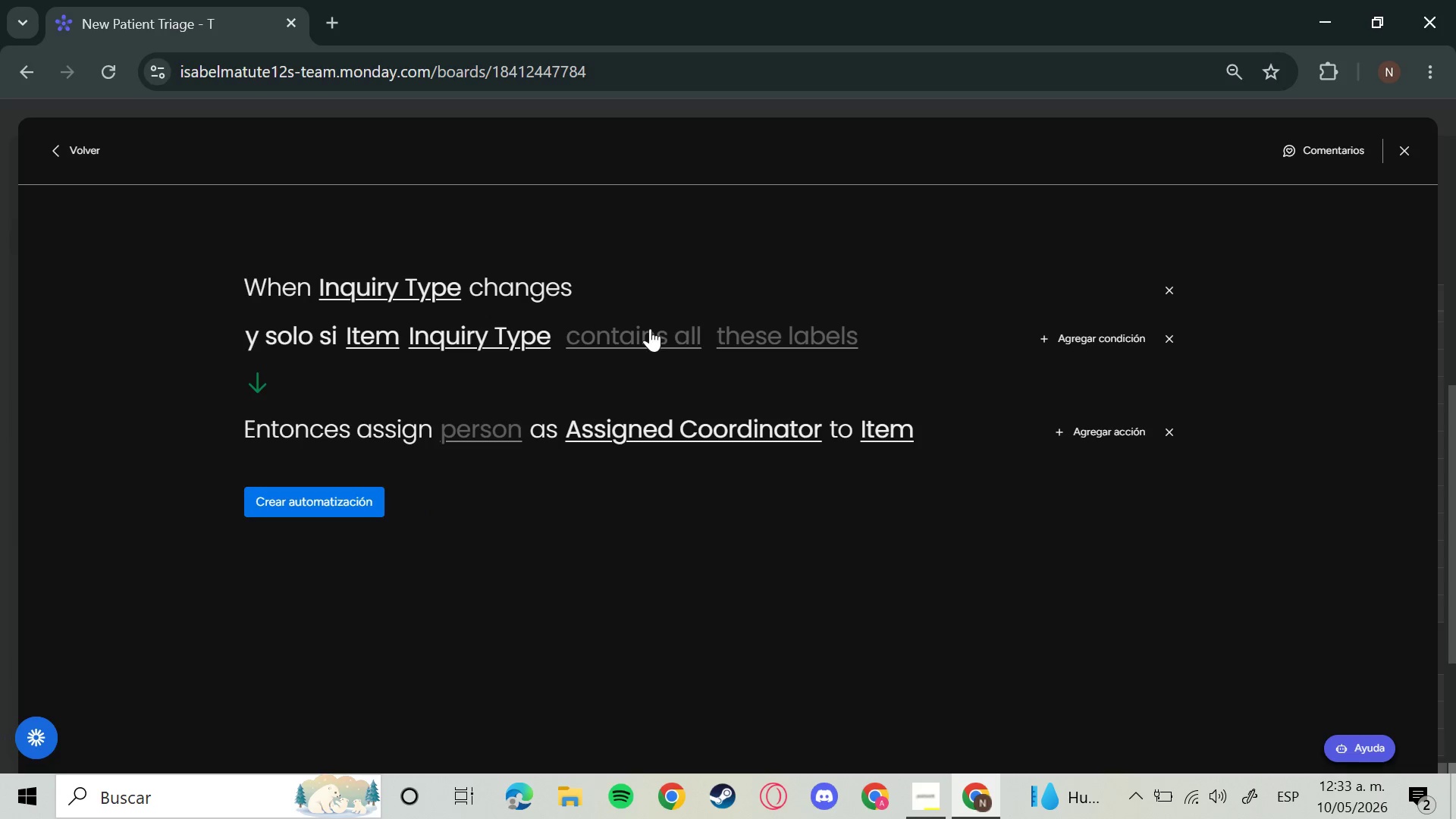 
left_click([650, 328])
 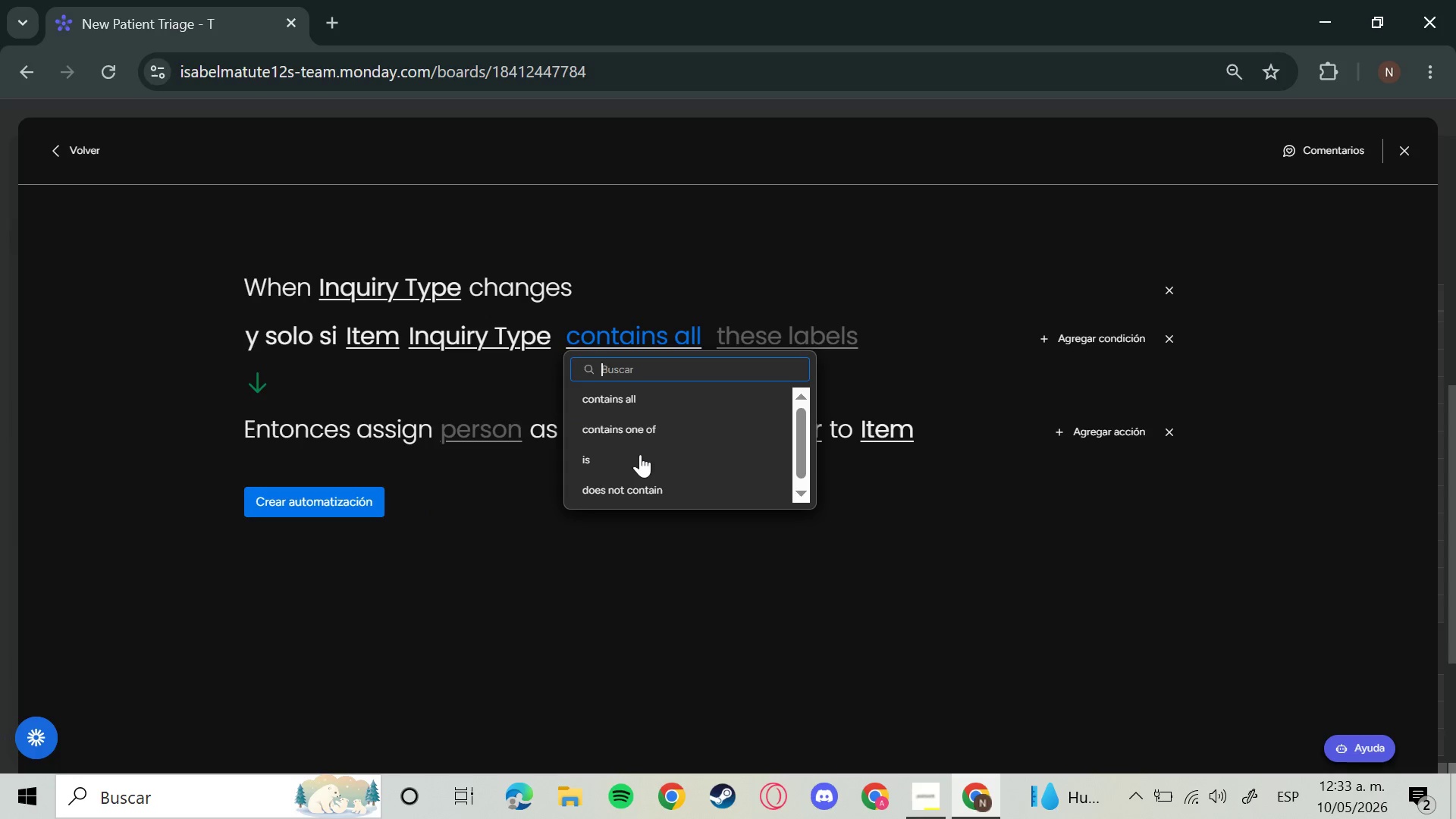 
left_click([639, 457])
 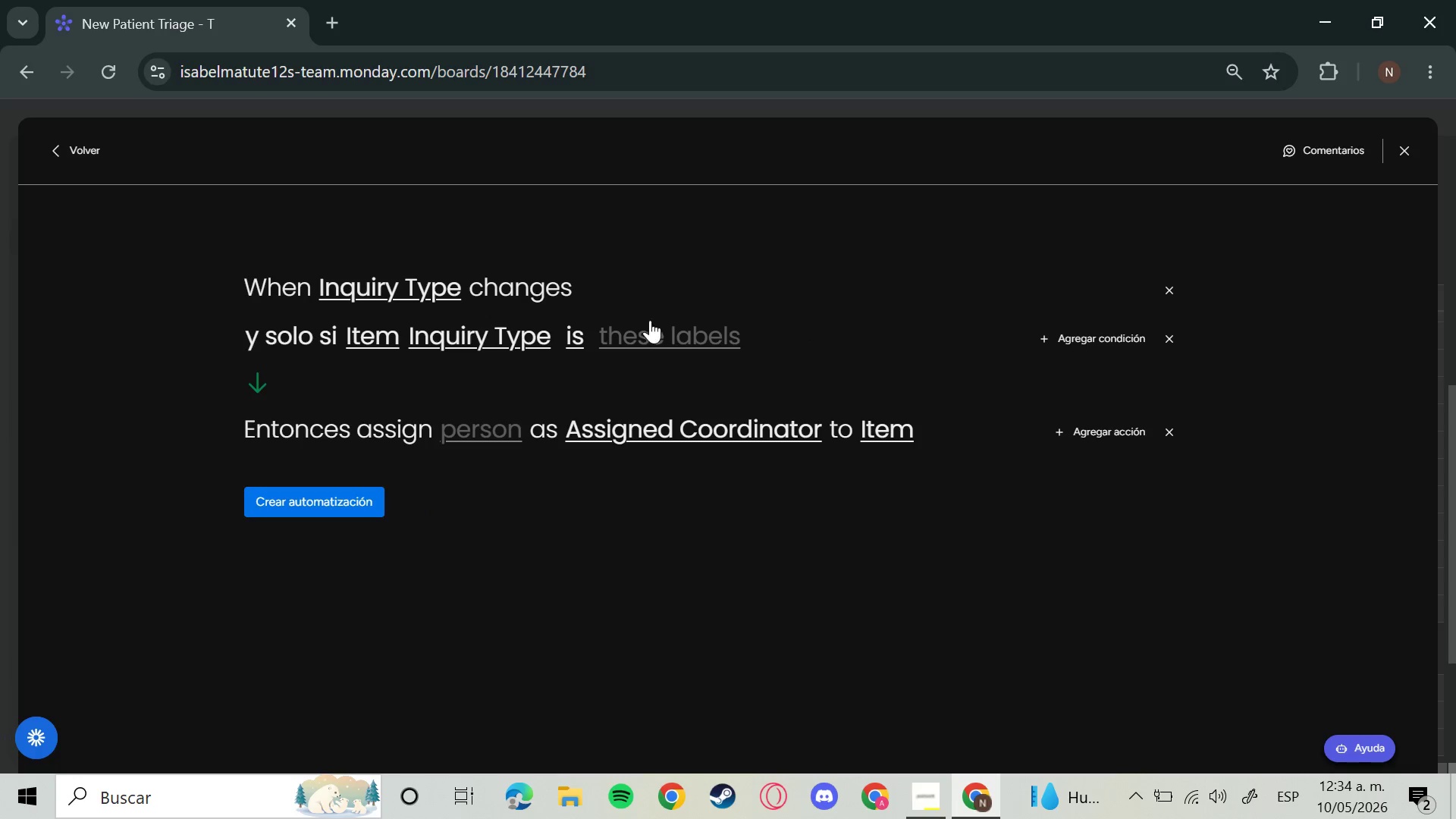 
left_click([650, 320])
 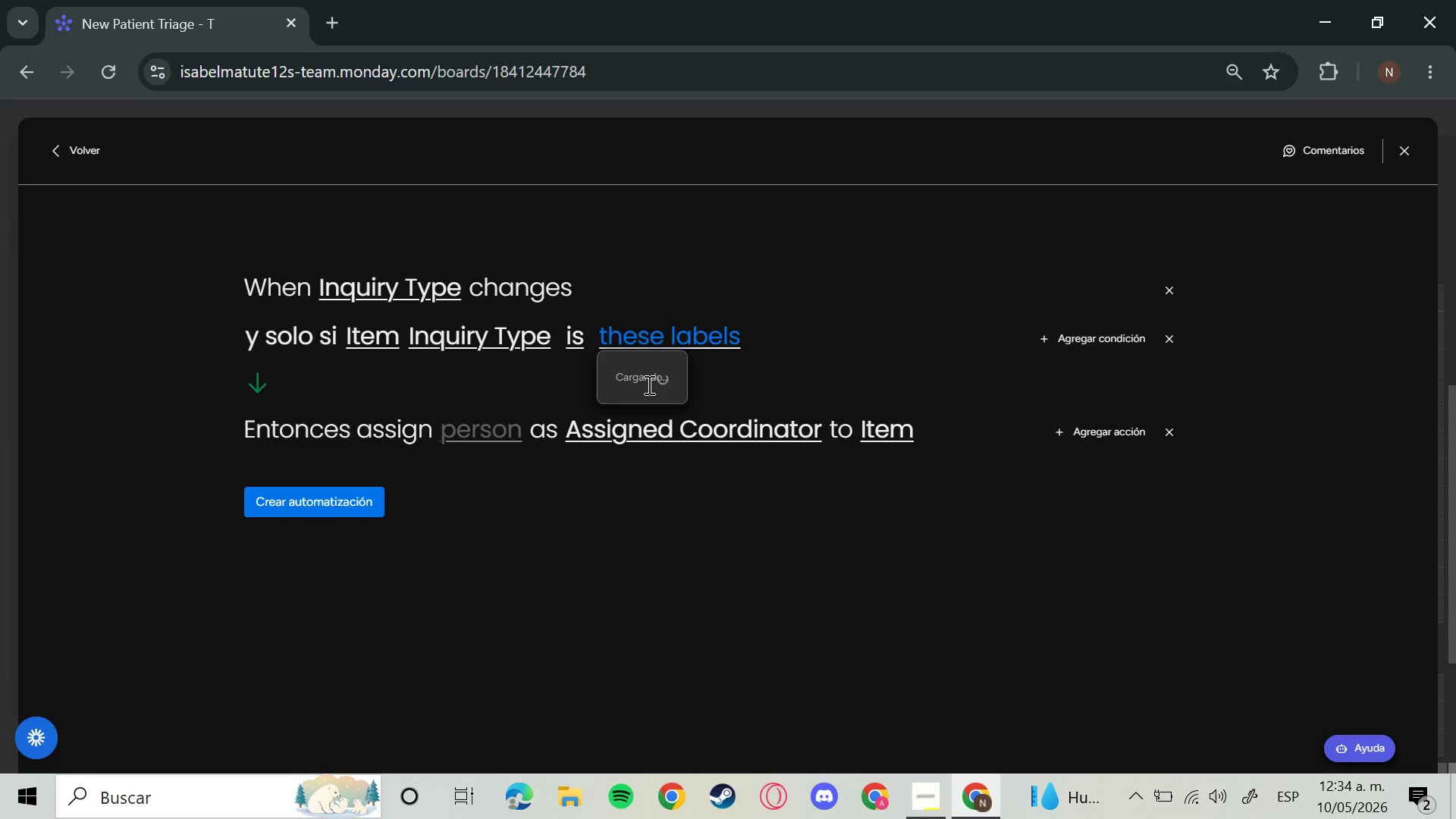 
mouse_move([665, 394])
 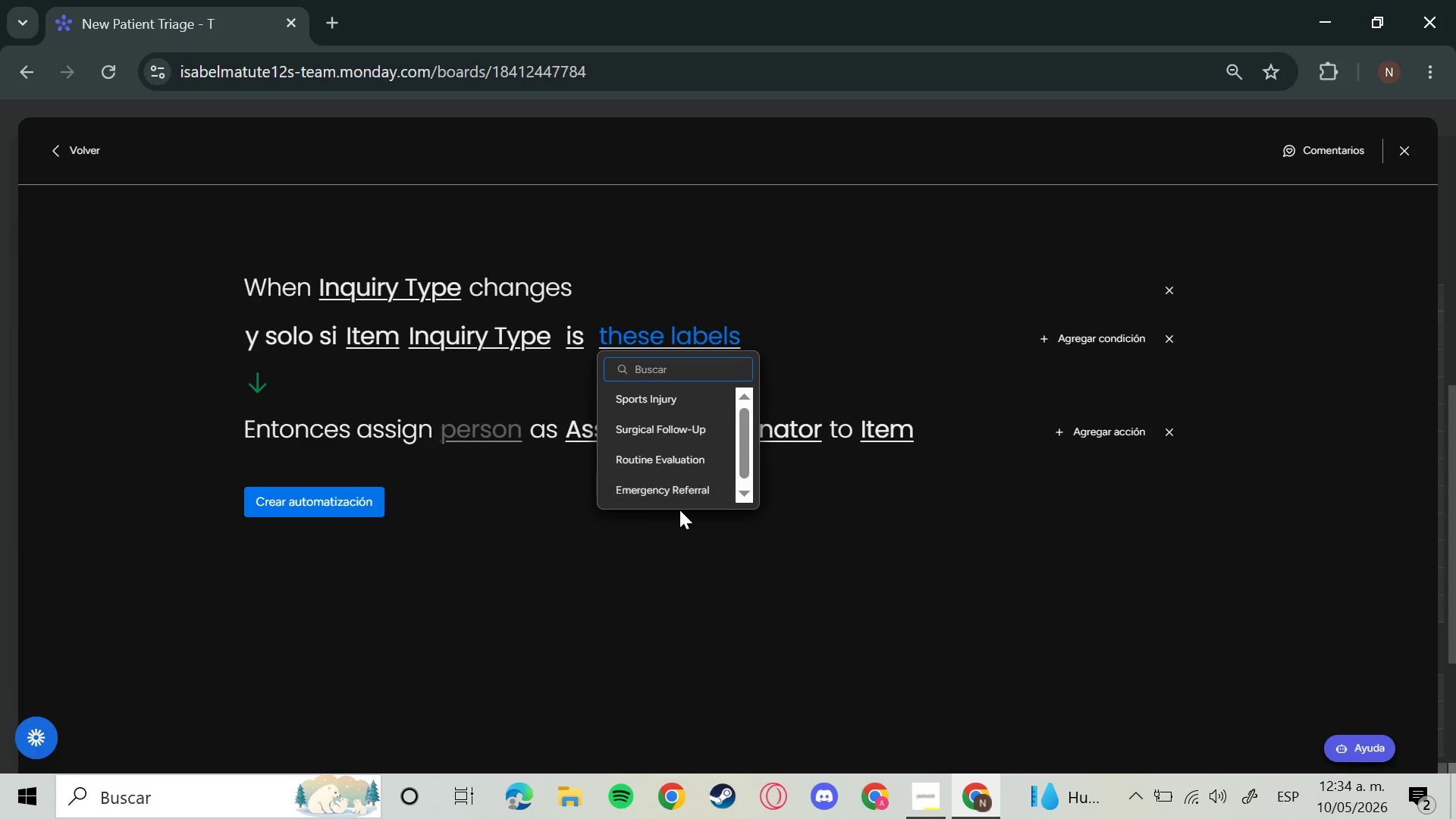 
wait(5.76)
 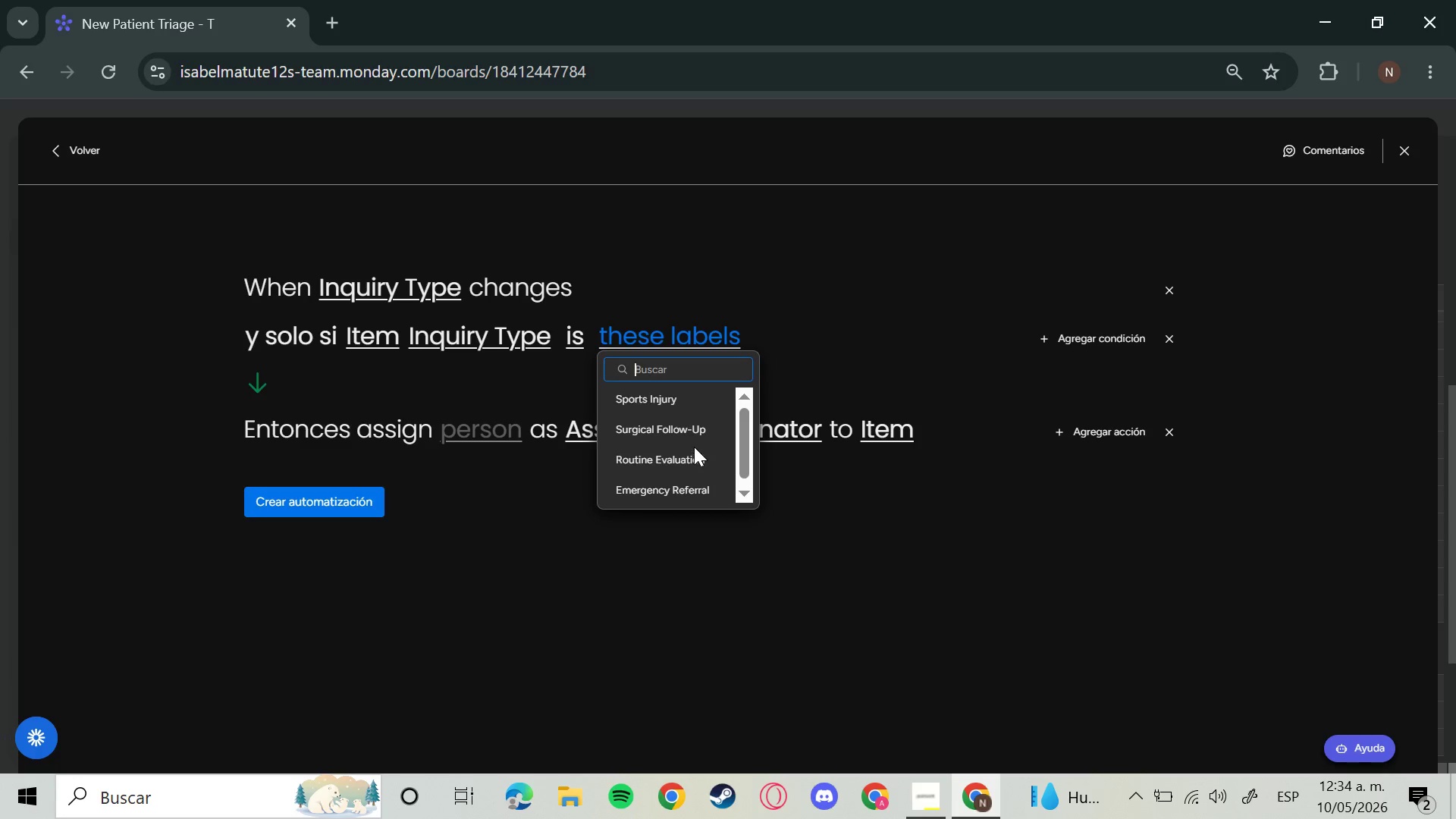 
left_click([679, 439])
 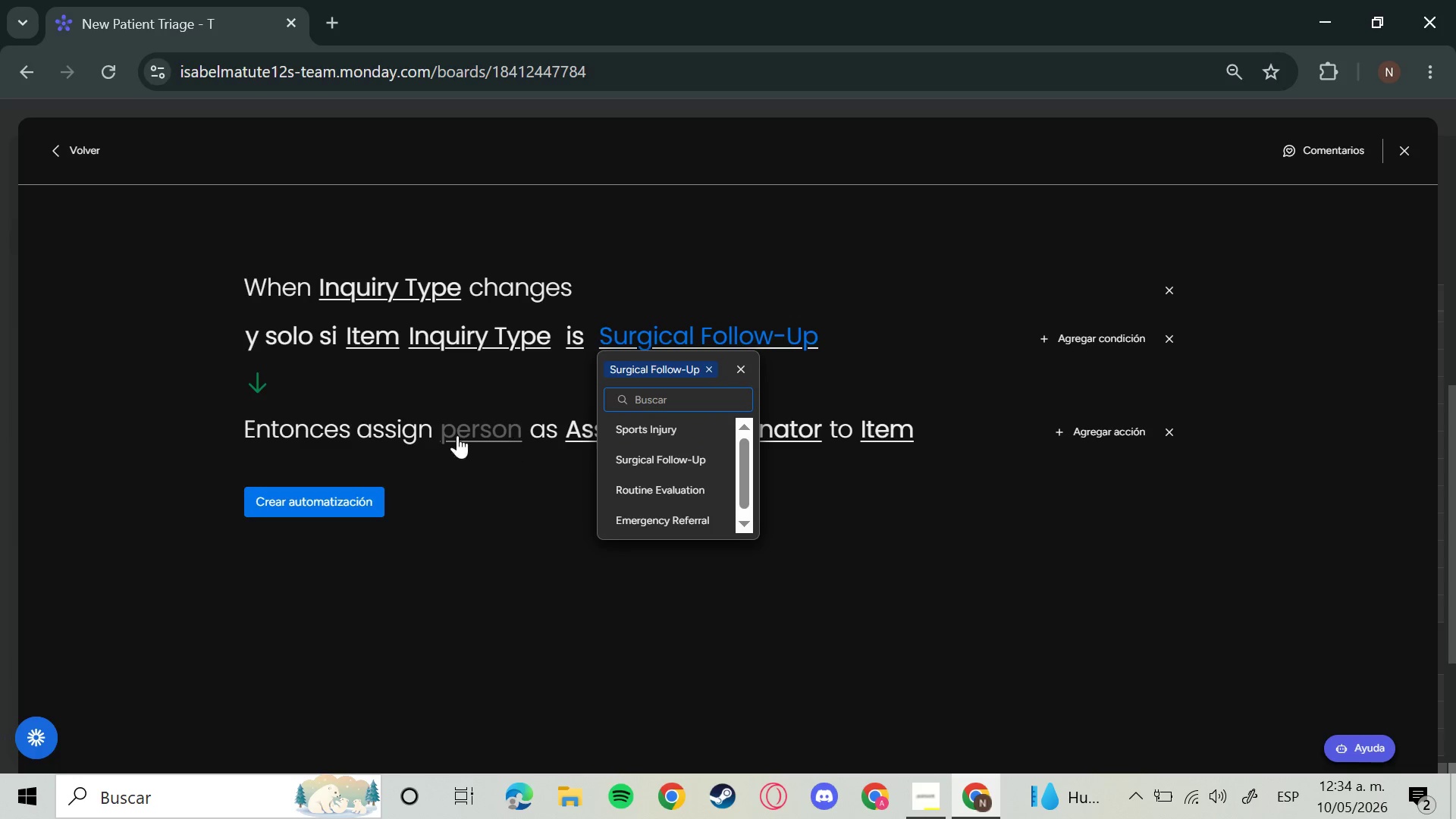 
left_click([454, 434])
 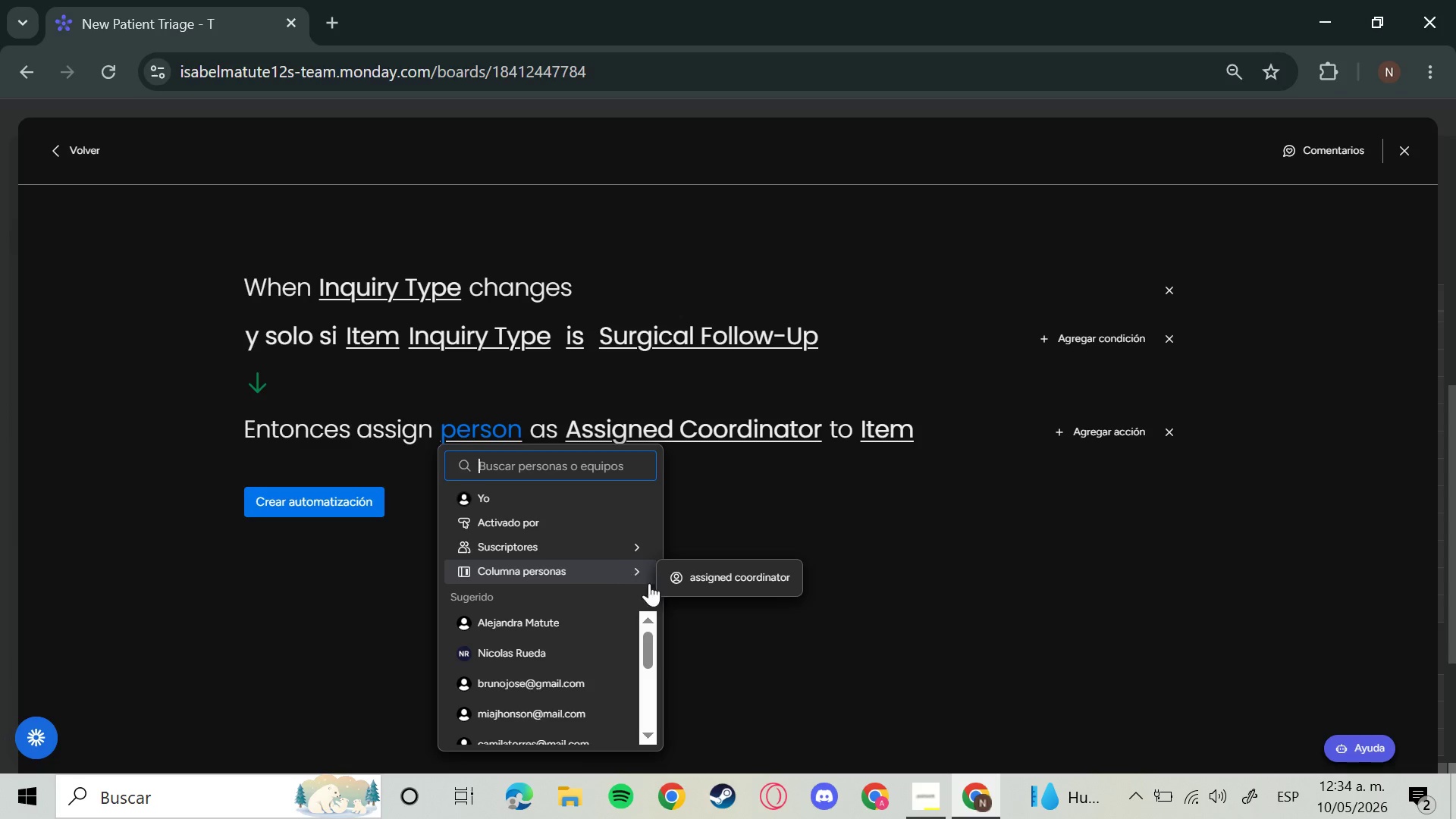 
left_click([717, 583])
 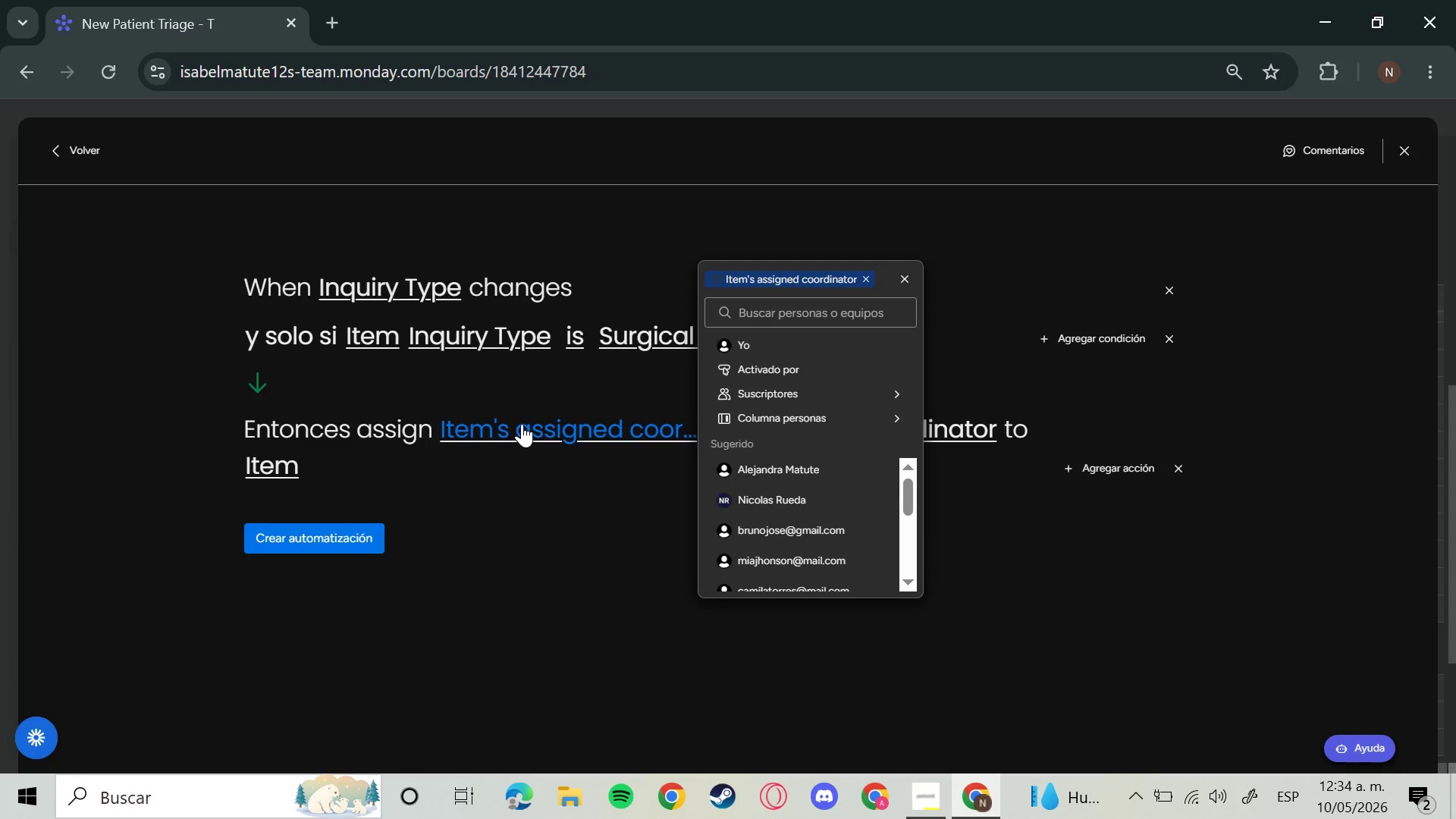 
left_click([522, 423])
 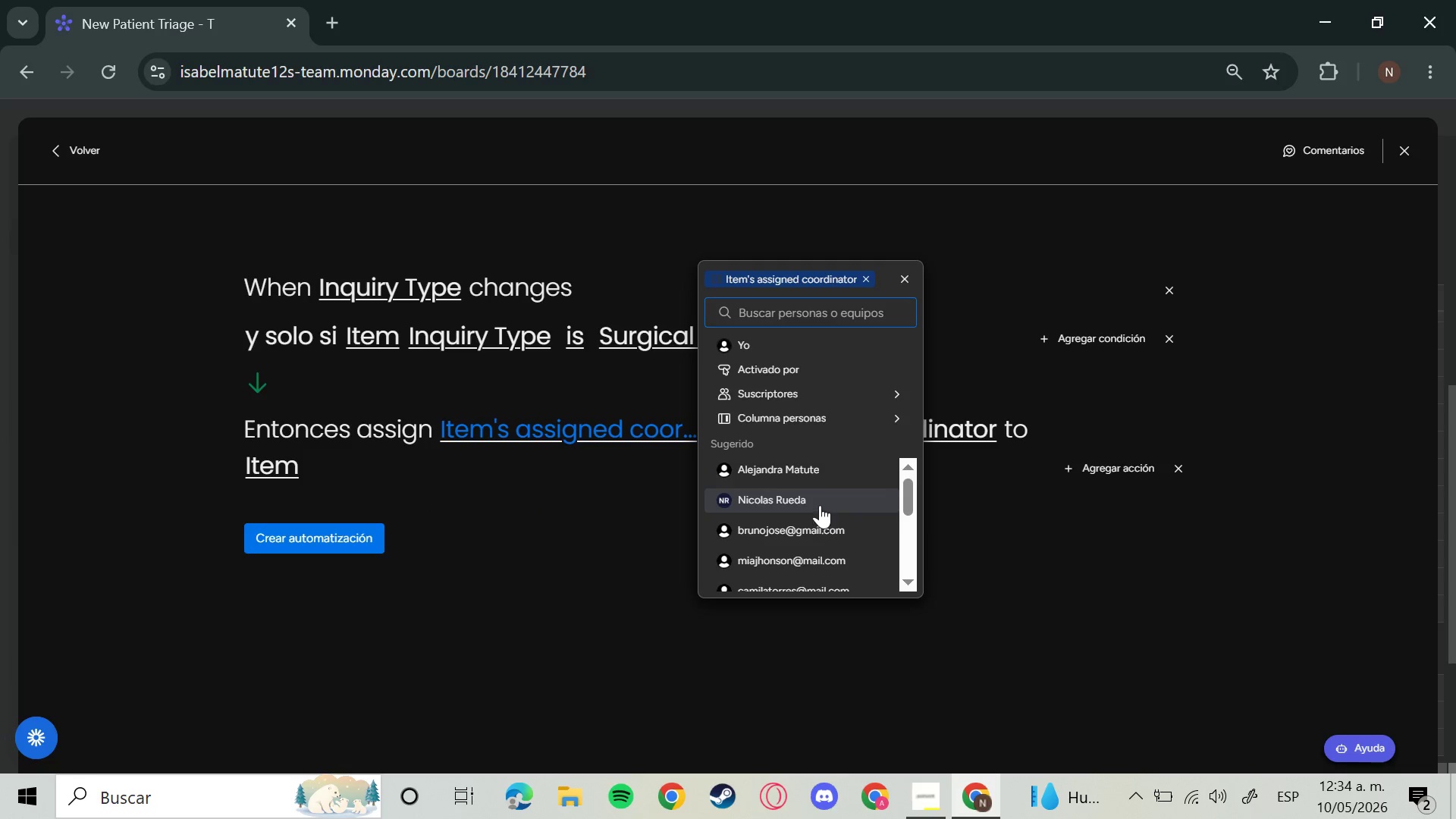 
left_click([814, 467])
 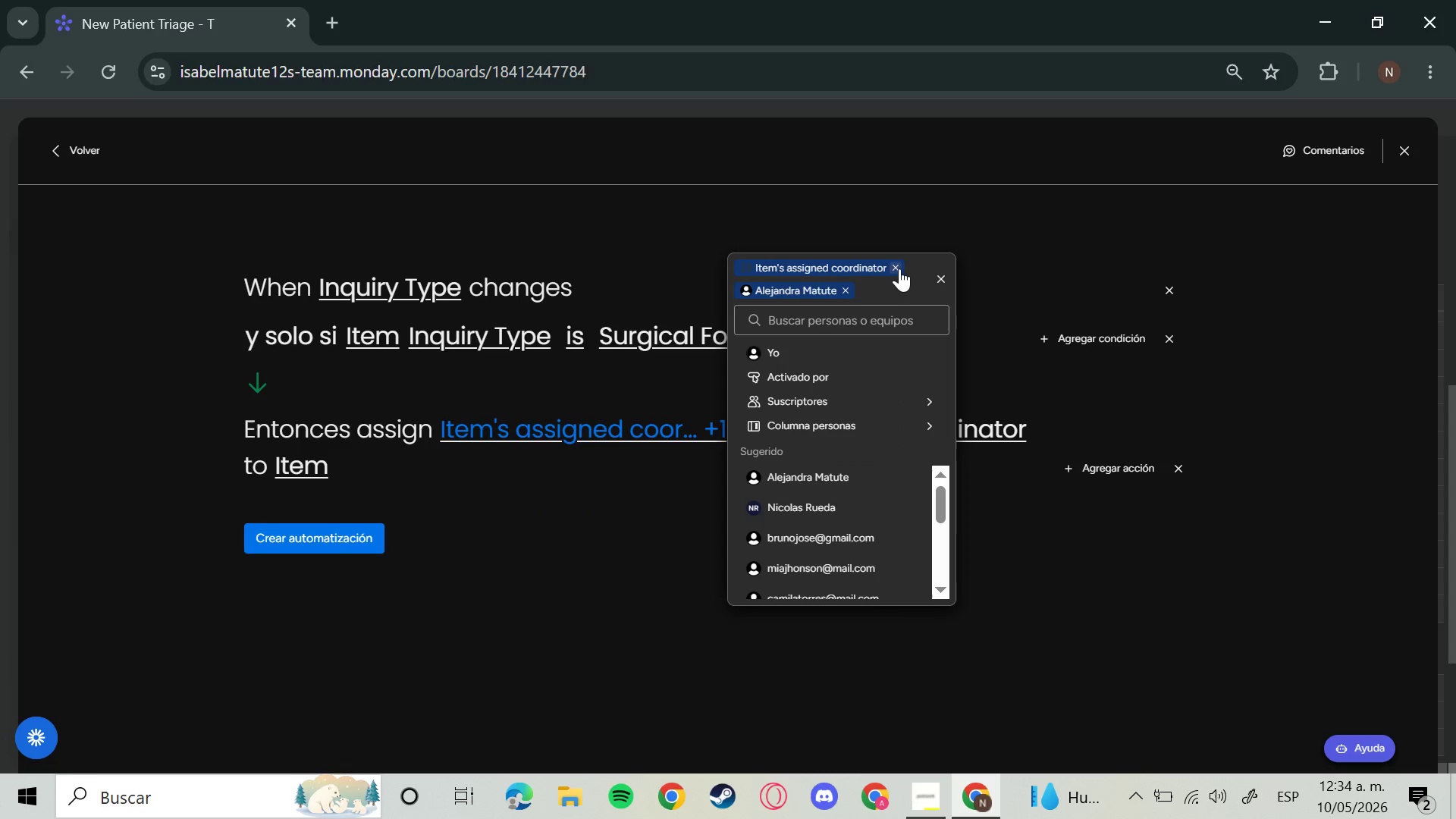 
left_click([894, 267])
 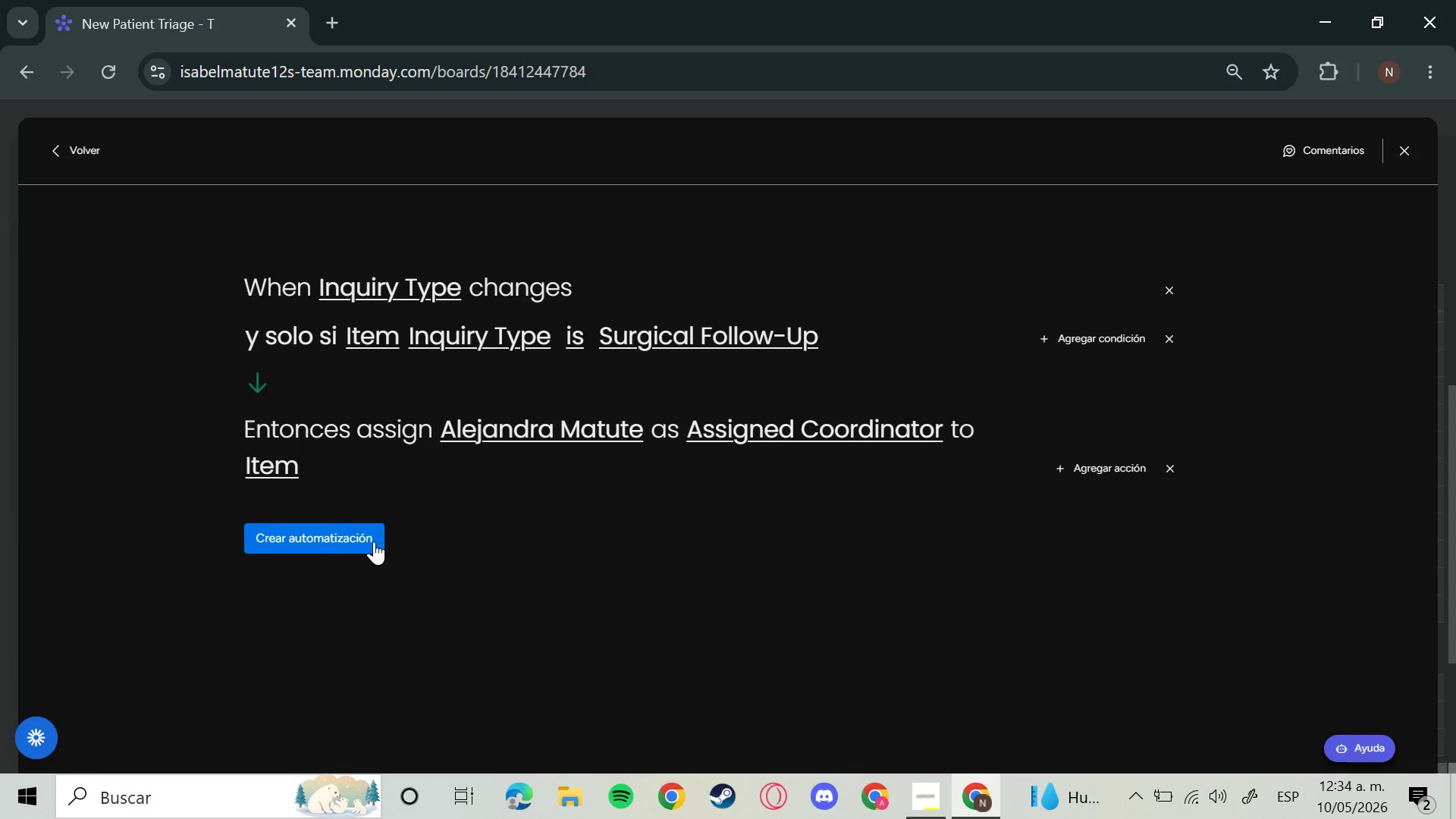 
left_click([372, 540])
 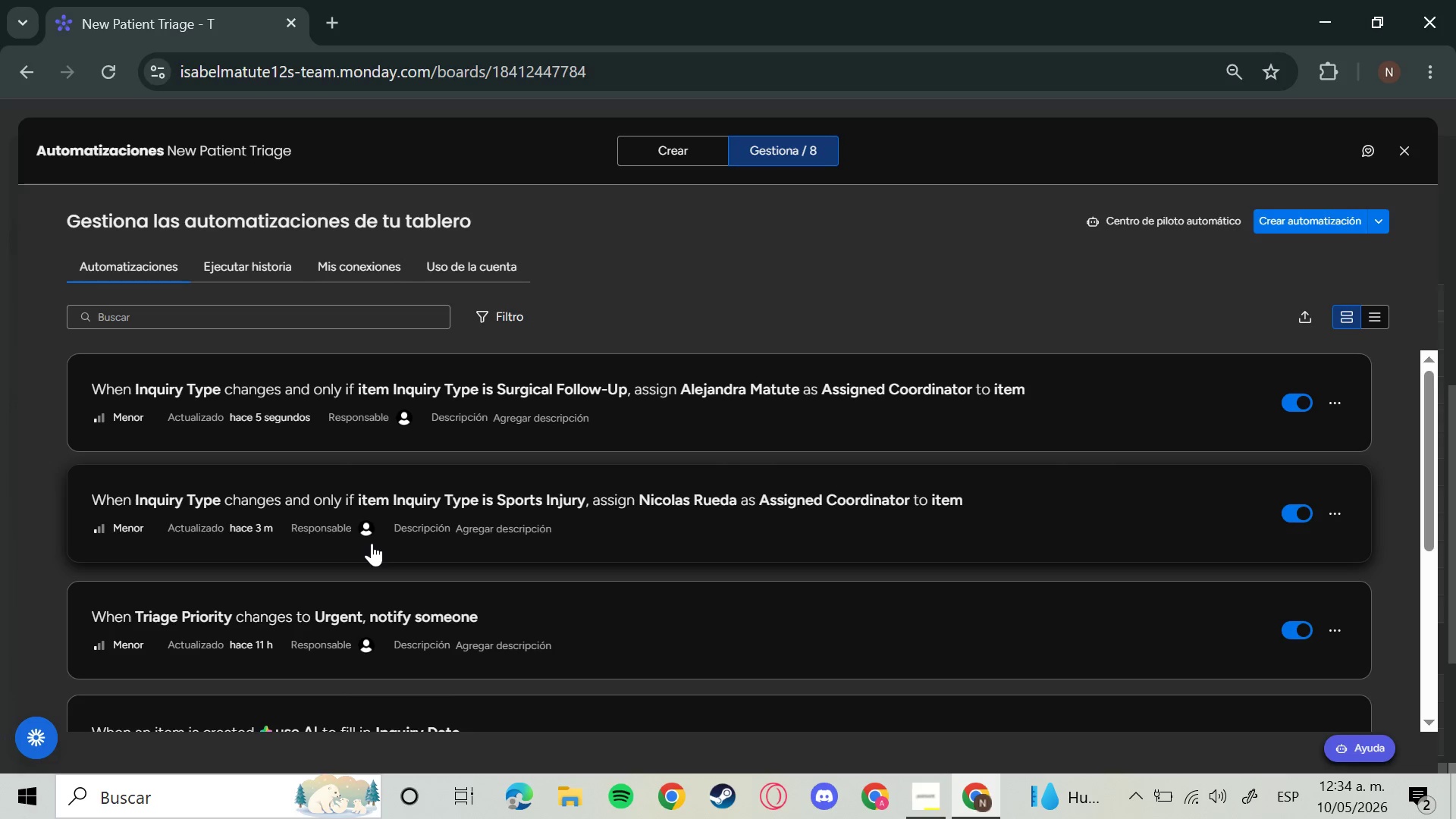 
wait(28.89)
 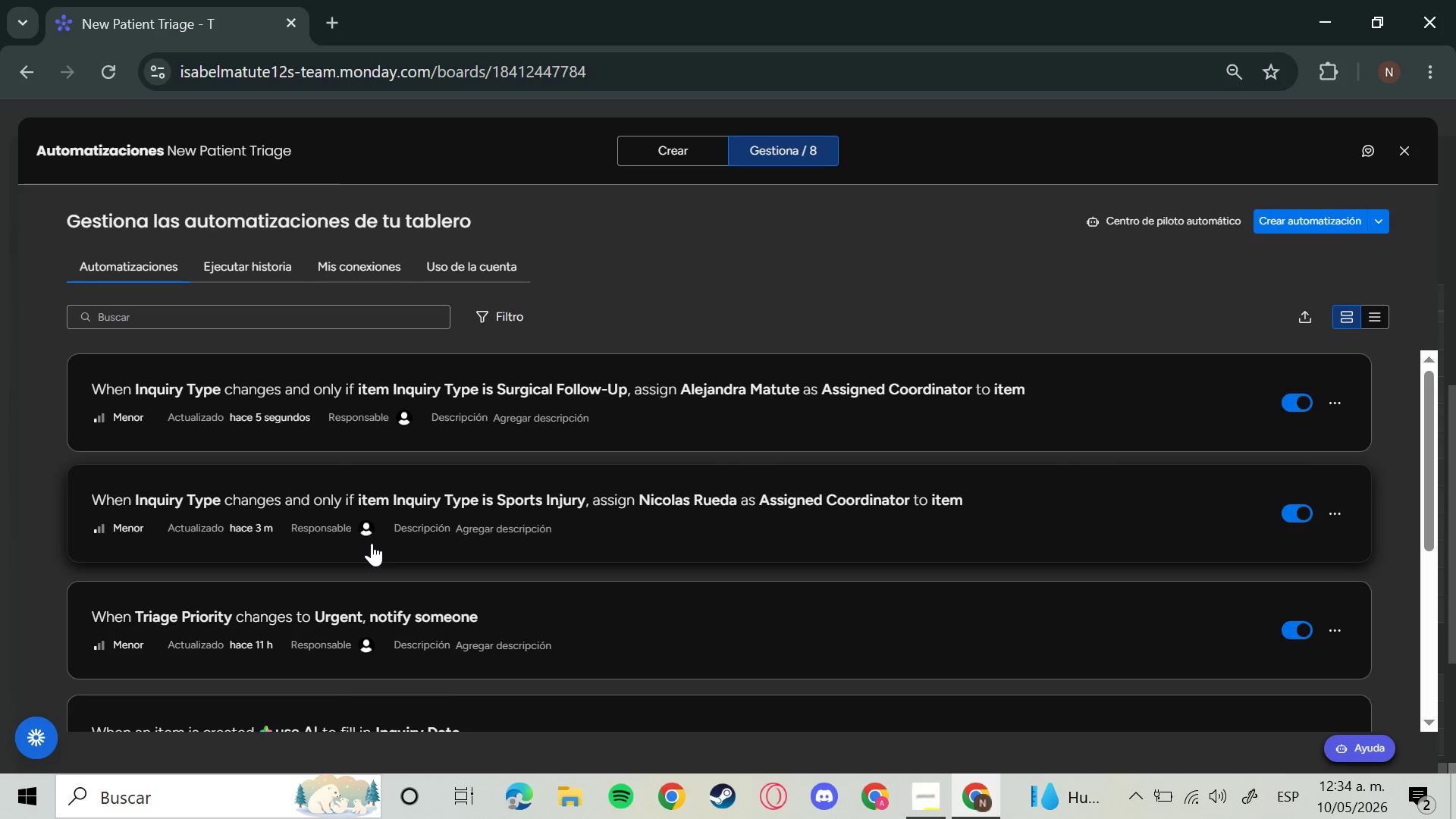 
left_click([1280, 213])
 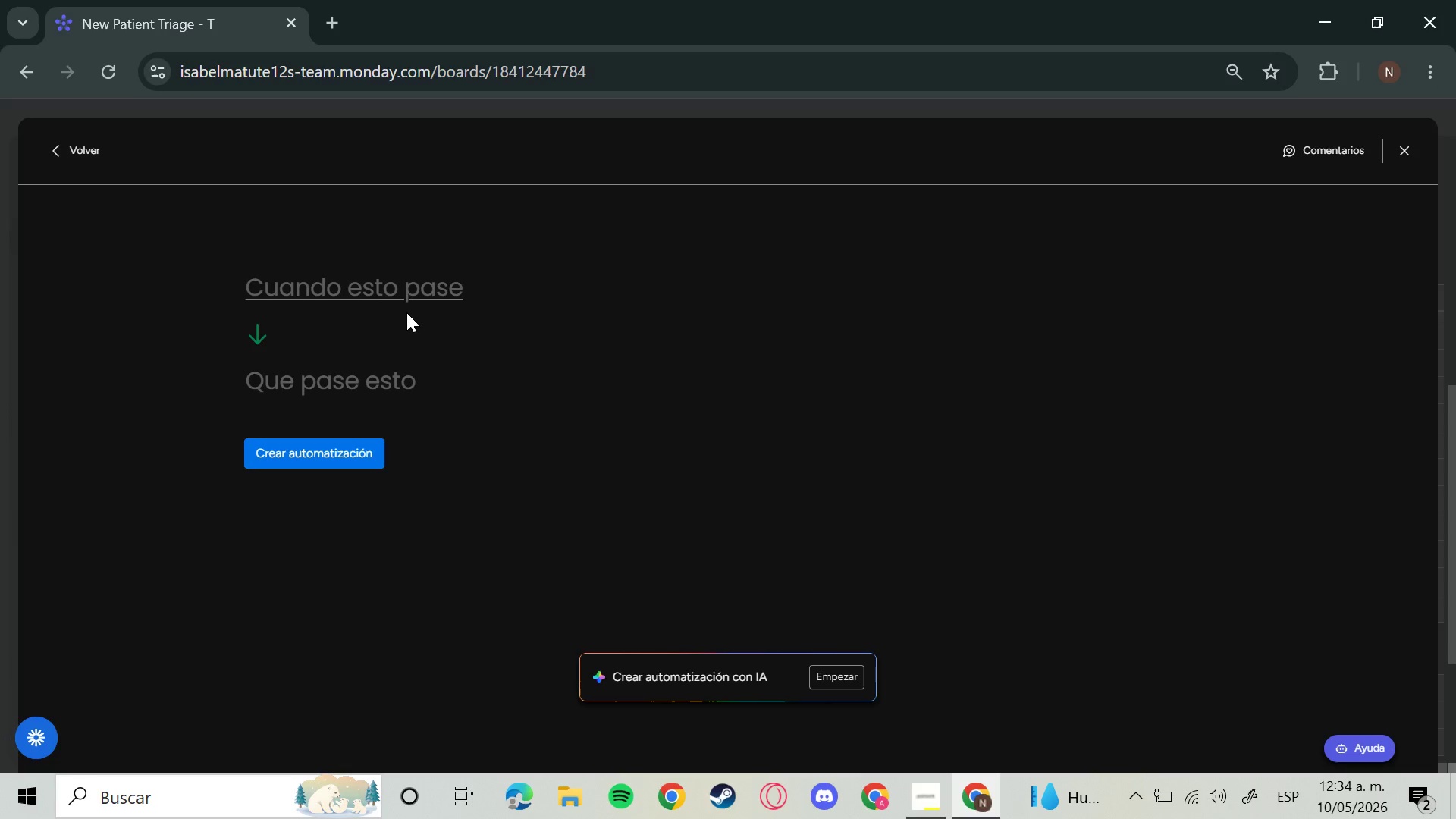 
left_click([373, 300])
 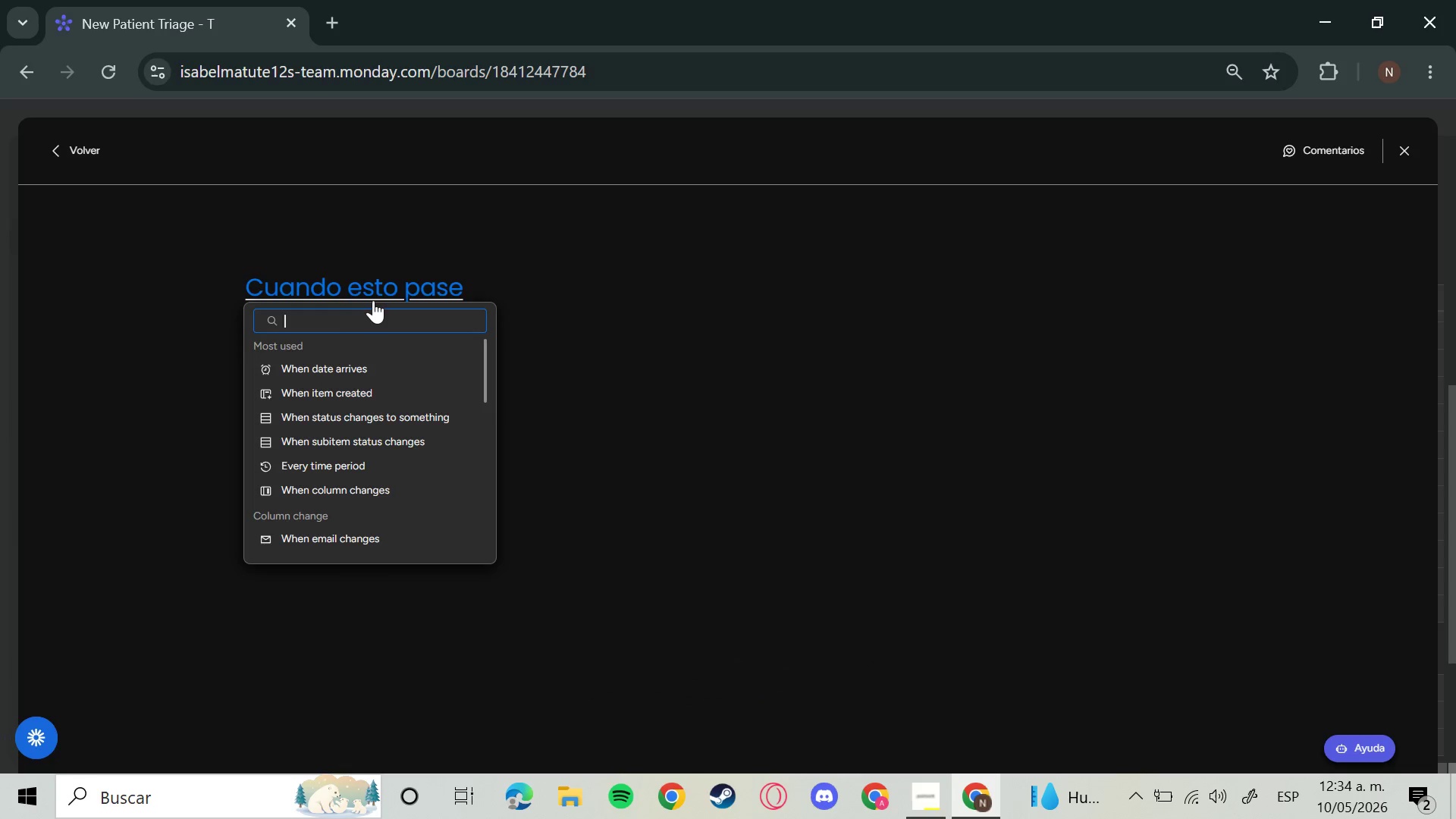 
type(SCHE)
key(Backspace)
key(Backspace)
key(Backspace)
key(Backspace)
key(Backspace)
 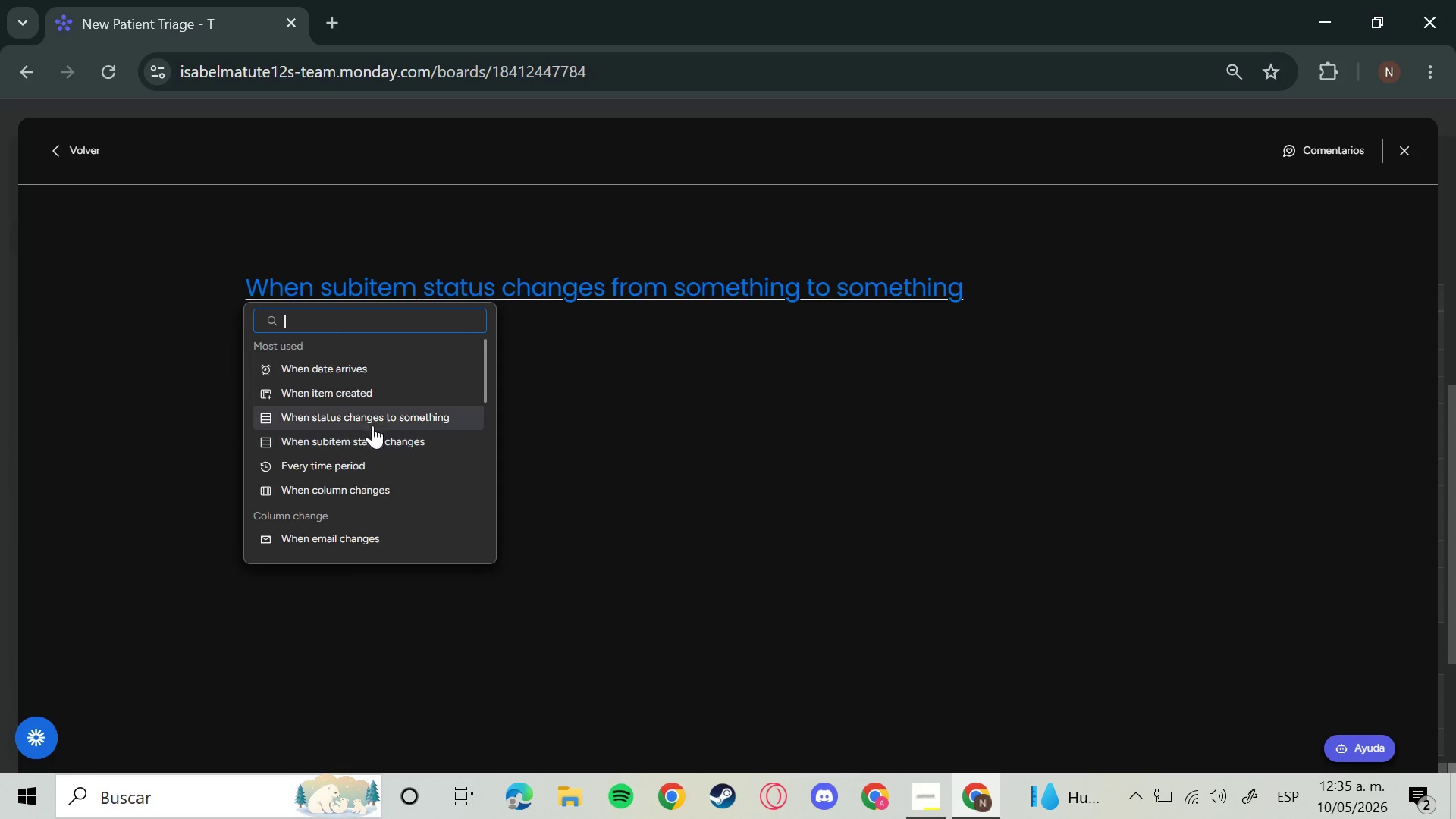 
left_click([372, 412])
 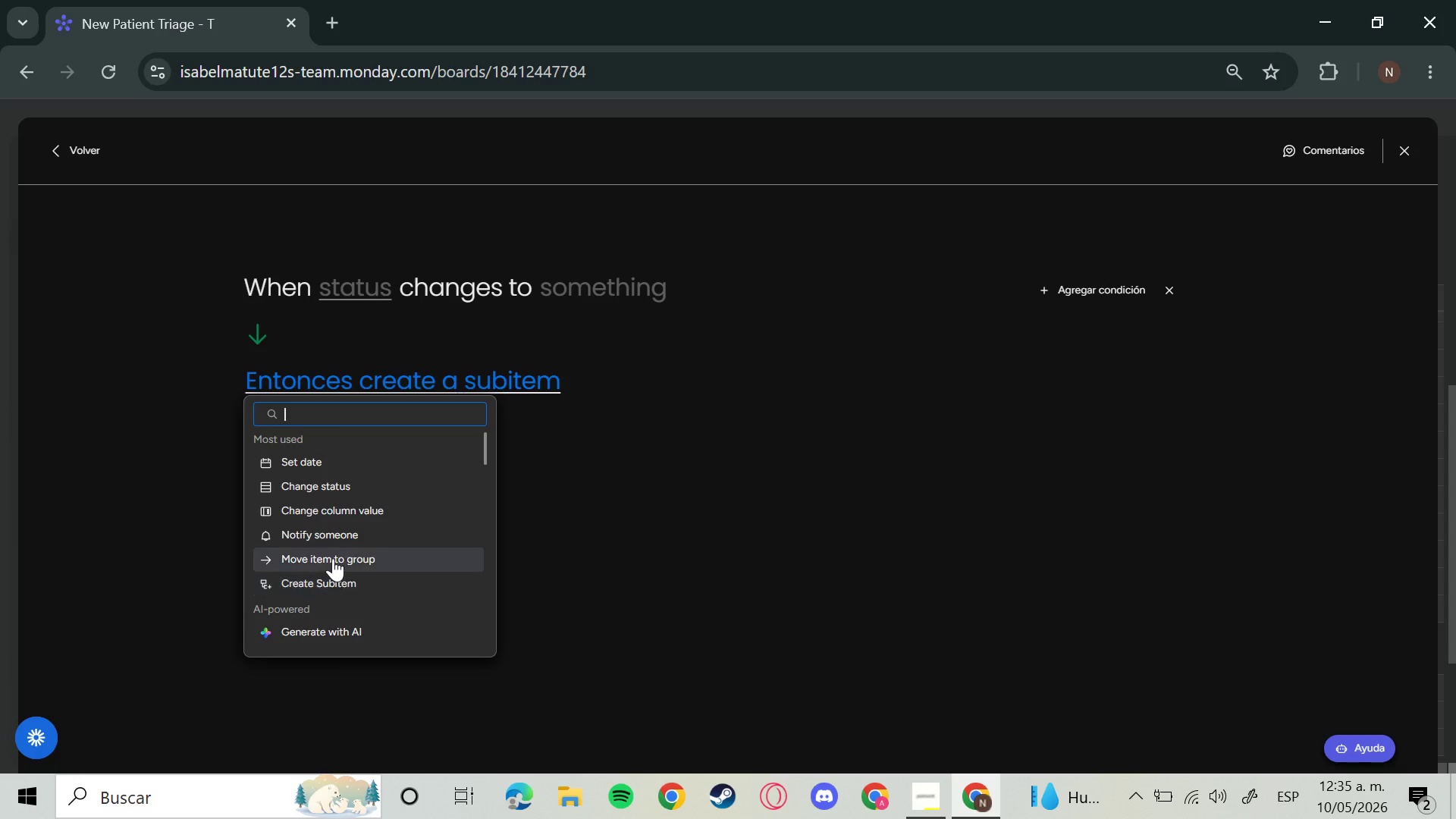 
left_click([334, 556])
 